 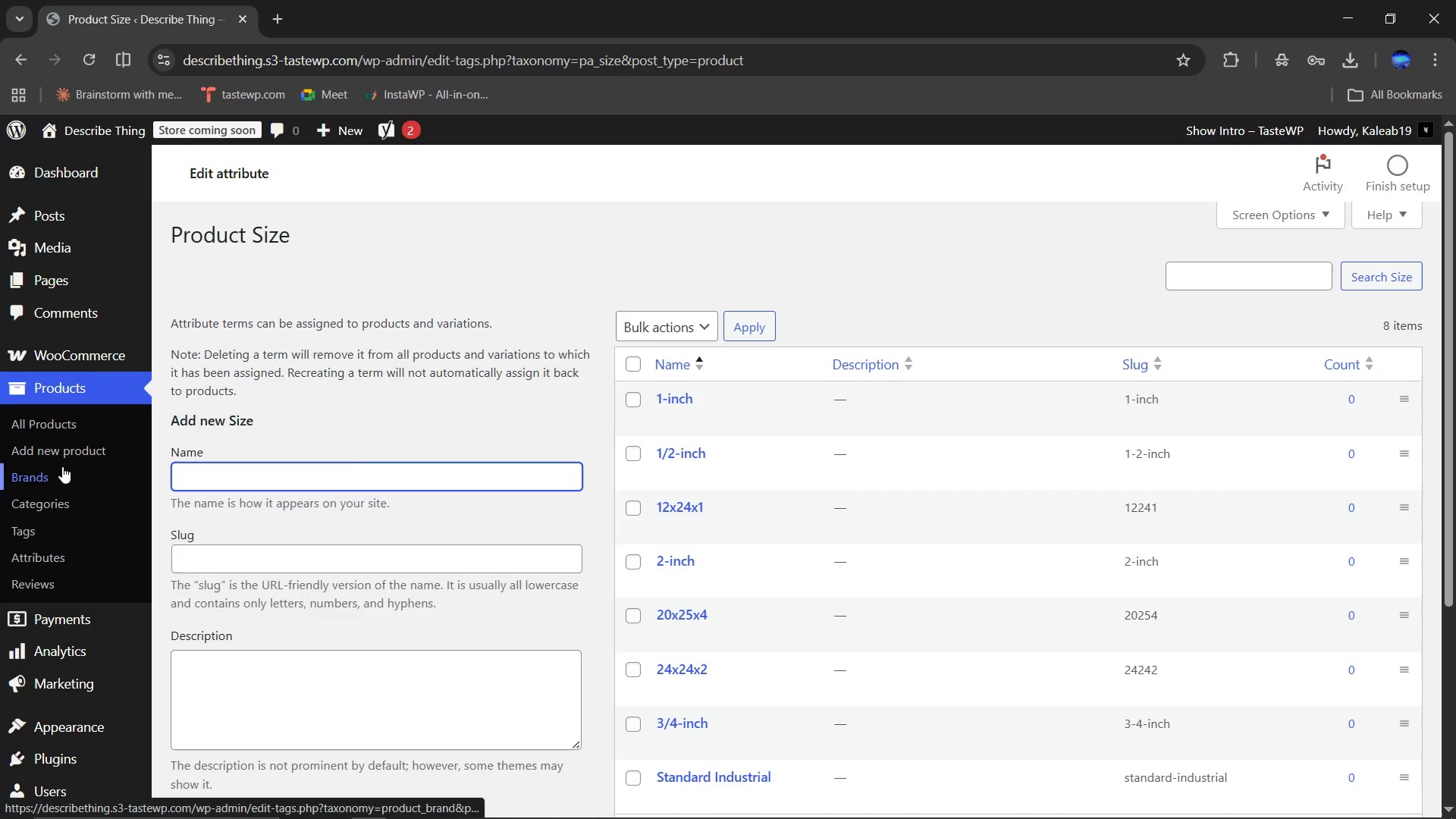 
left_click([55, 420])
 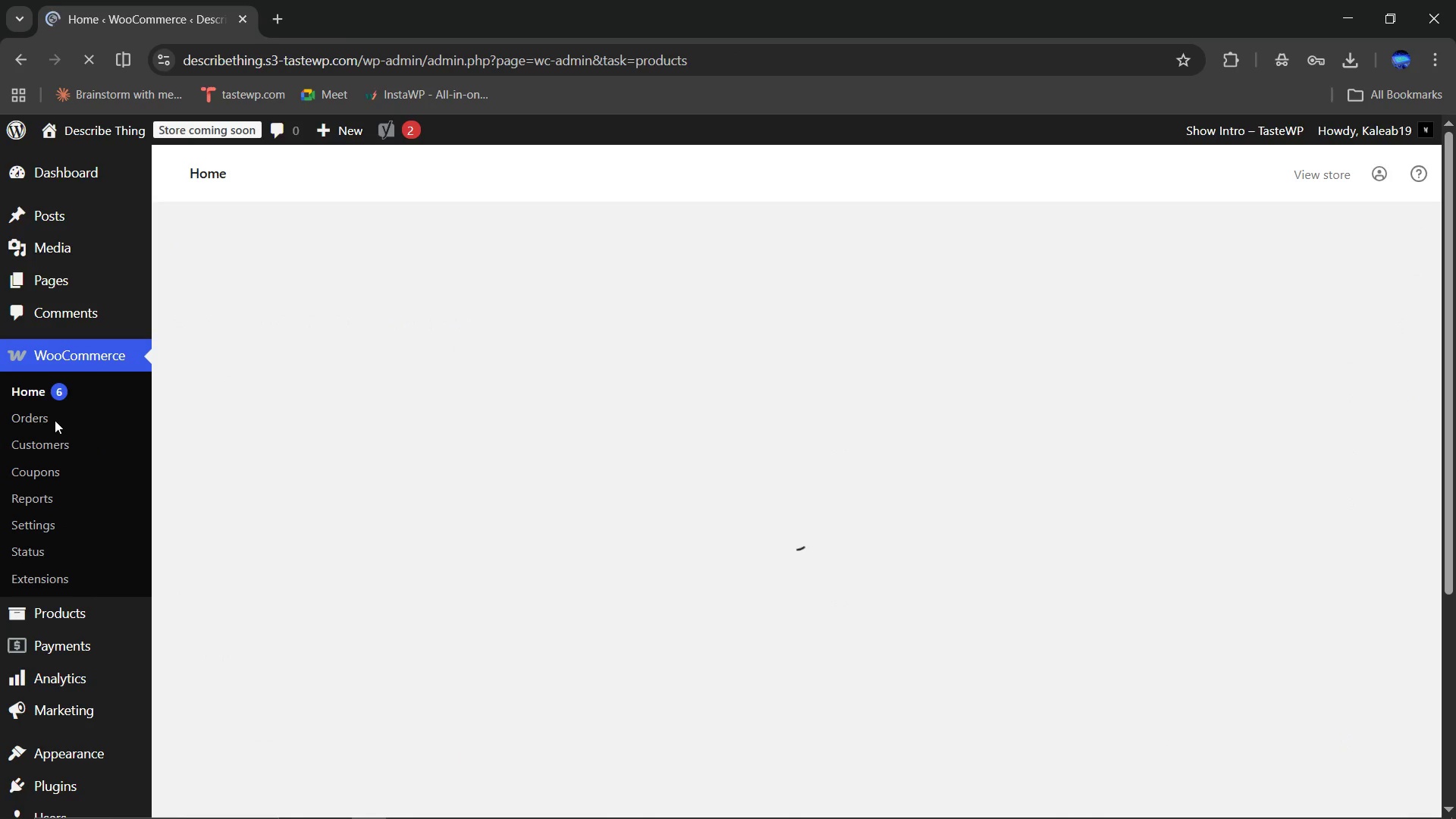 
wait(8.3)
 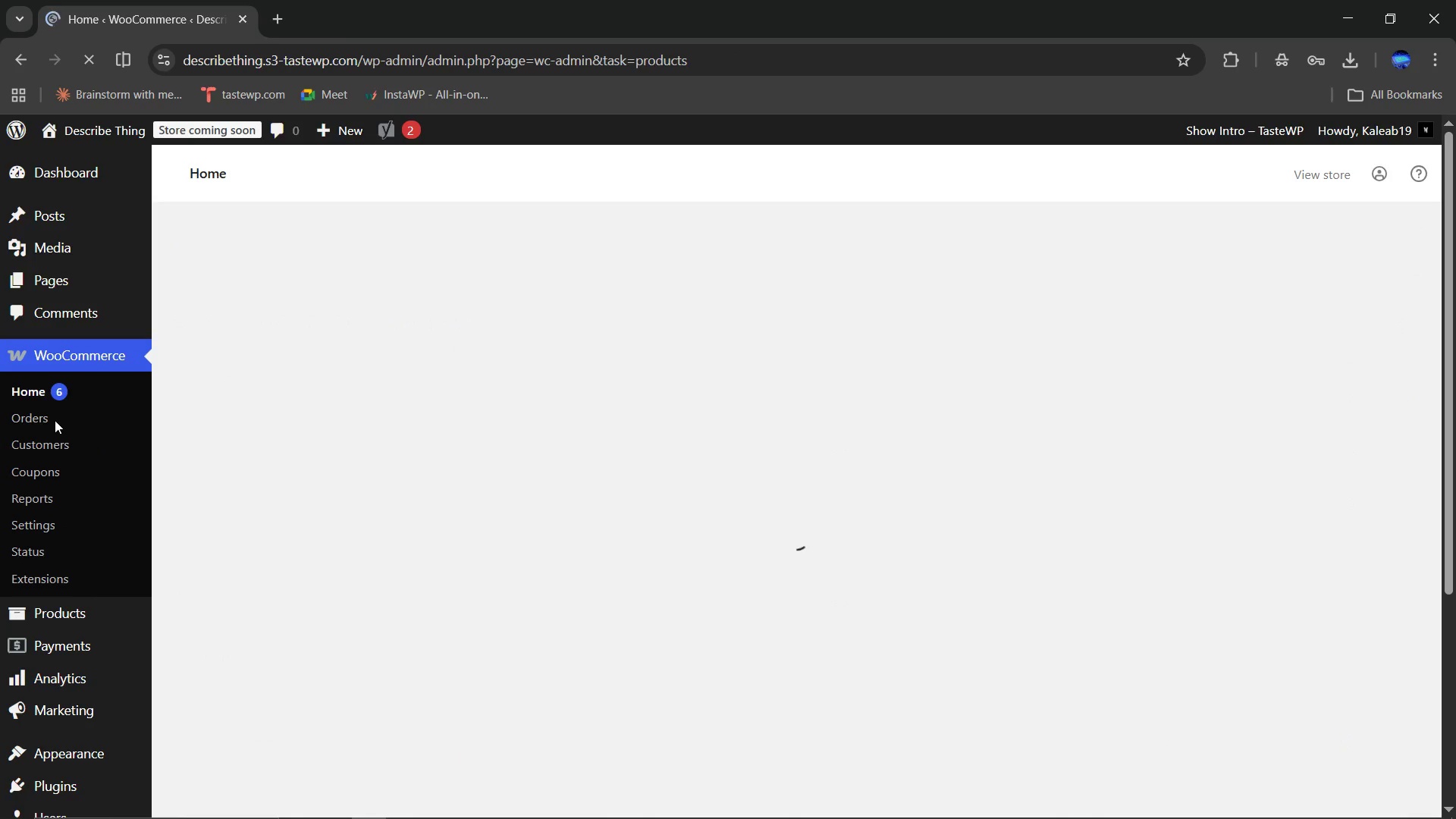 
left_click([582, 644])
 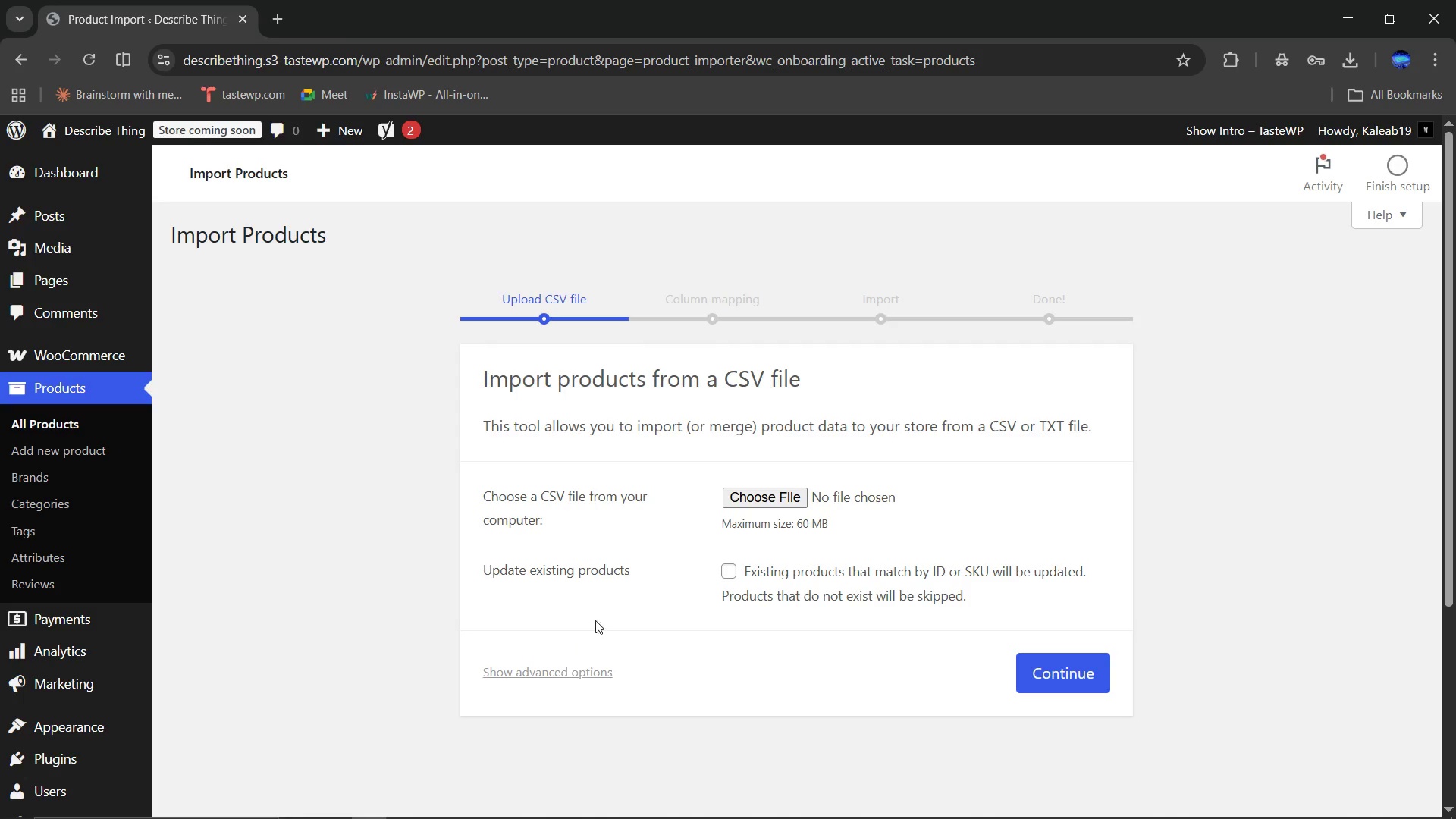 
left_click([741, 504])
 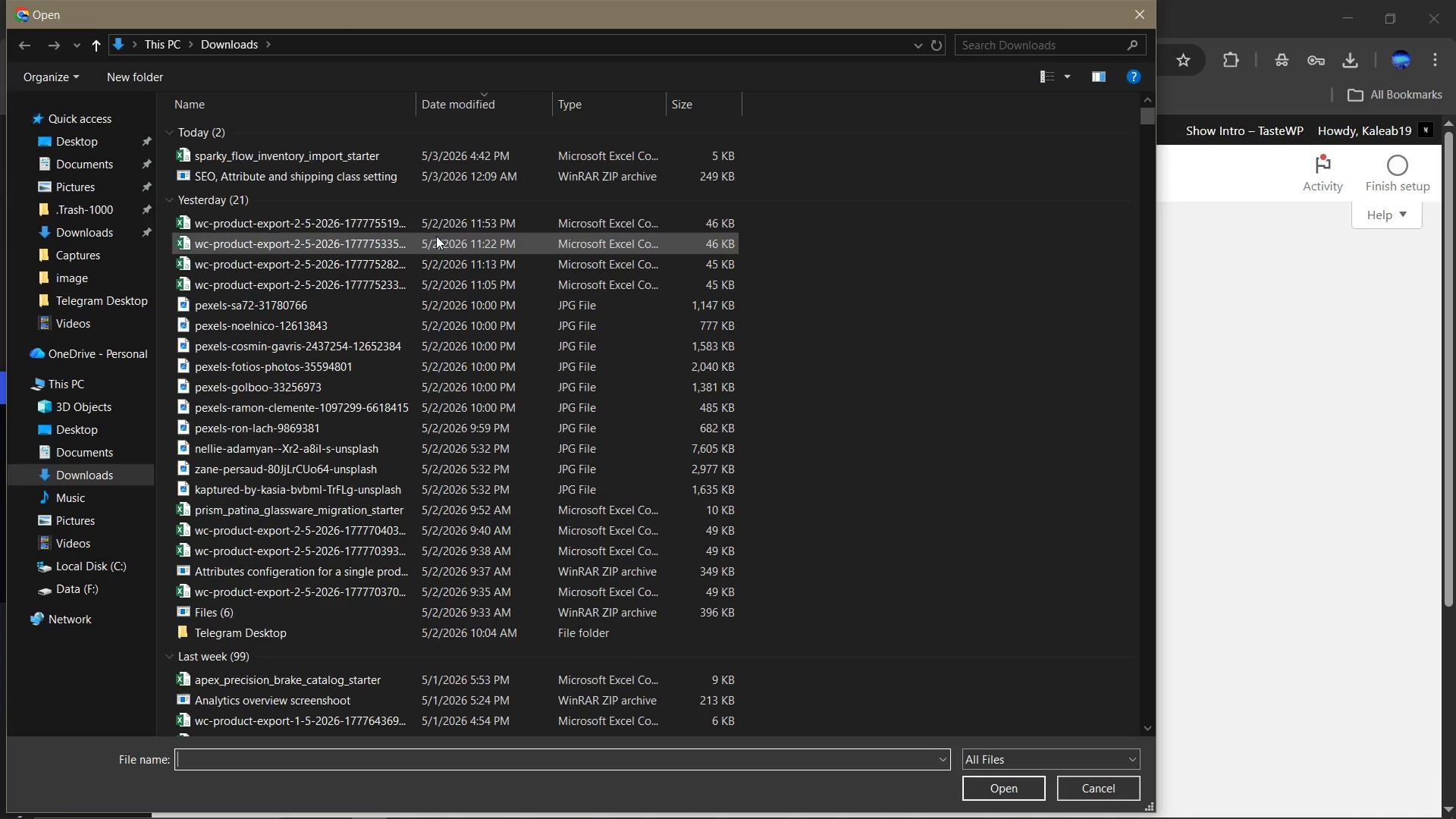 
left_click([378, 146])
 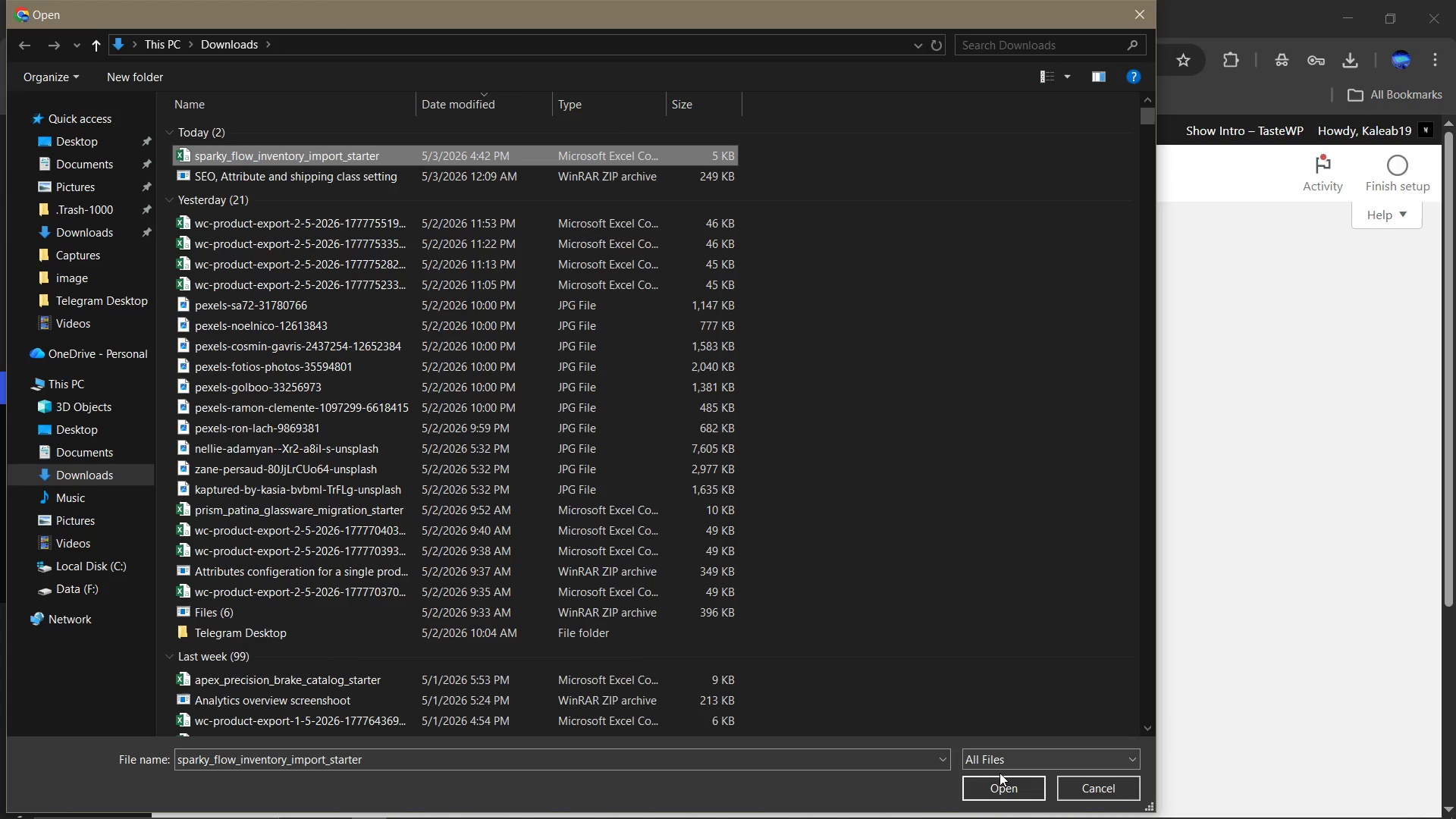 
left_click([999, 783])
 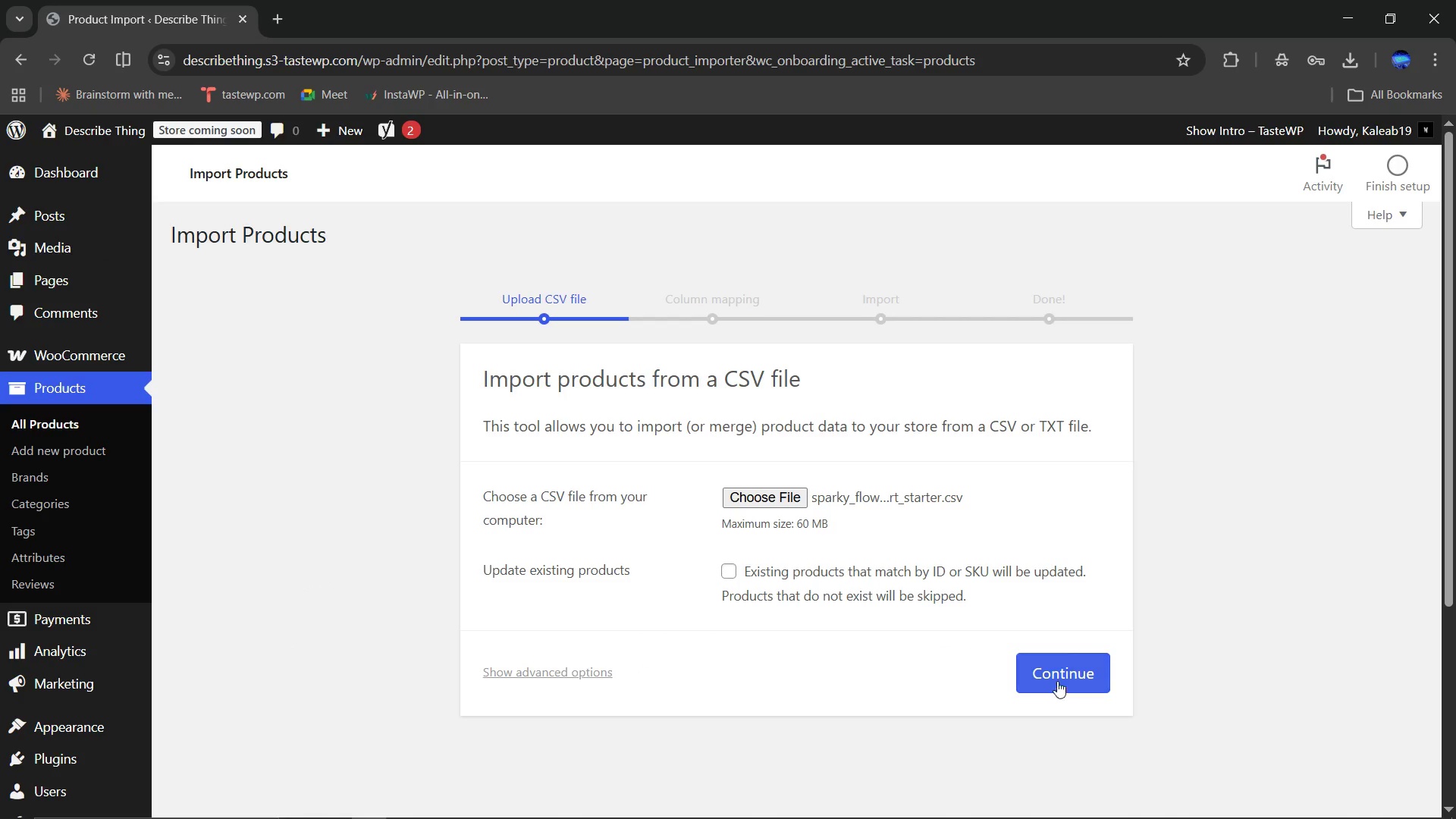 
left_click([1064, 670])
 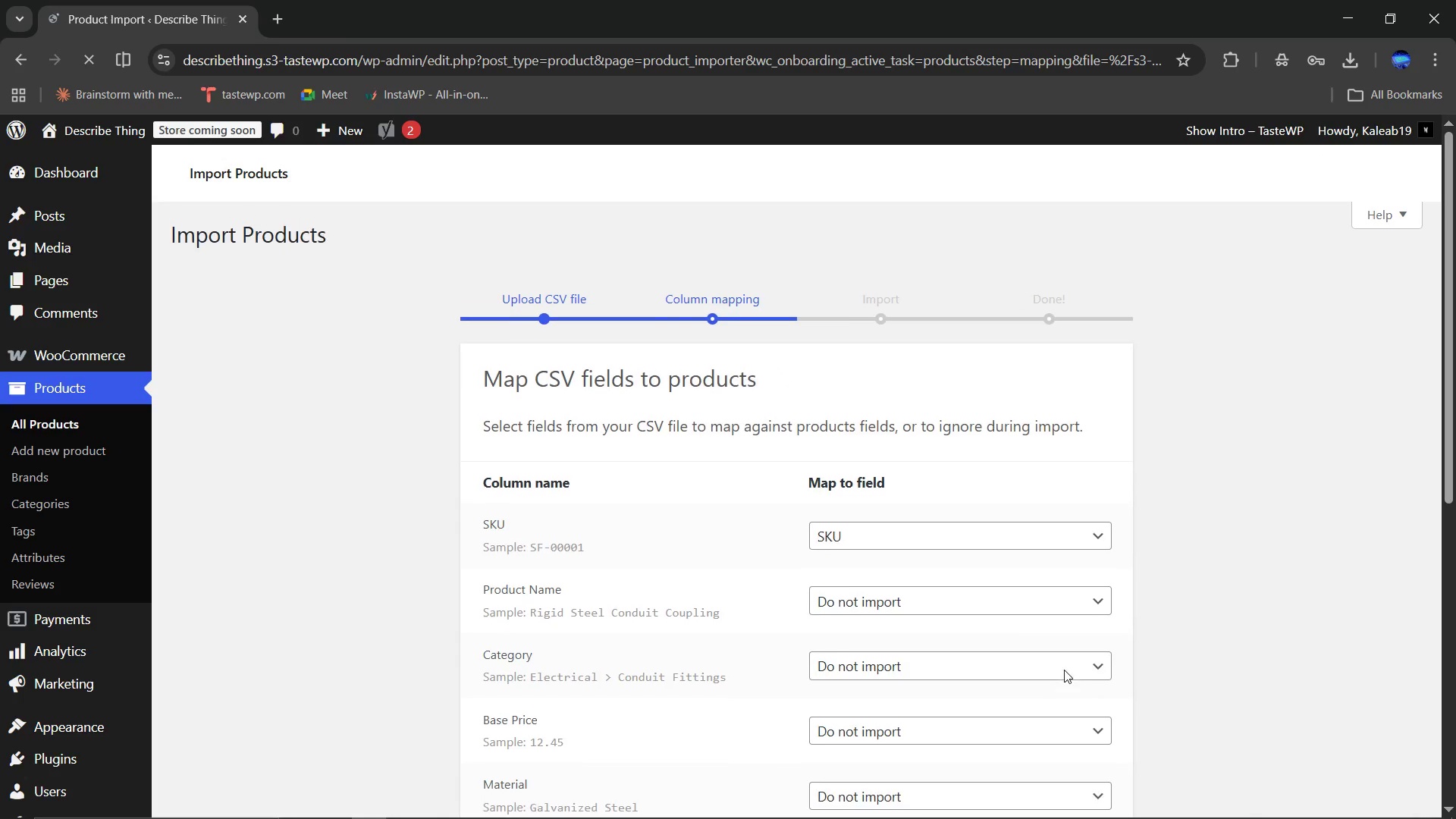 
scroll: coordinate [1164, 610], scroll_direction: none, amount: 0.0
 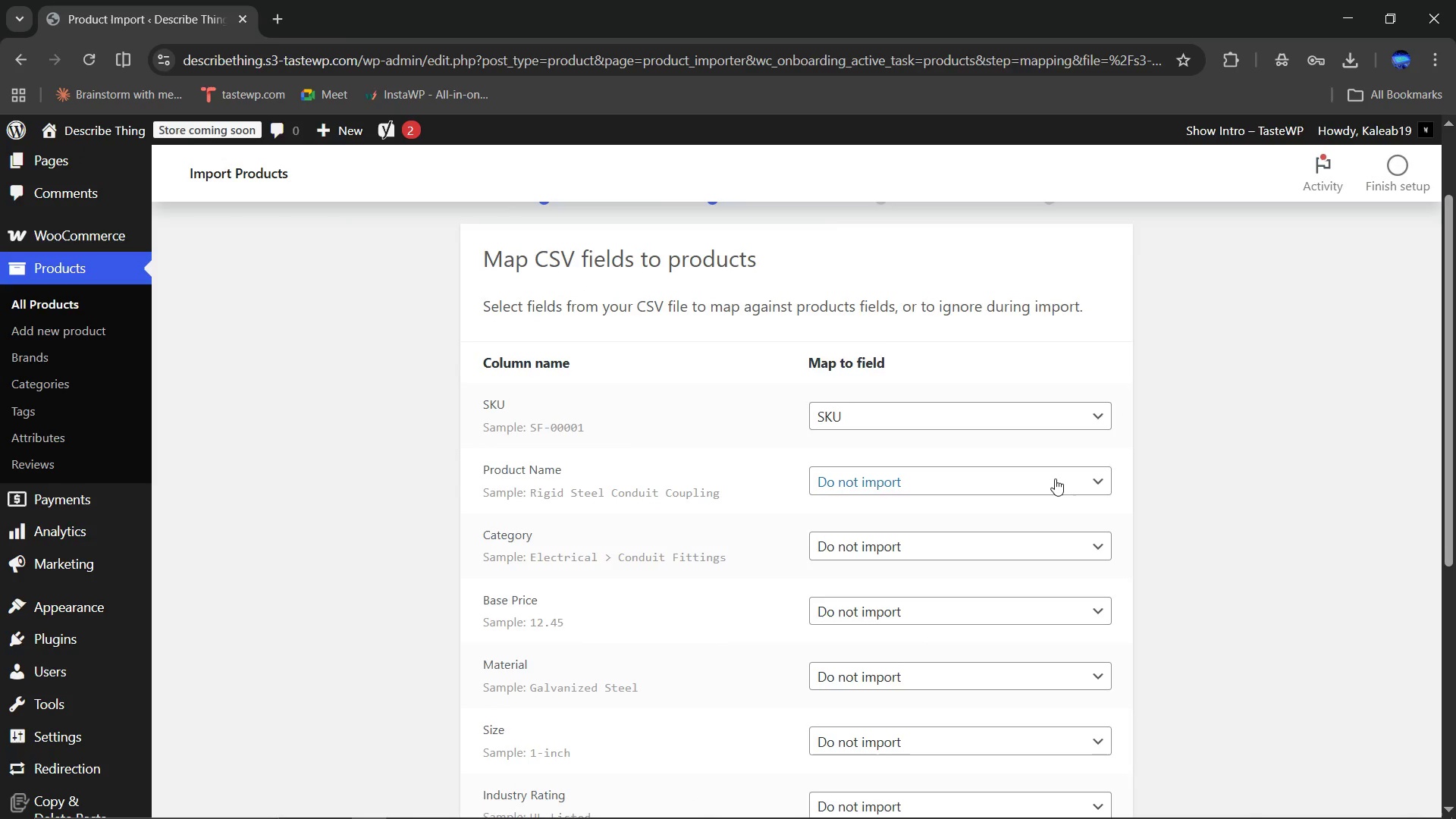 
left_click([1055, 479])
 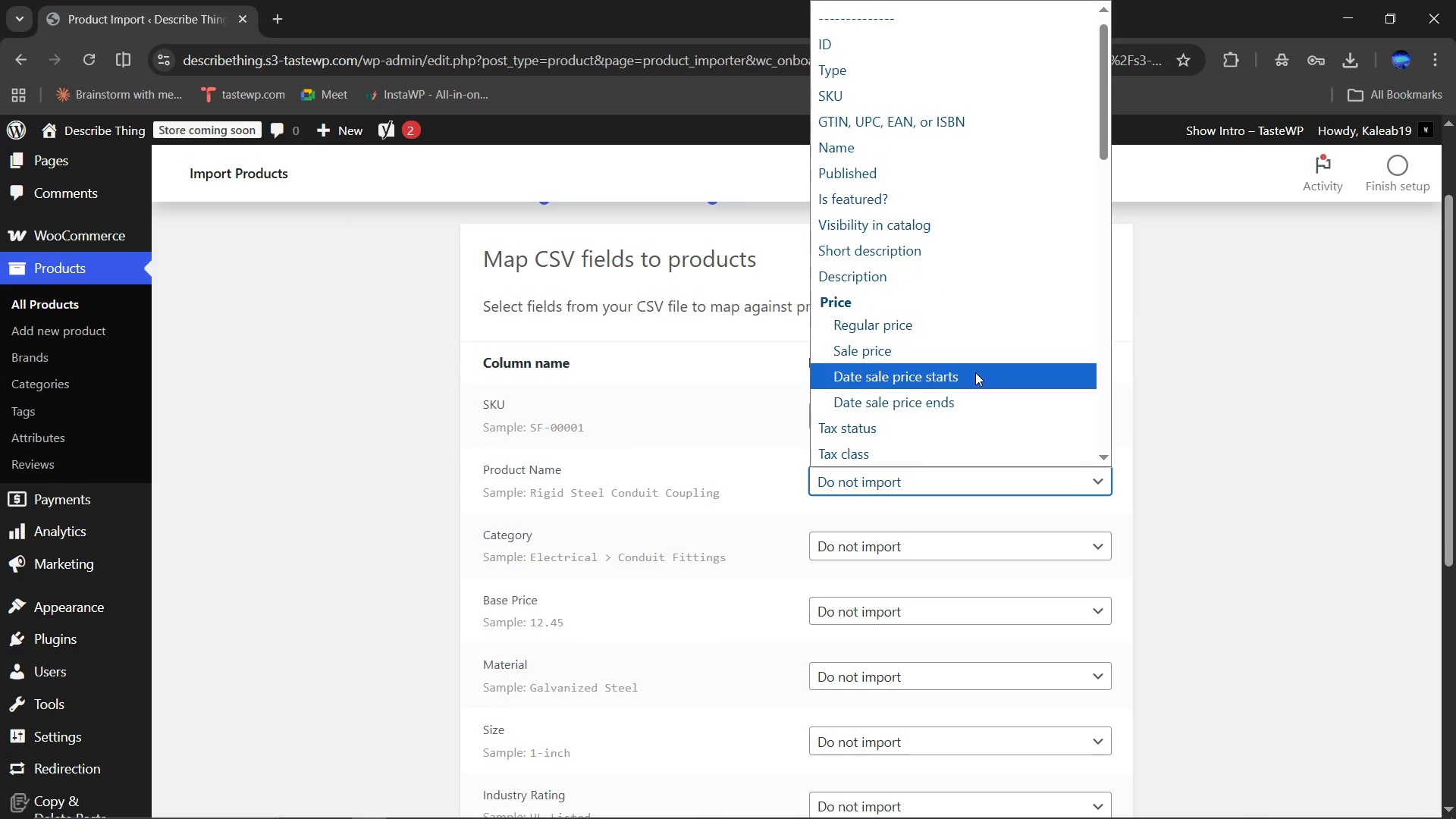 
scroll: coordinate [975, 372], scroll_direction: none, amount: 0.0
 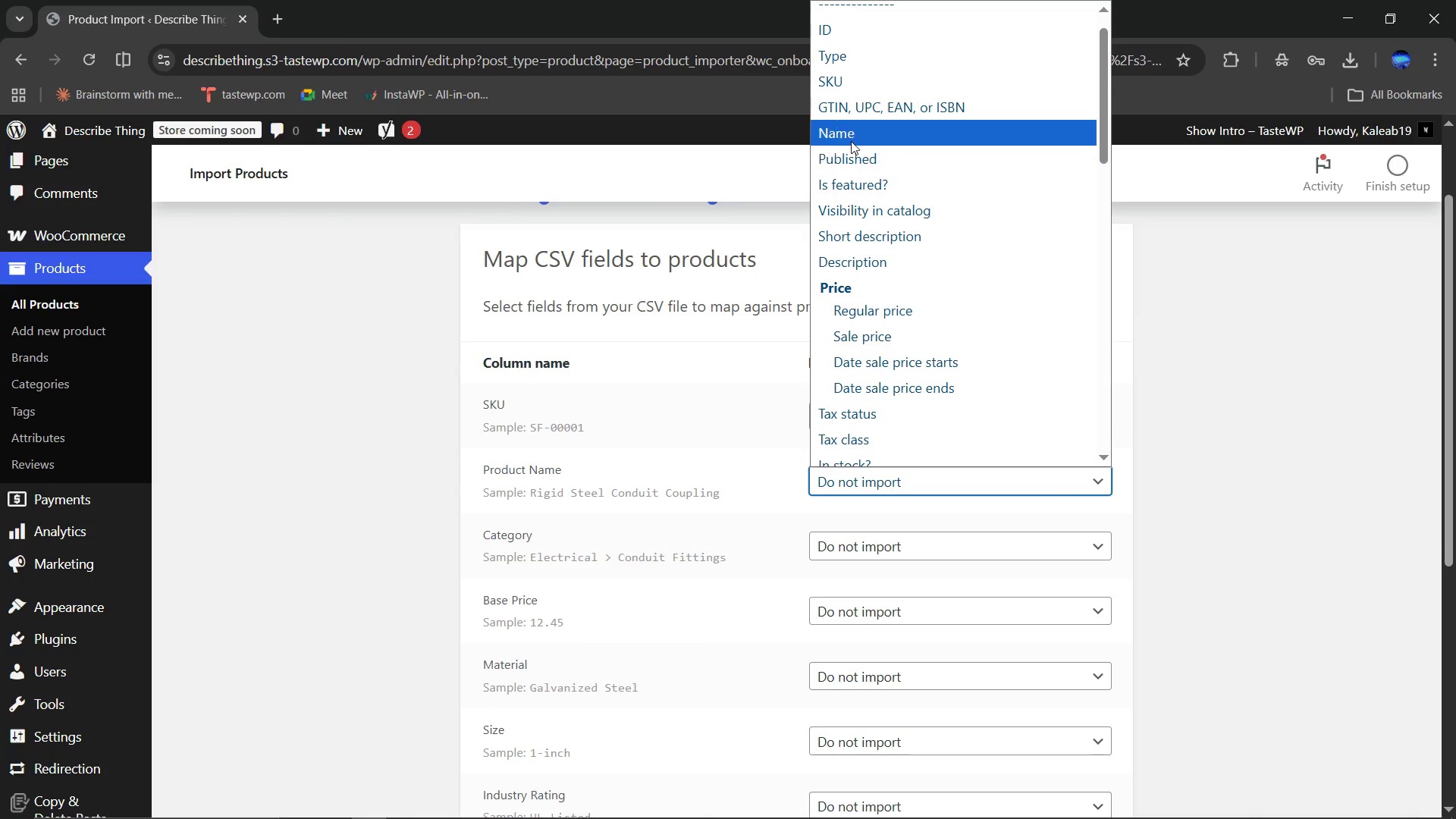 
left_click([850, 139])
 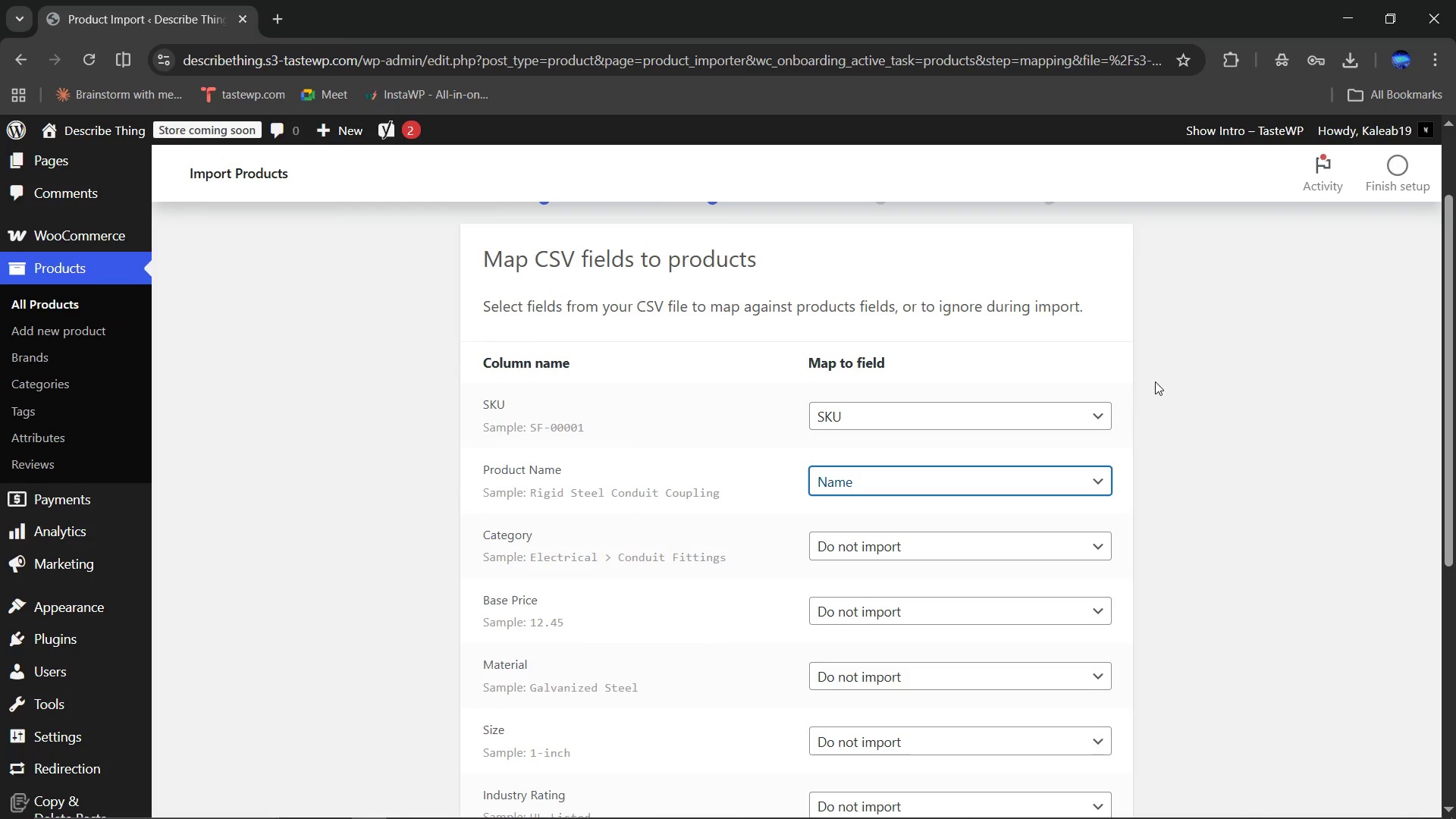 
scroll: coordinate [1155, 381], scroll_direction: down, amount: 2.0
 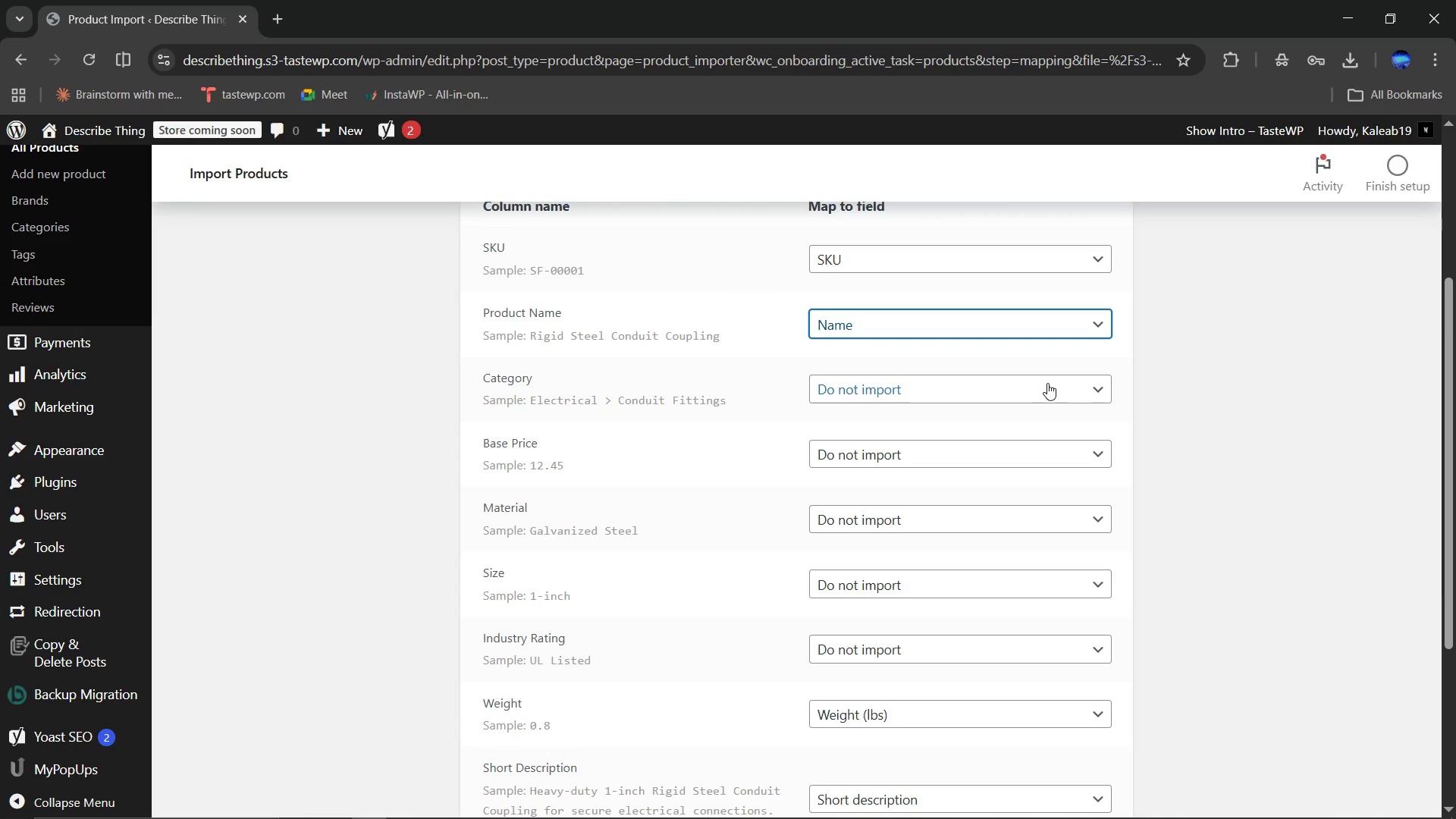 
left_click([1047, 383])
 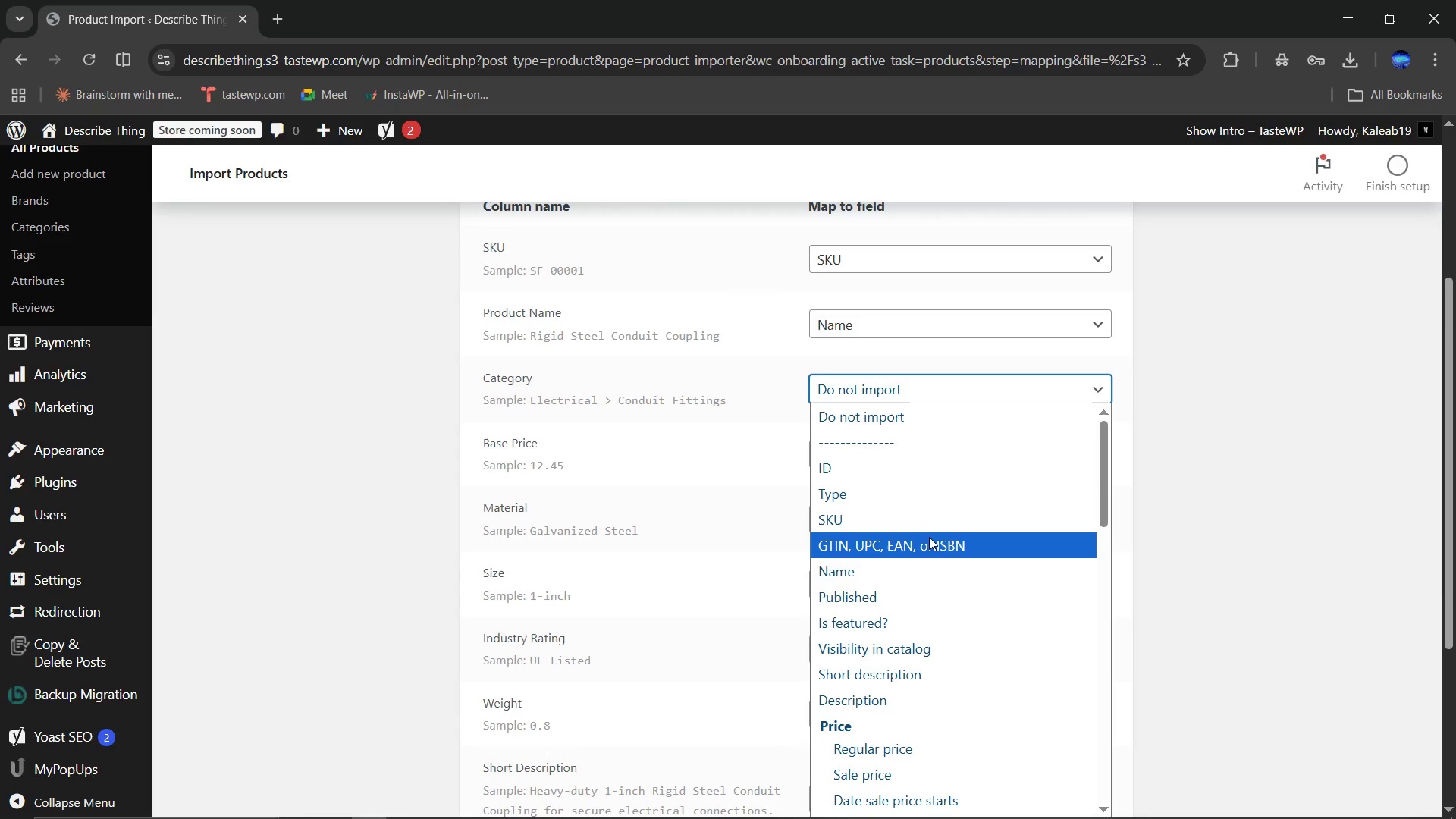 
scroll: coordinate [928, 538], scroll_direction: down, amount: 2.0
 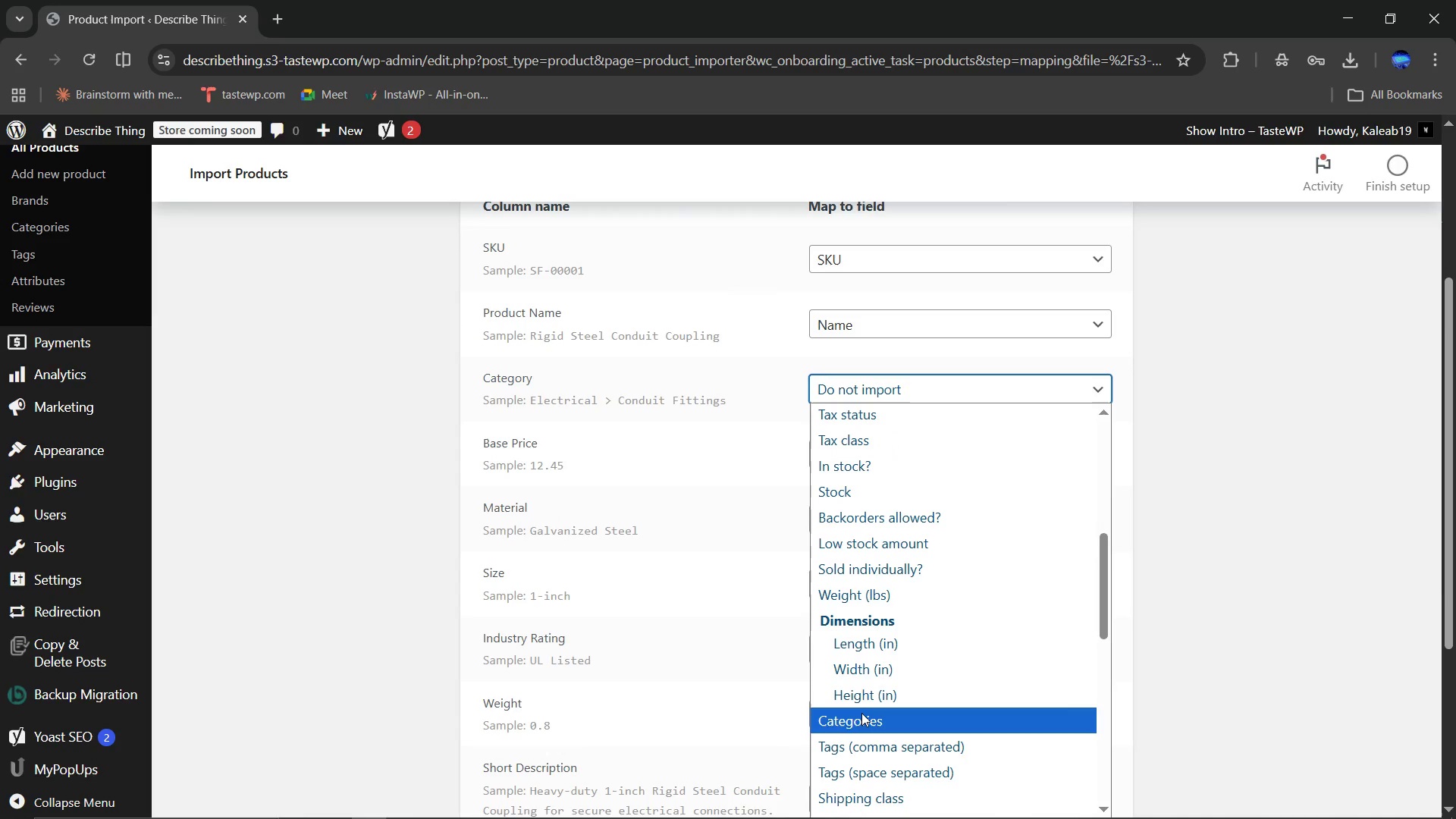 
left_click([861, 713])
 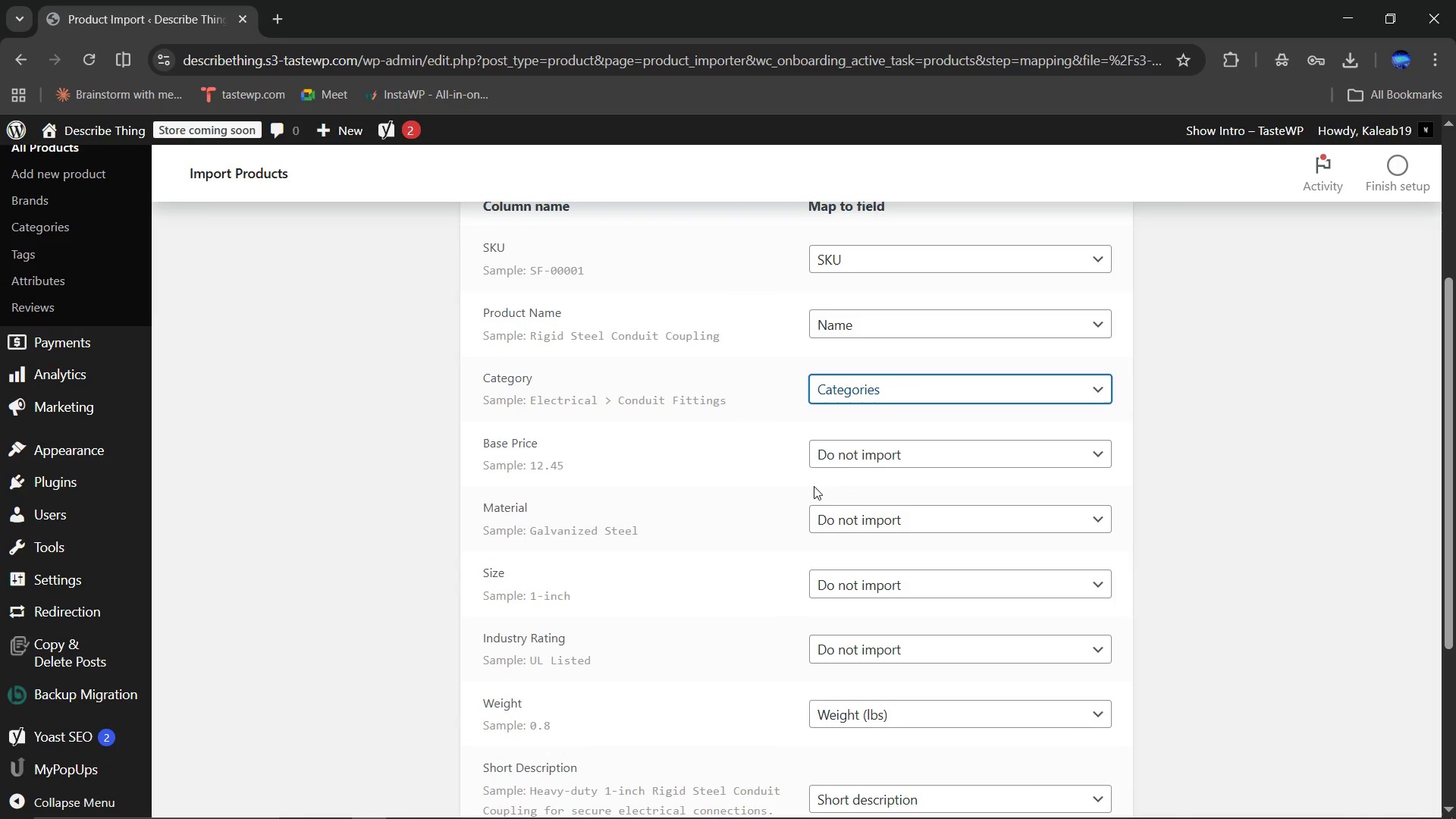 
left_click([846, 449])
 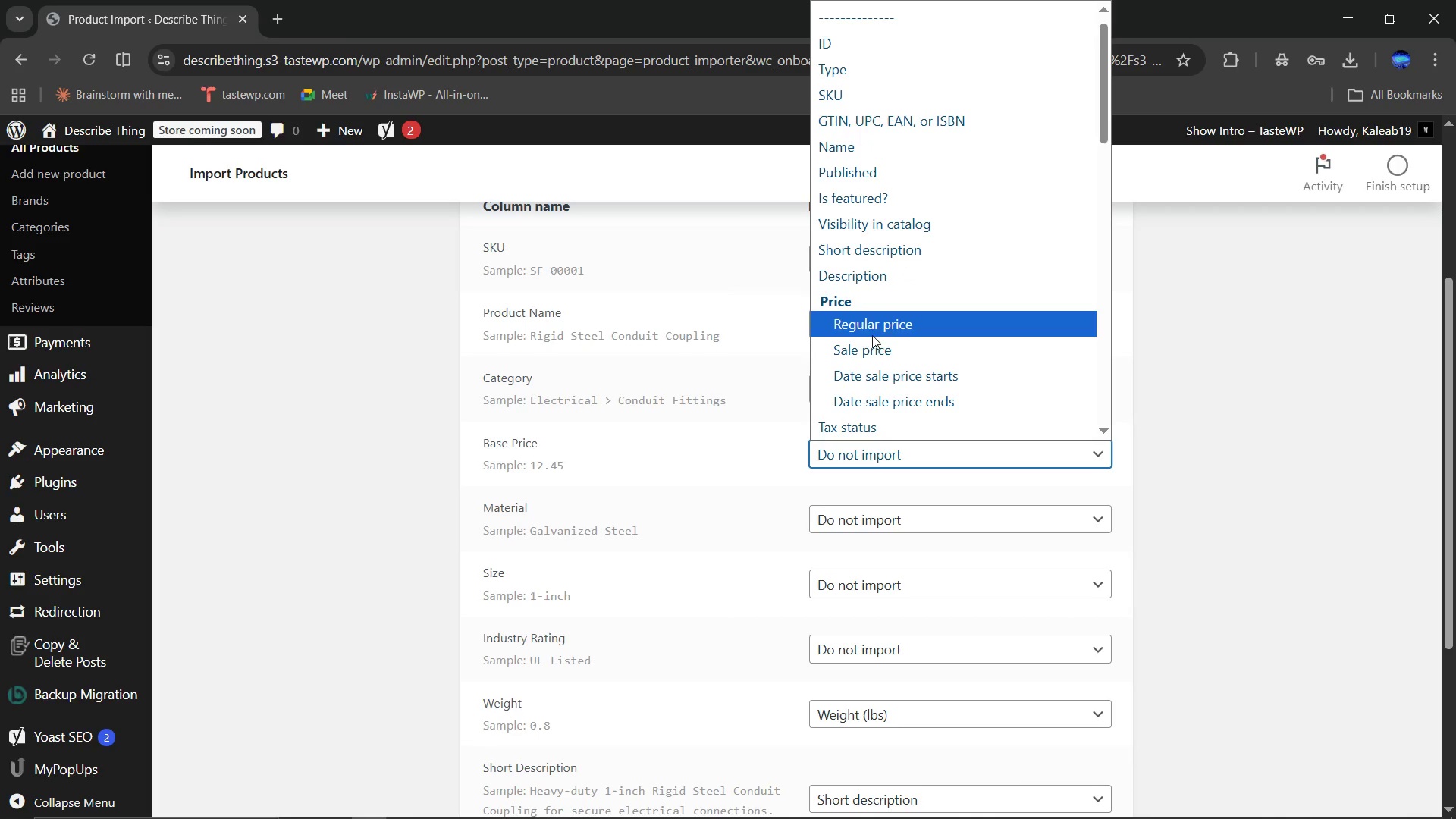 
left_click([874, 326])
 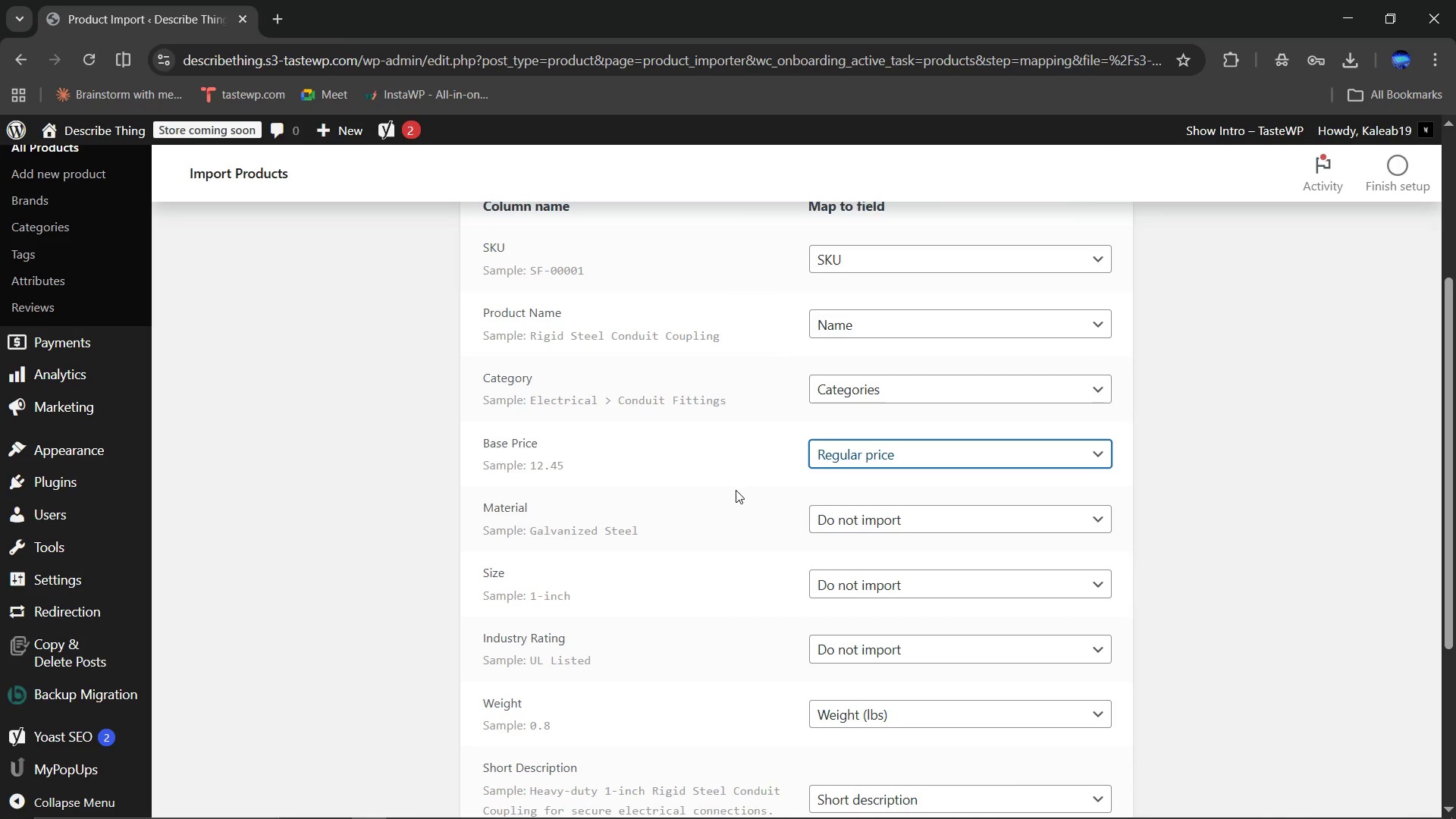 
scroll: coordinate [736, 490], scroll_direction: down, amount: 1.0
 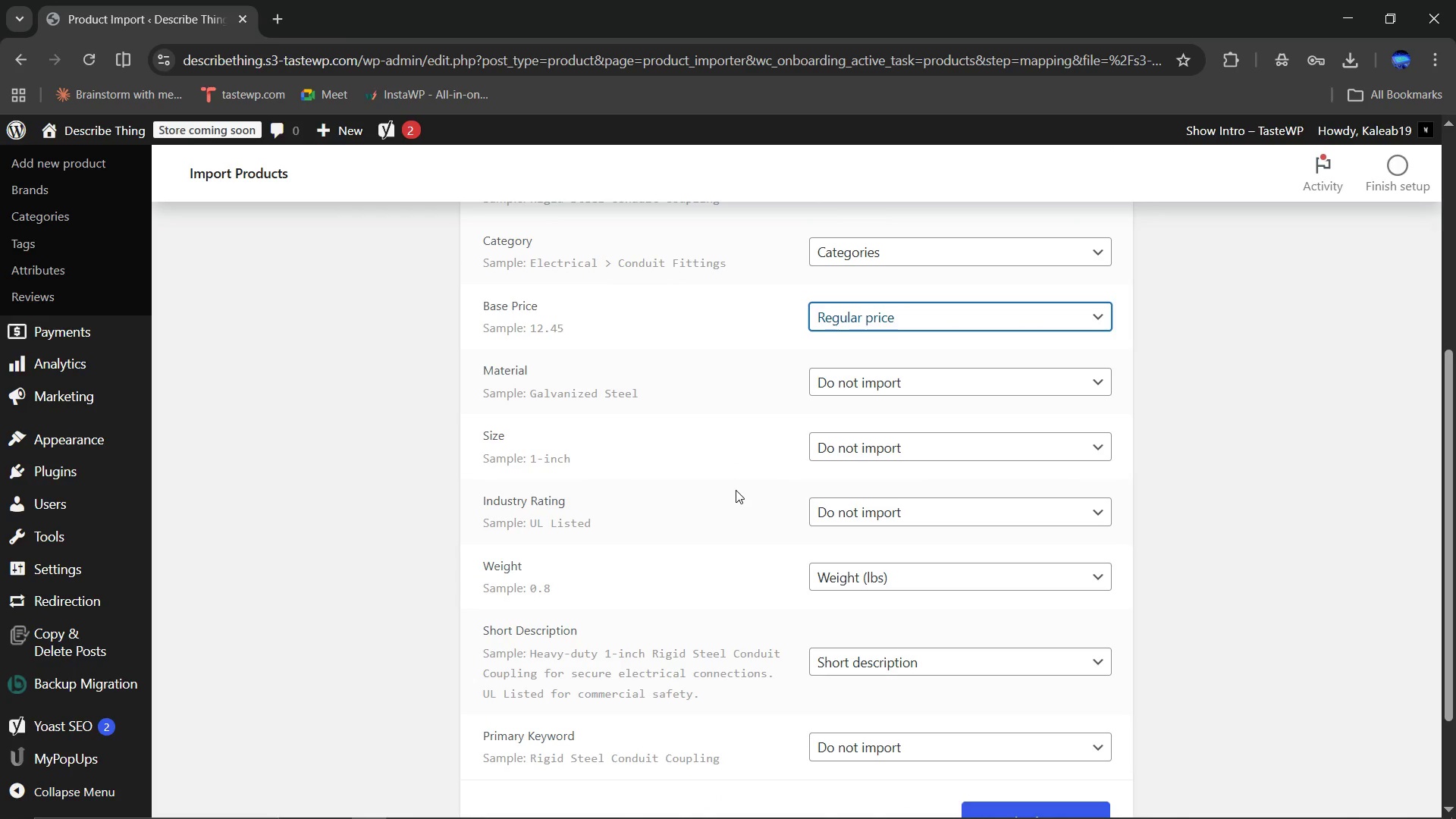 
scroll: coordinate [761, 513], scroll_direction: none, amount: 0.0
 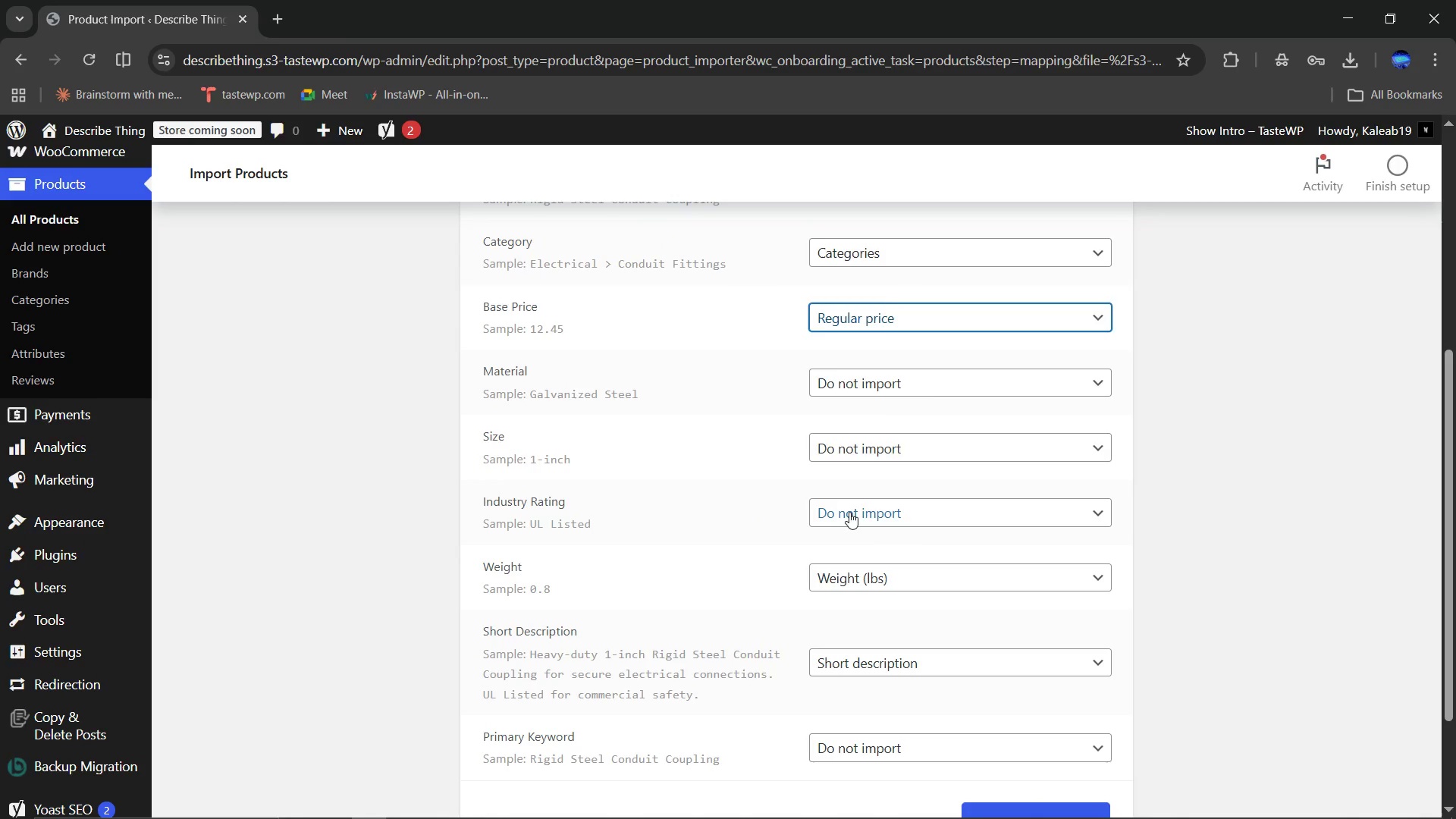 
left_click([849, 512])
 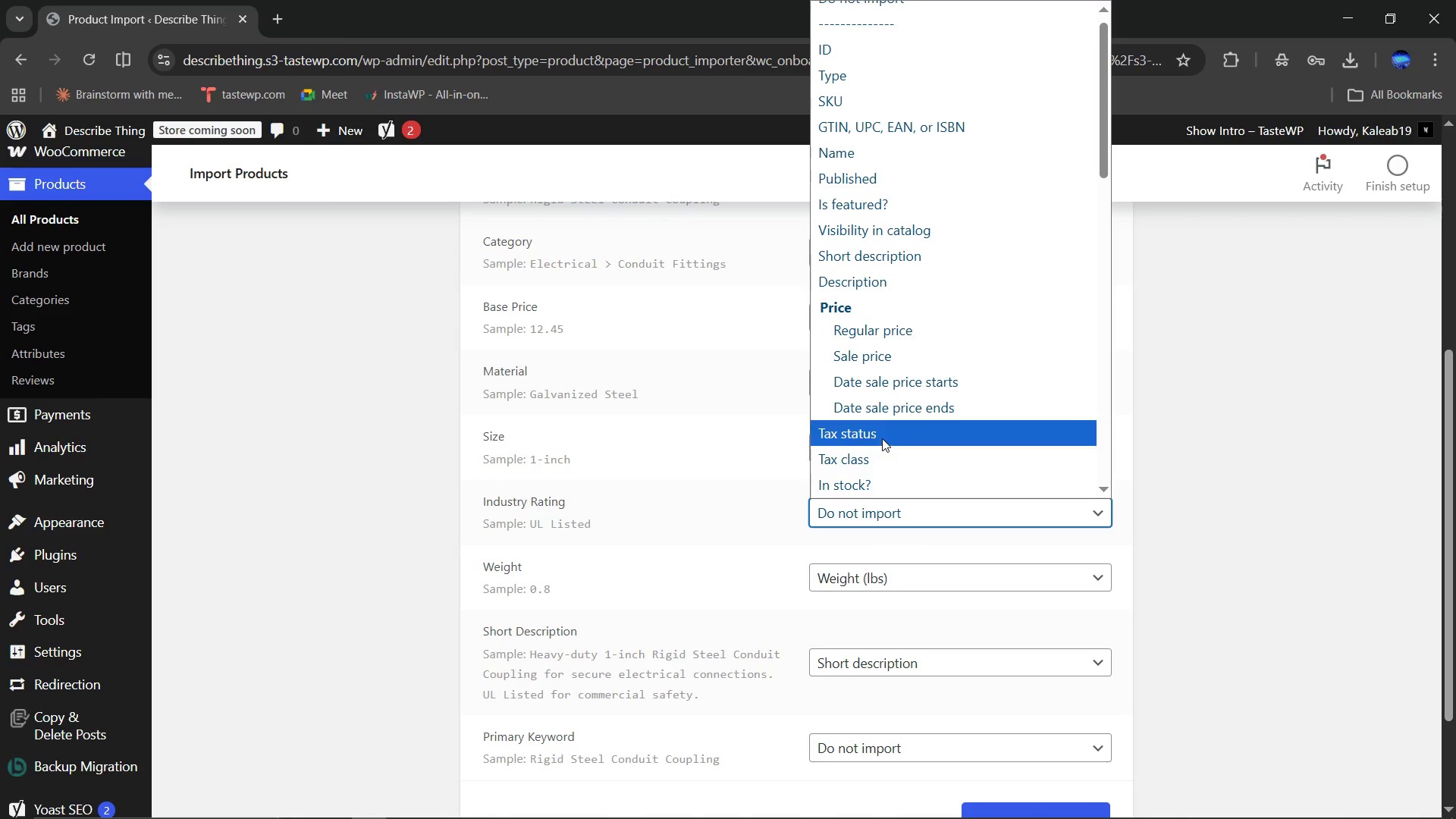 
scroll: coordinate [927, 356], scroll_direction: down, amount: 2.0
 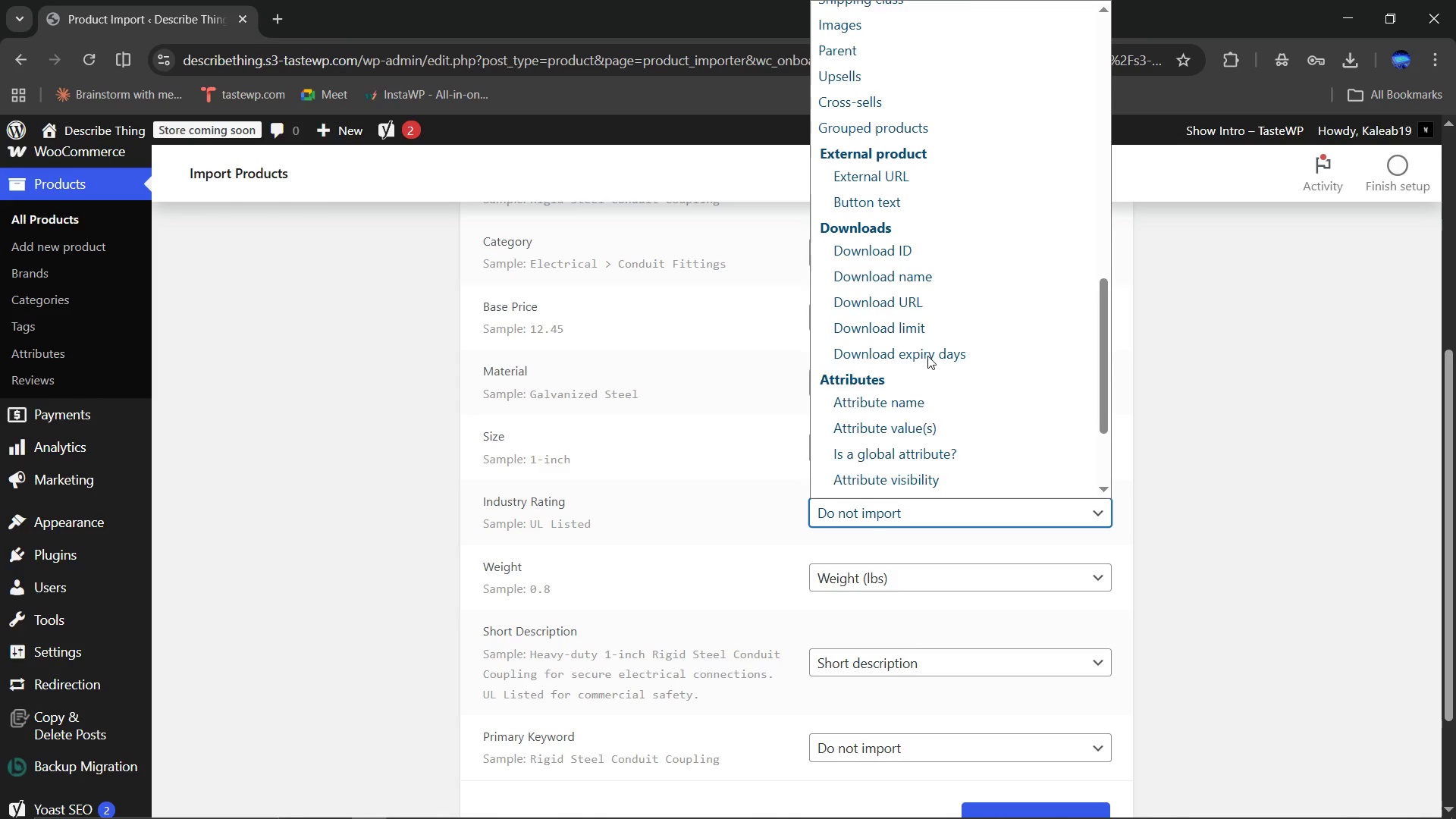 
scroll: coordinate [927, 356], scroll_direction: none, amount: 0.0
 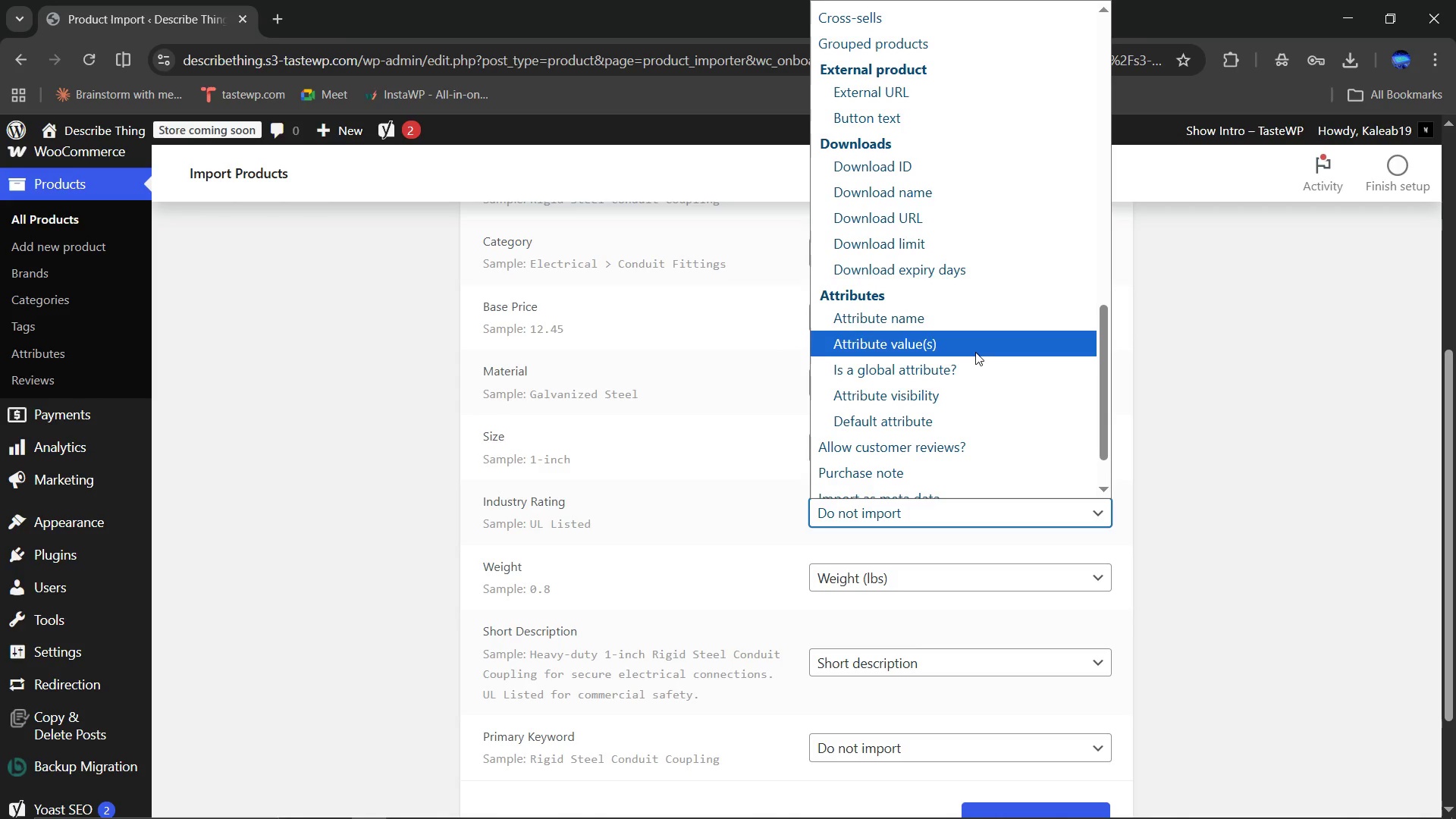 
scroll: coordinate [975, 352], scroll_direction: down, amount: 1.0
 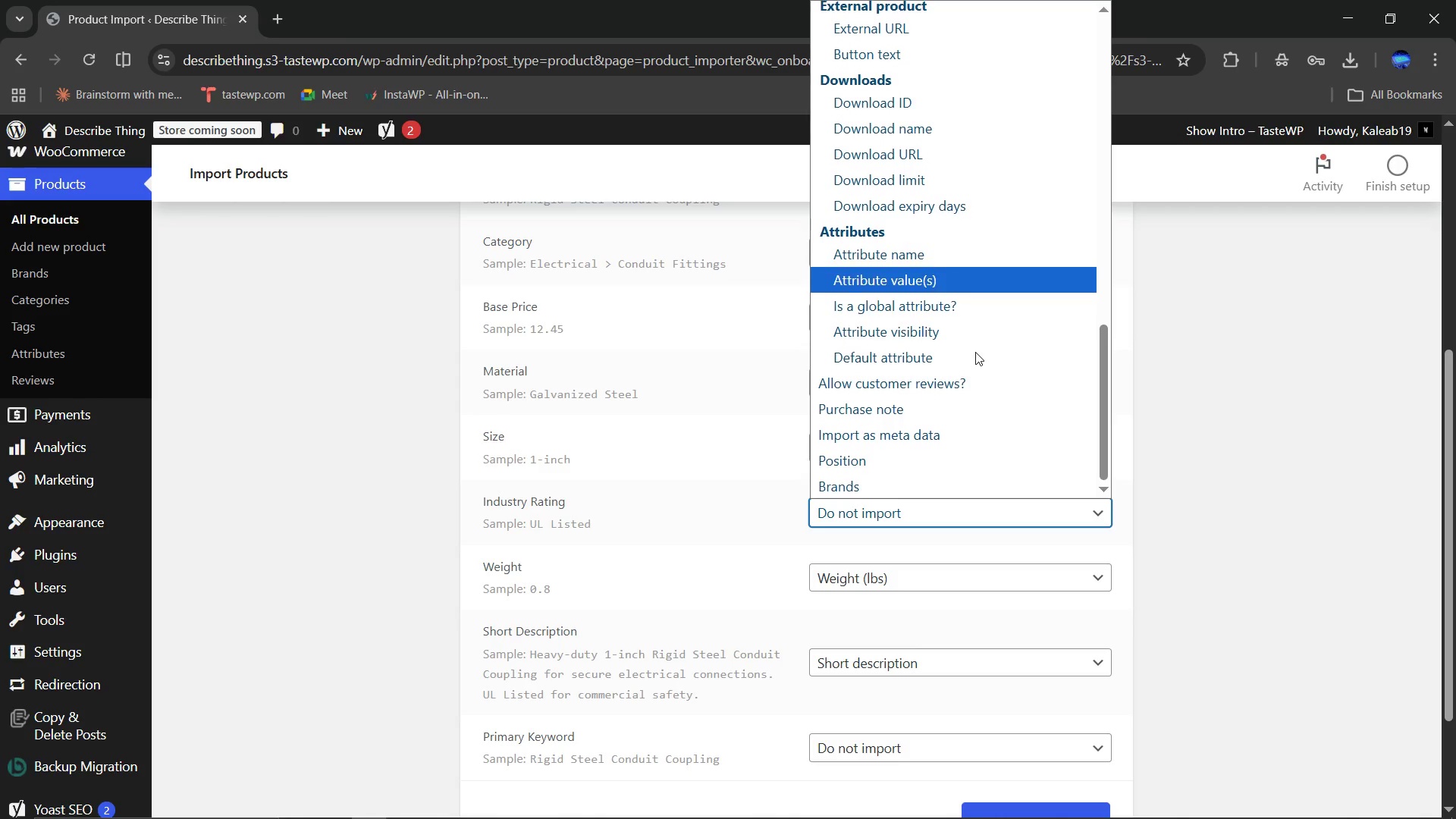 
scroll: coordinate [975, 352], scroll_direction: none, amount: 0.0
 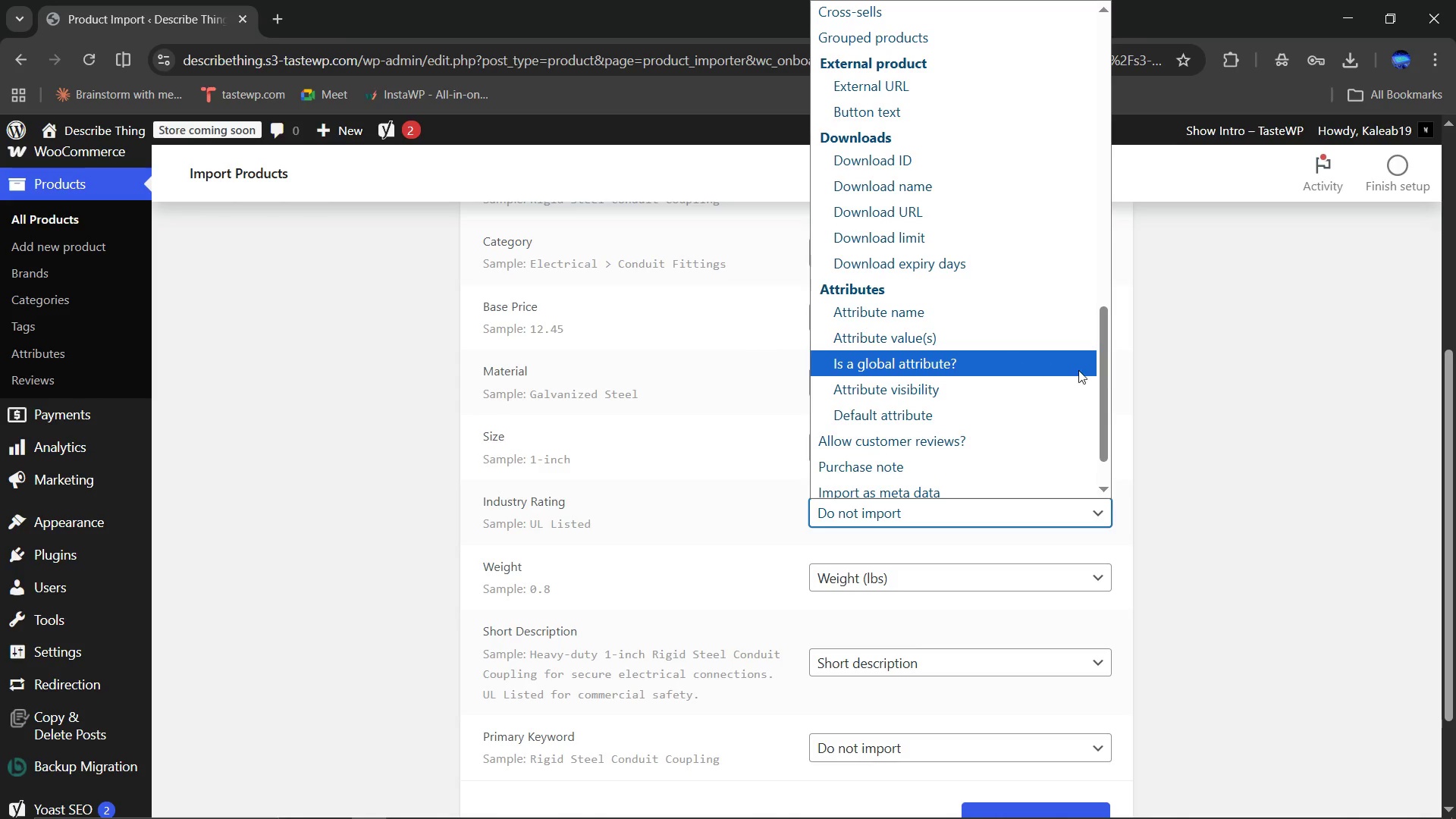 
left_click([1141, 391])
 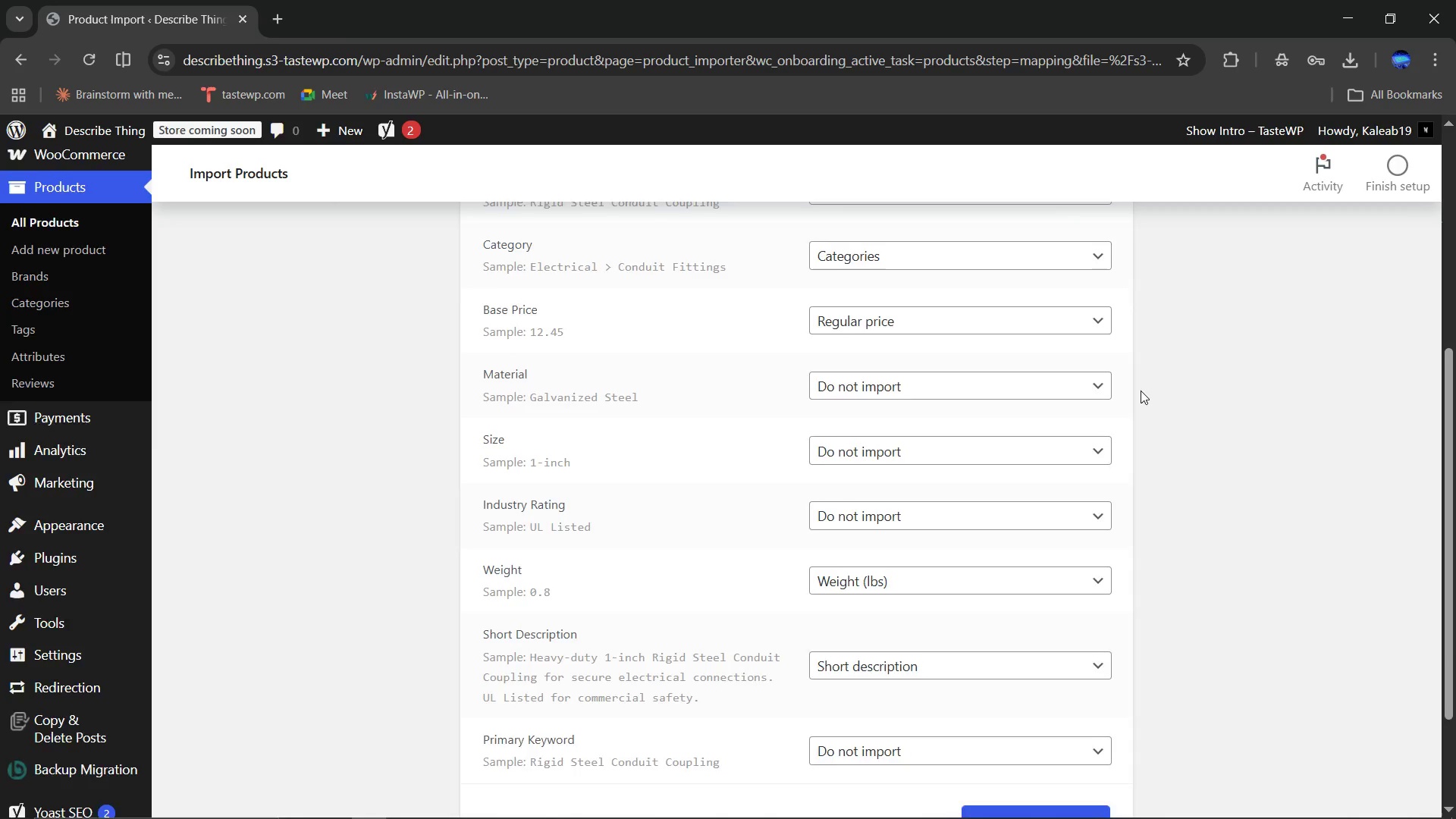 
scroll: coordinate [1141, 391], scroll_direction: up, amount: 1.0
 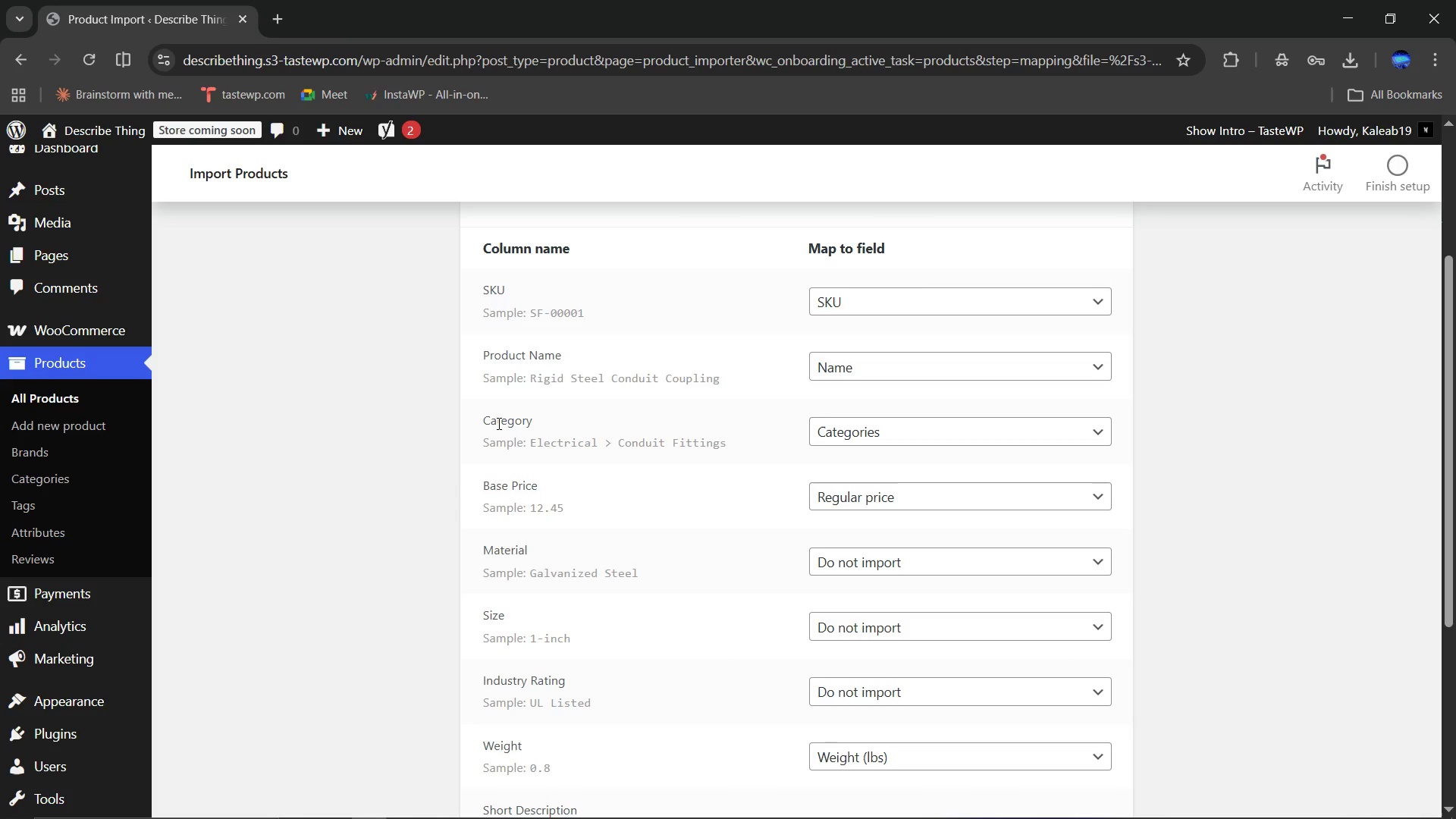 
wait(7.14)
 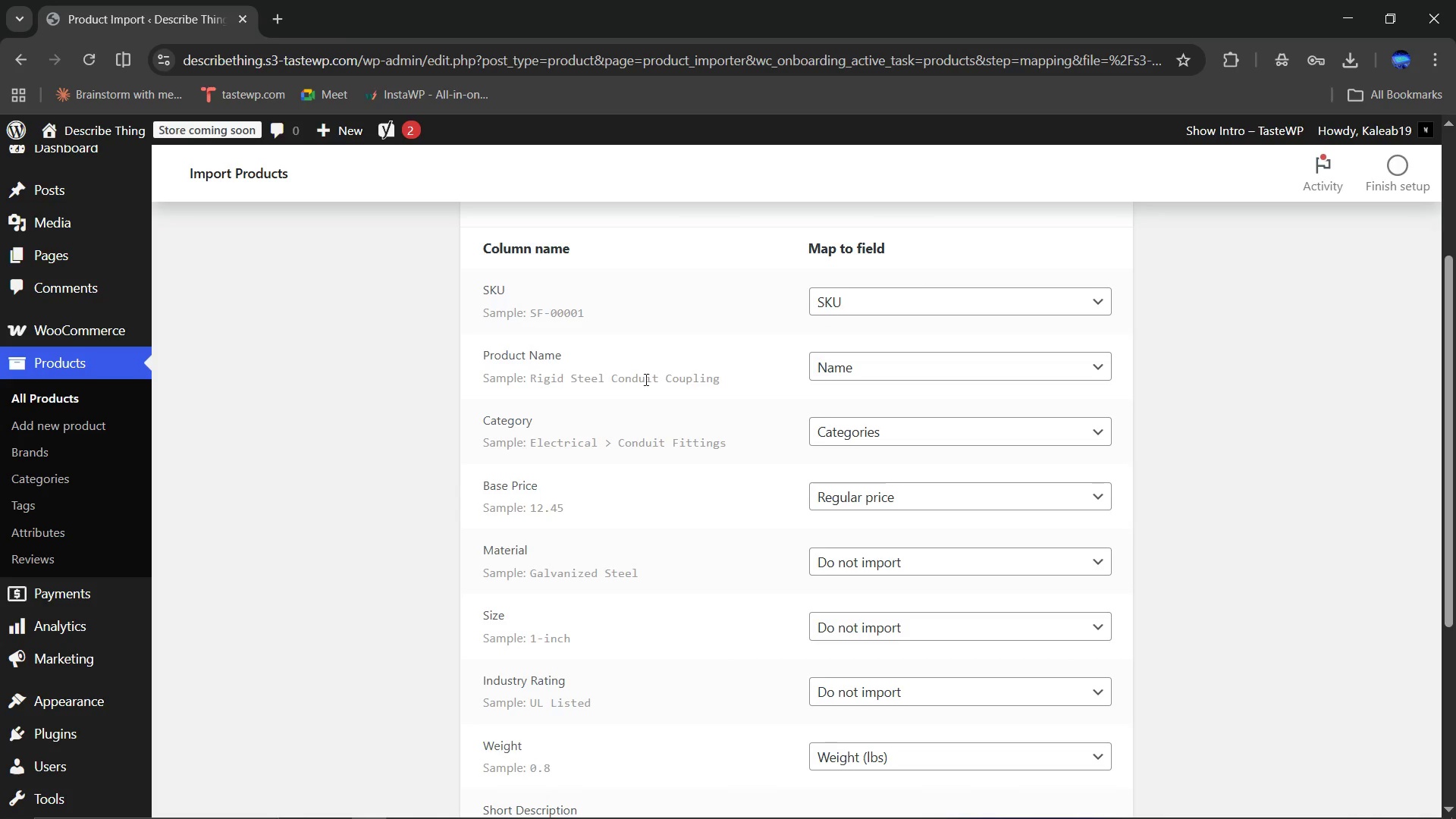 
scroll: coordinate [714, 508], scroll_direction: down, amount: 2.0
 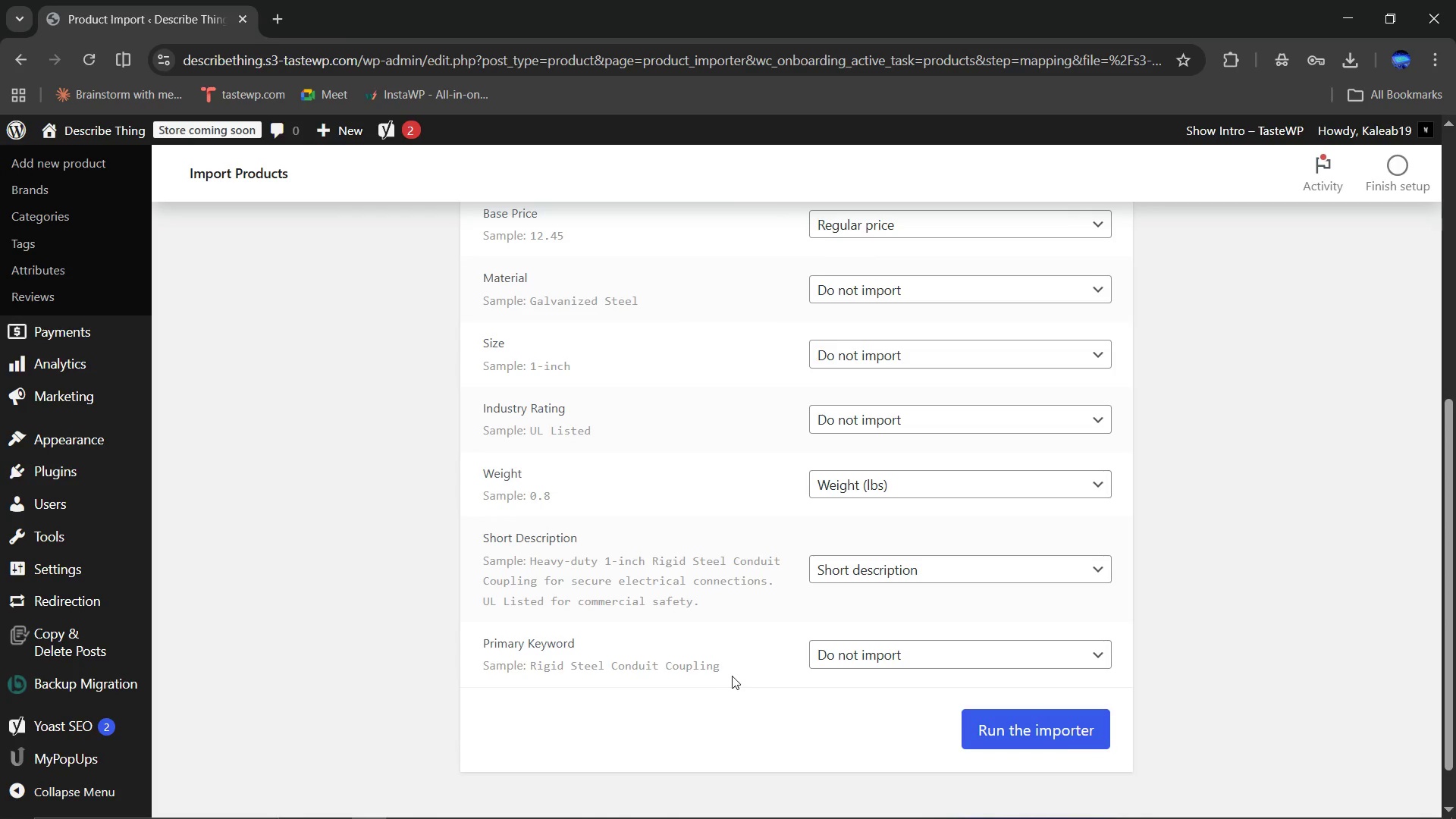 
wait(5.39)
 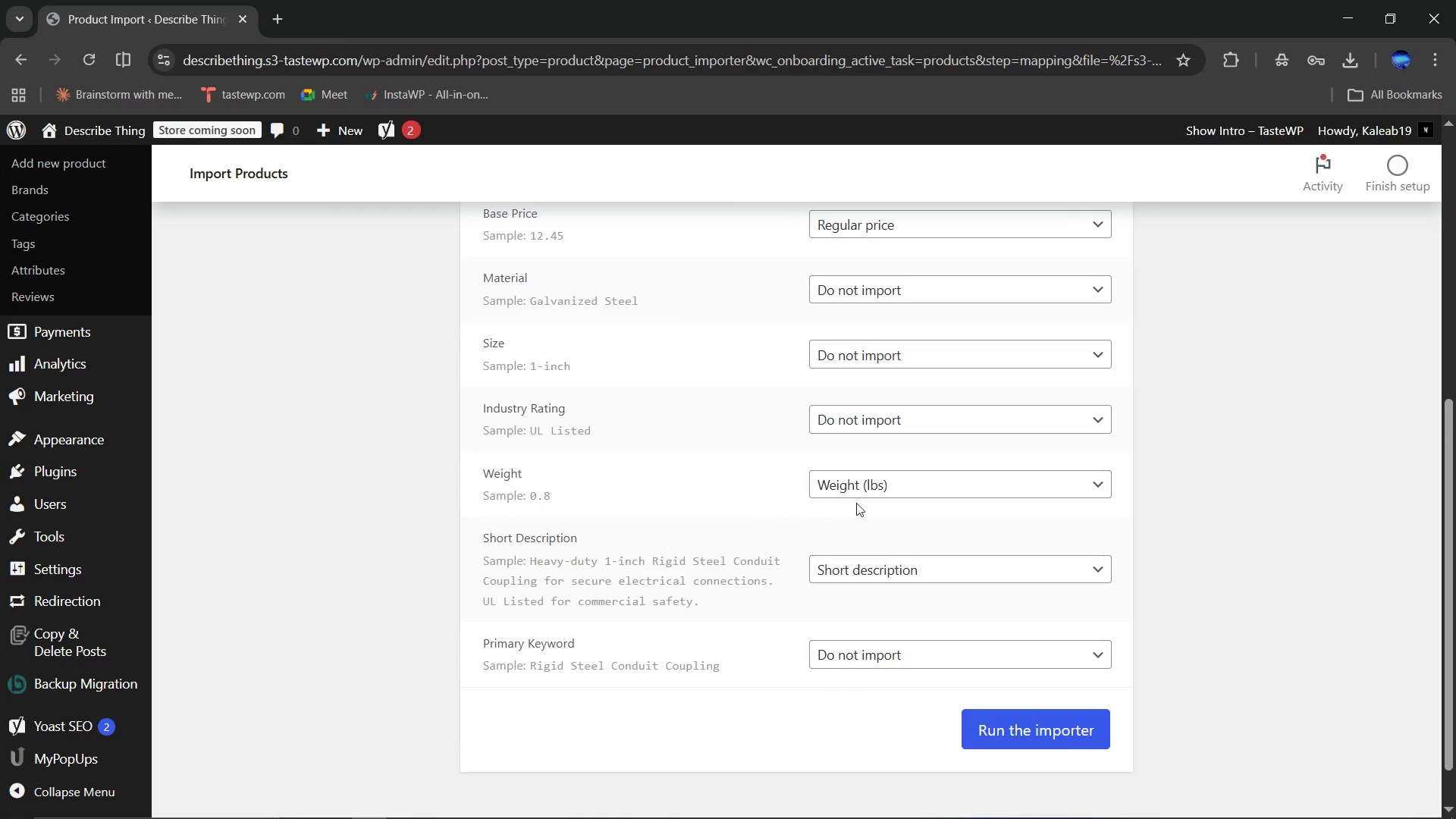 
left_click([1008, 728])
 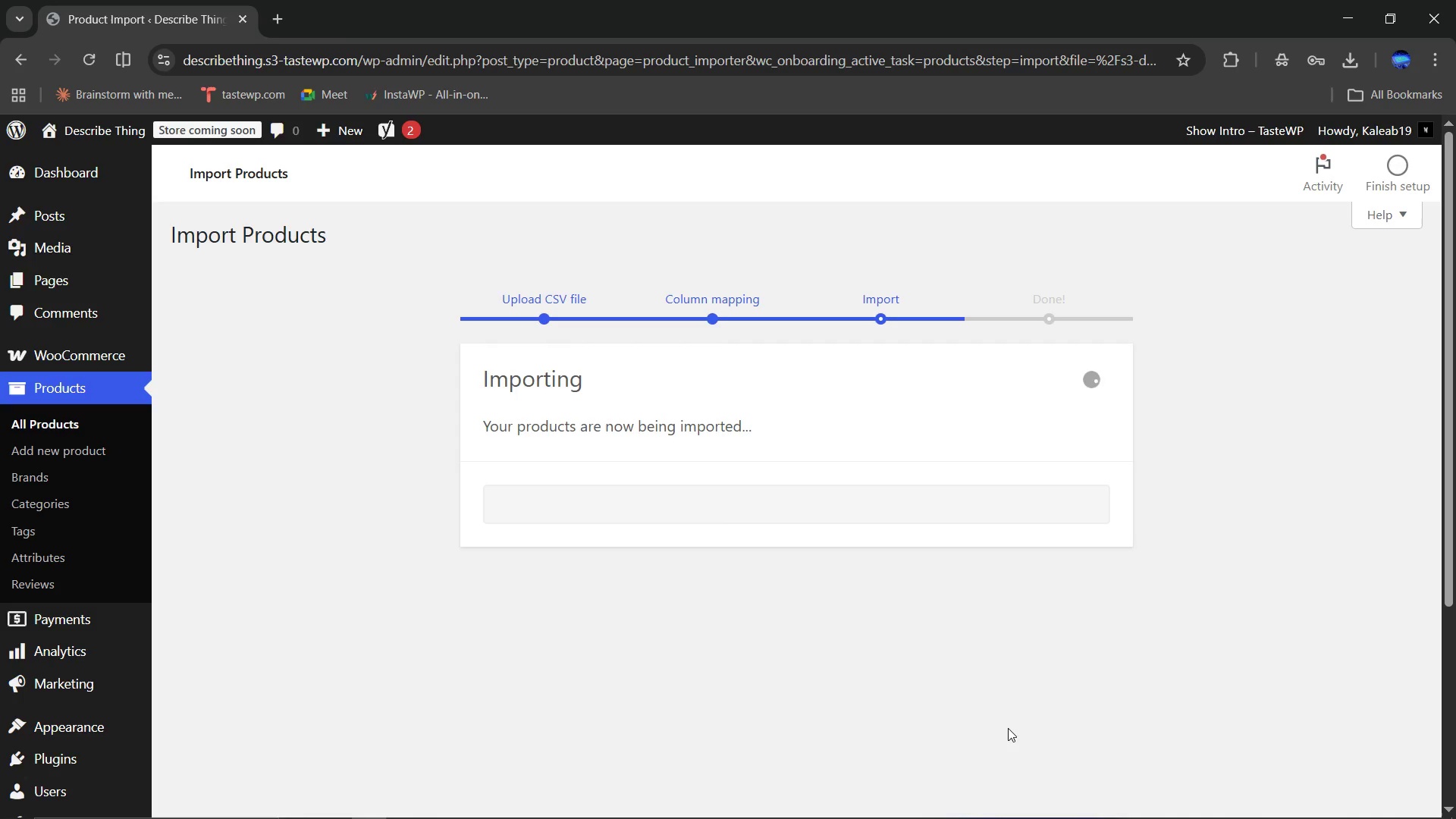 
wait(9.7)
 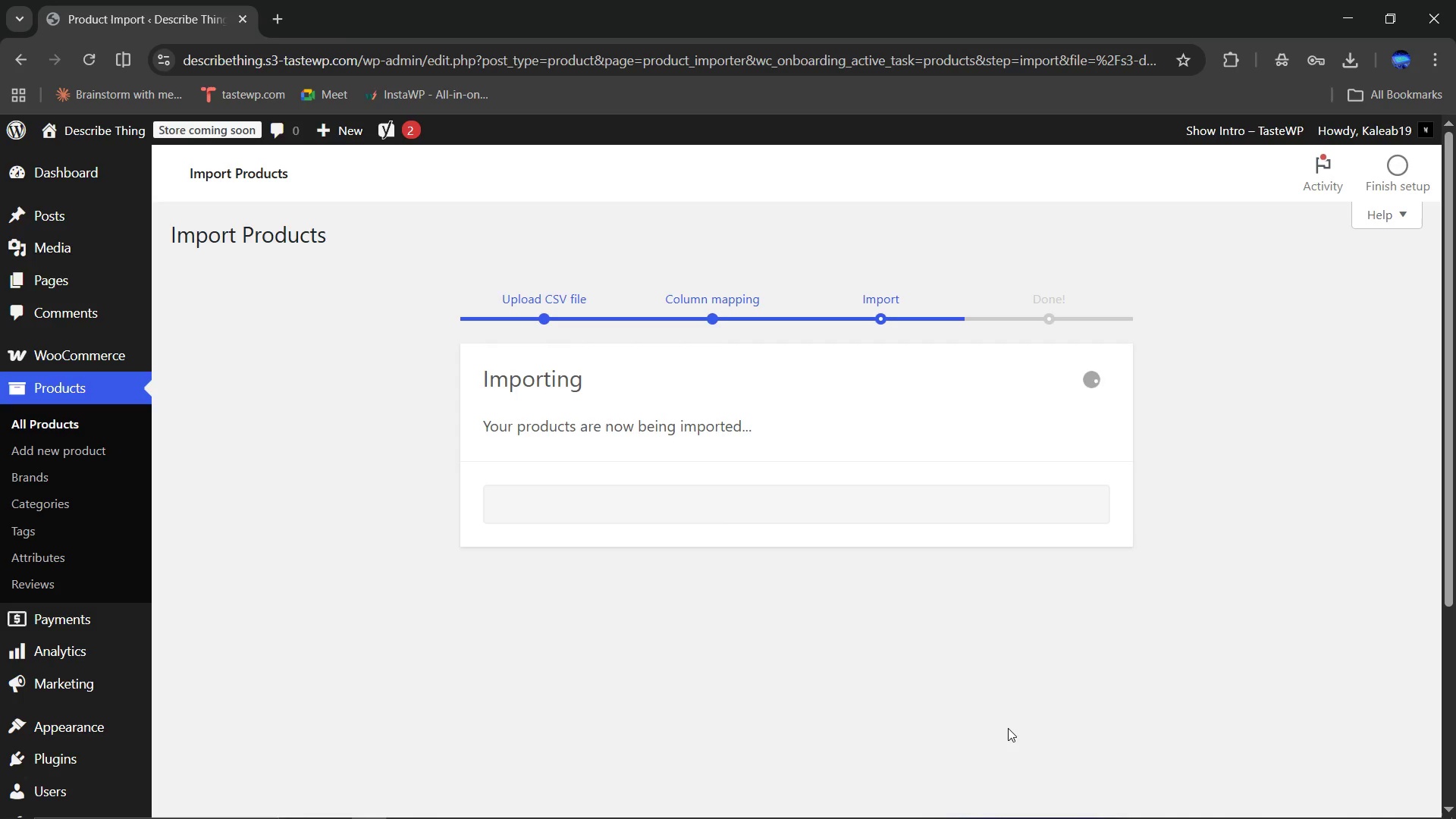 
left_click([1020, 666])
 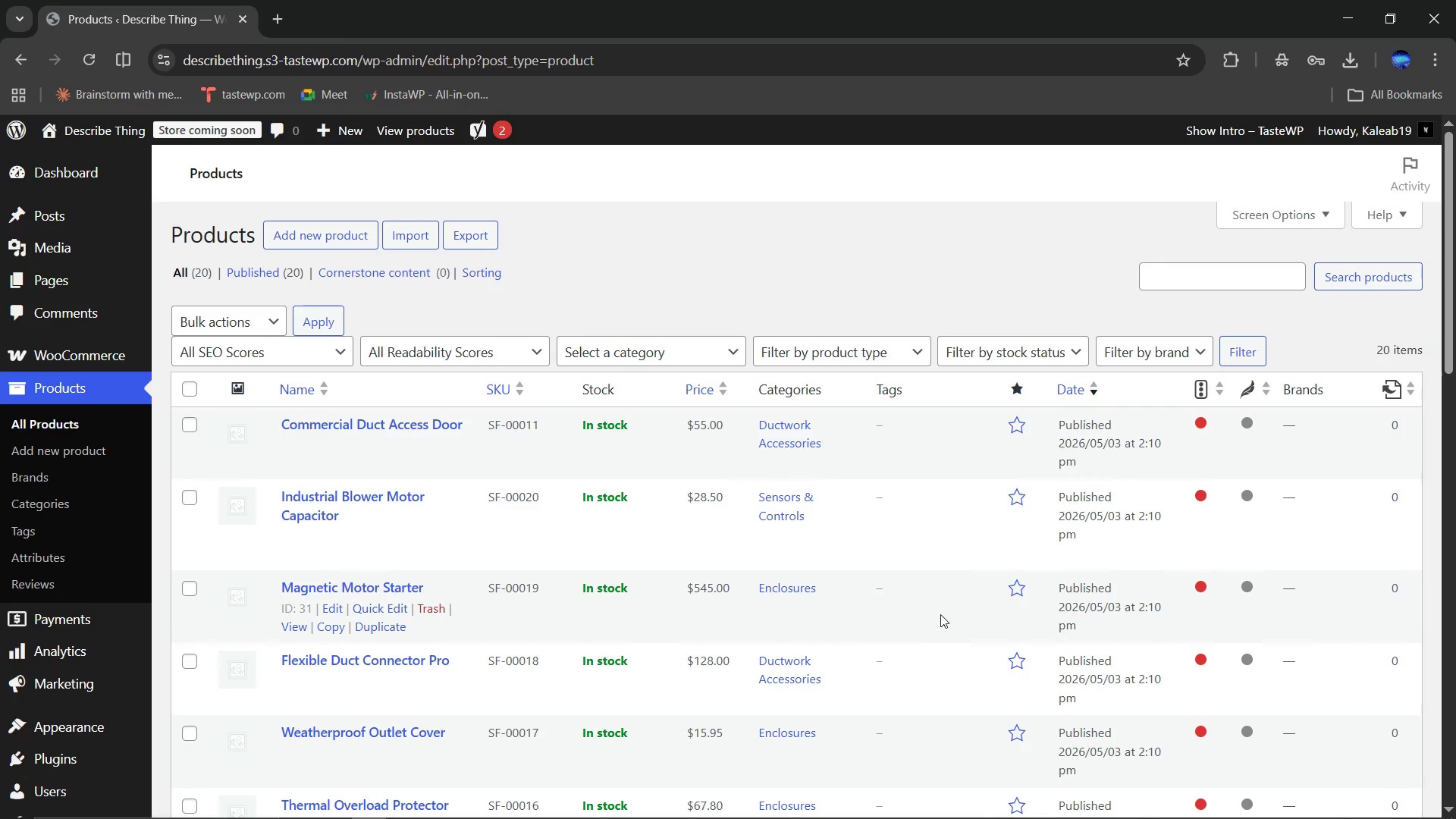 
wait(6.45)
 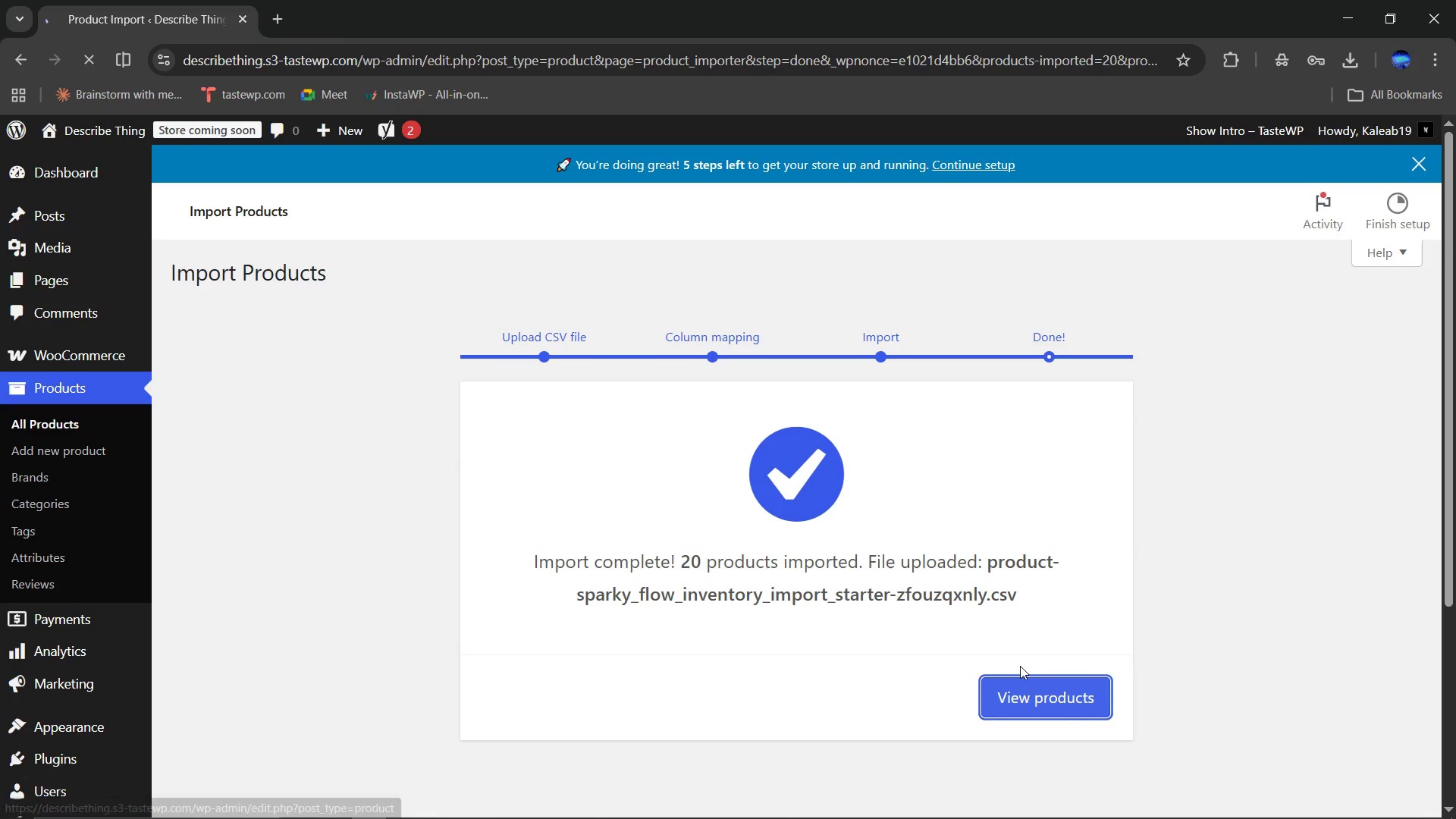 
scroll: coordinate [940, 614], scroll_direction: down, amount: 11.0
 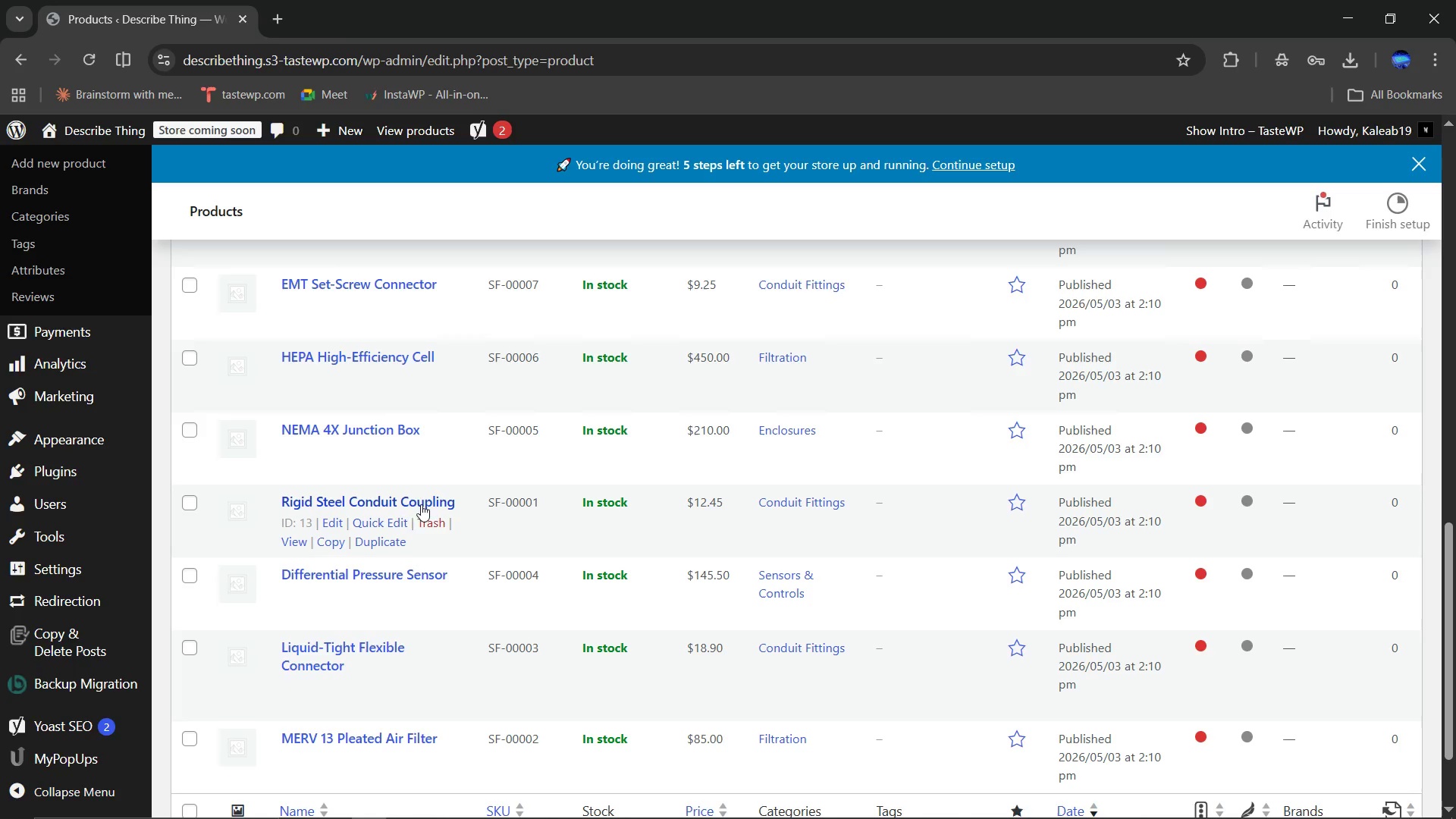 
left_click([377, 506])
 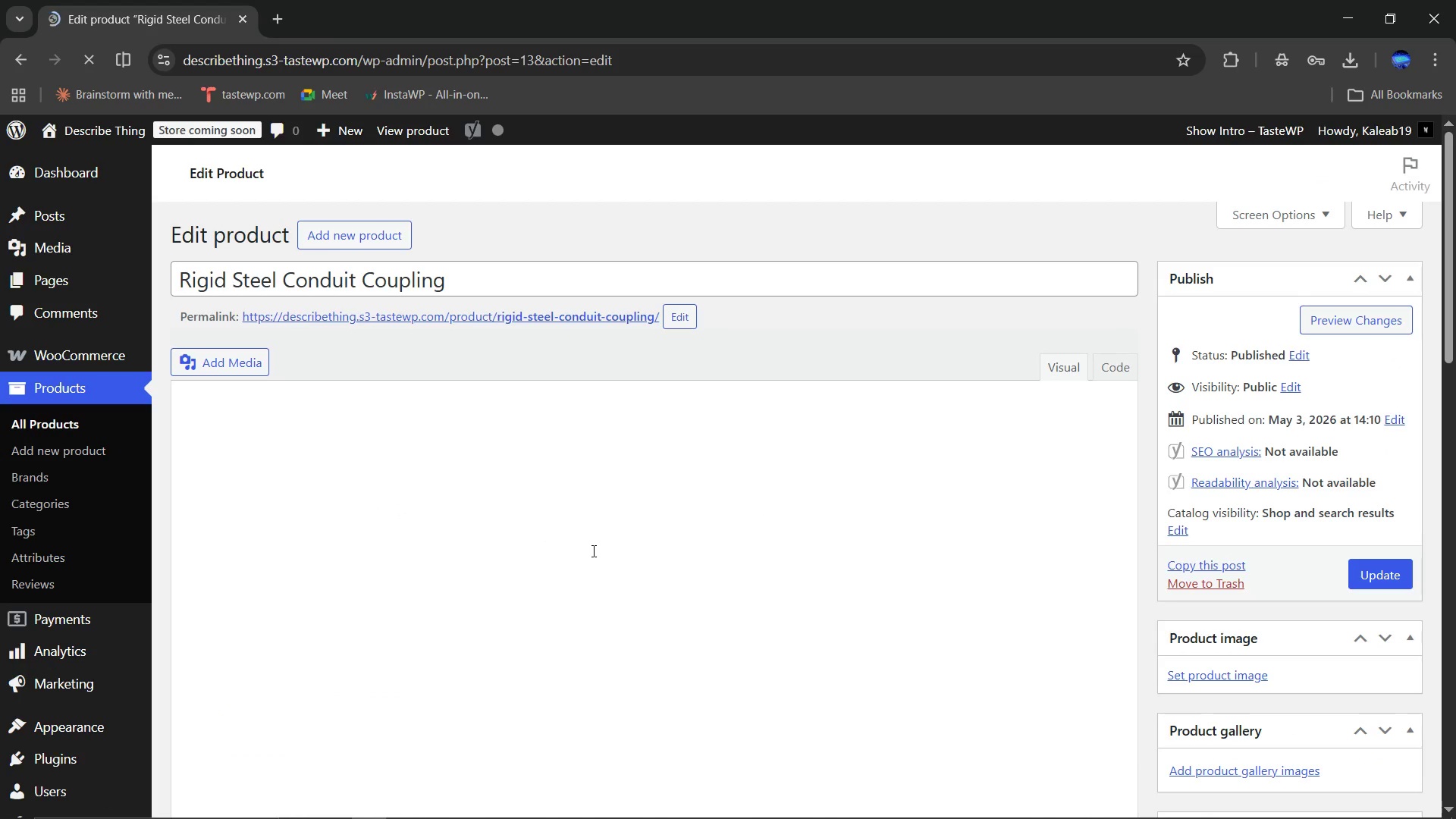 
wait(5.84)
 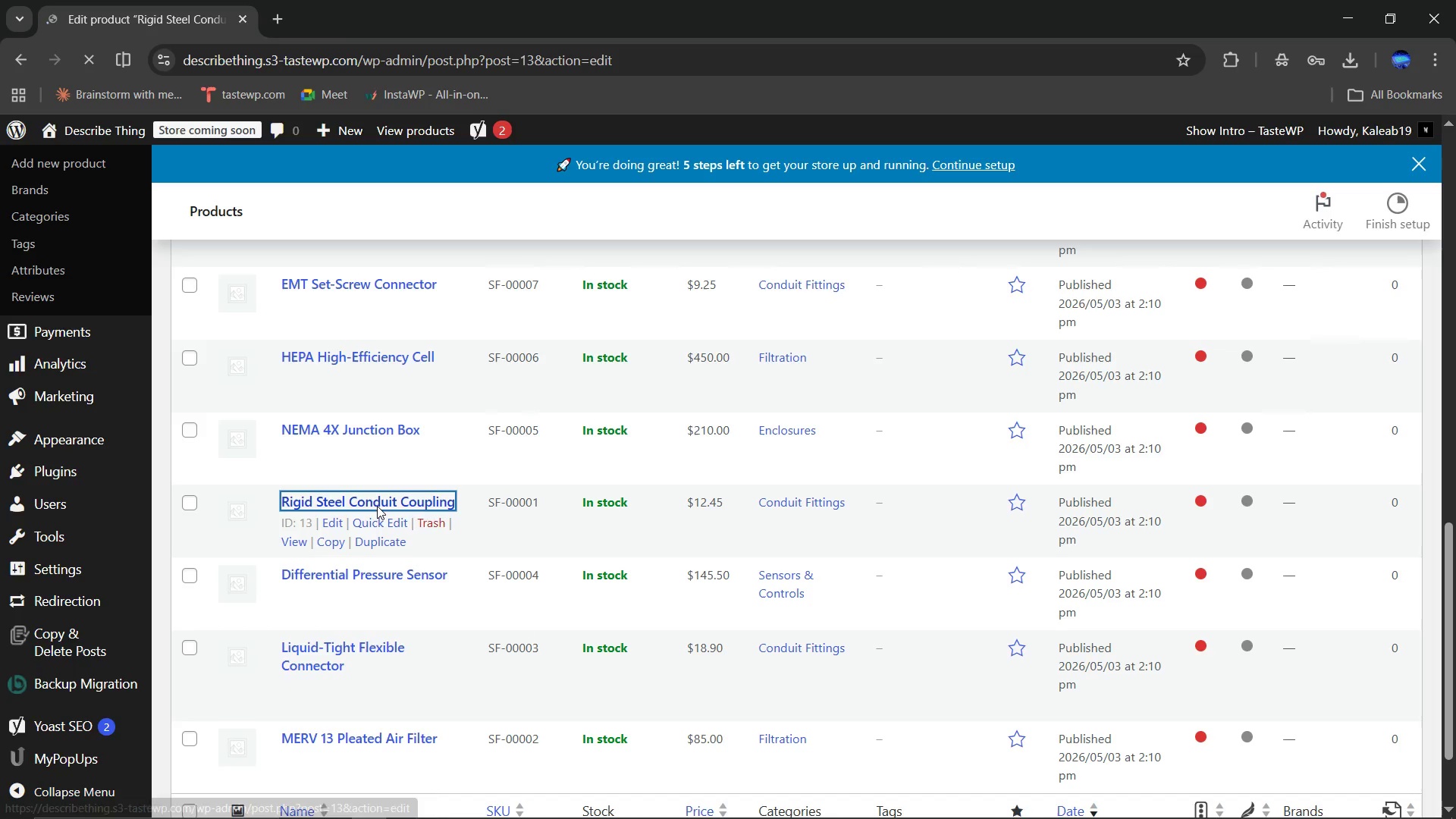 
scroll: coordinate [951, 630], scroll_direction: down, amount: 19.0
 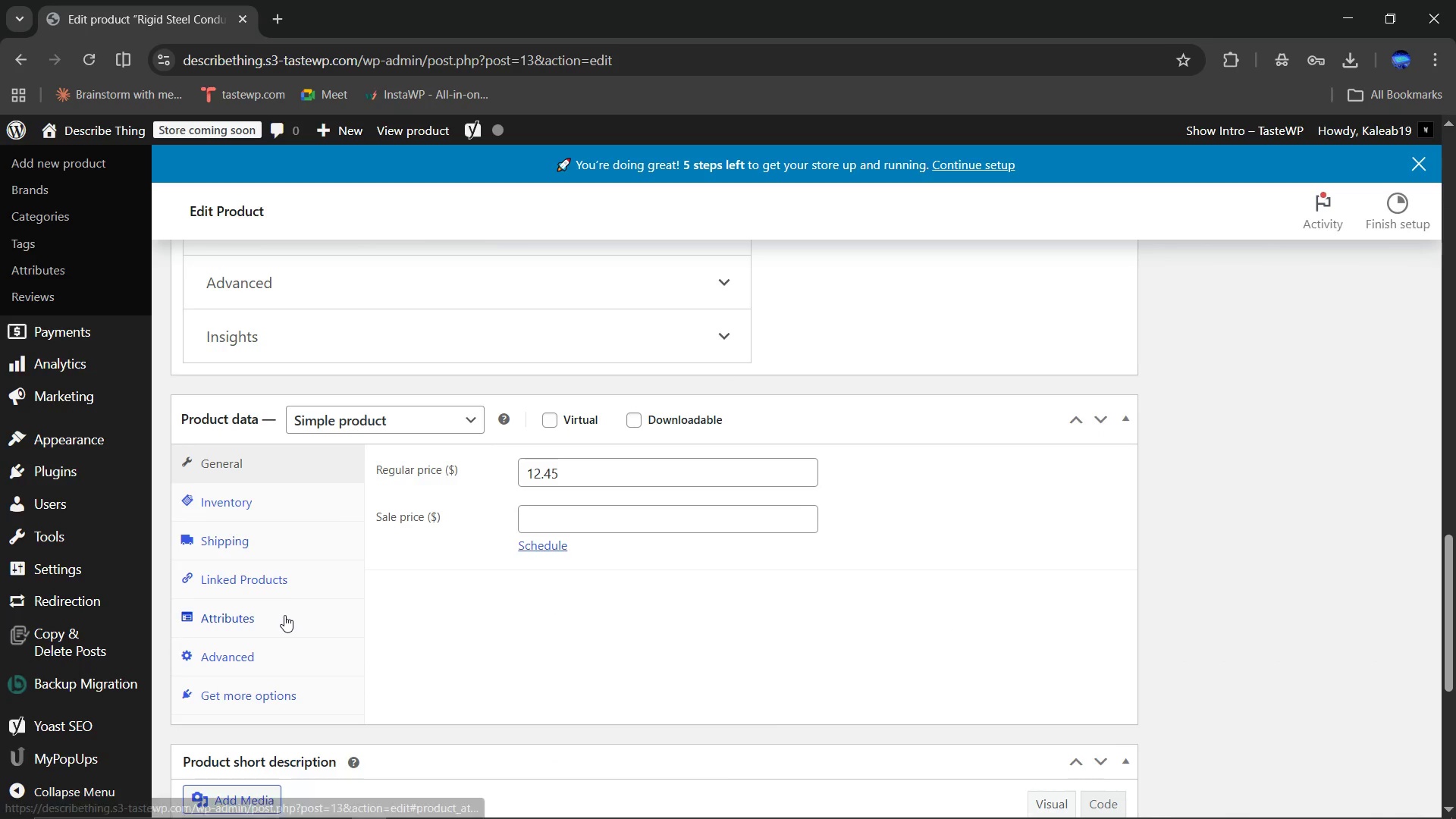 
left_click([284, 615])
 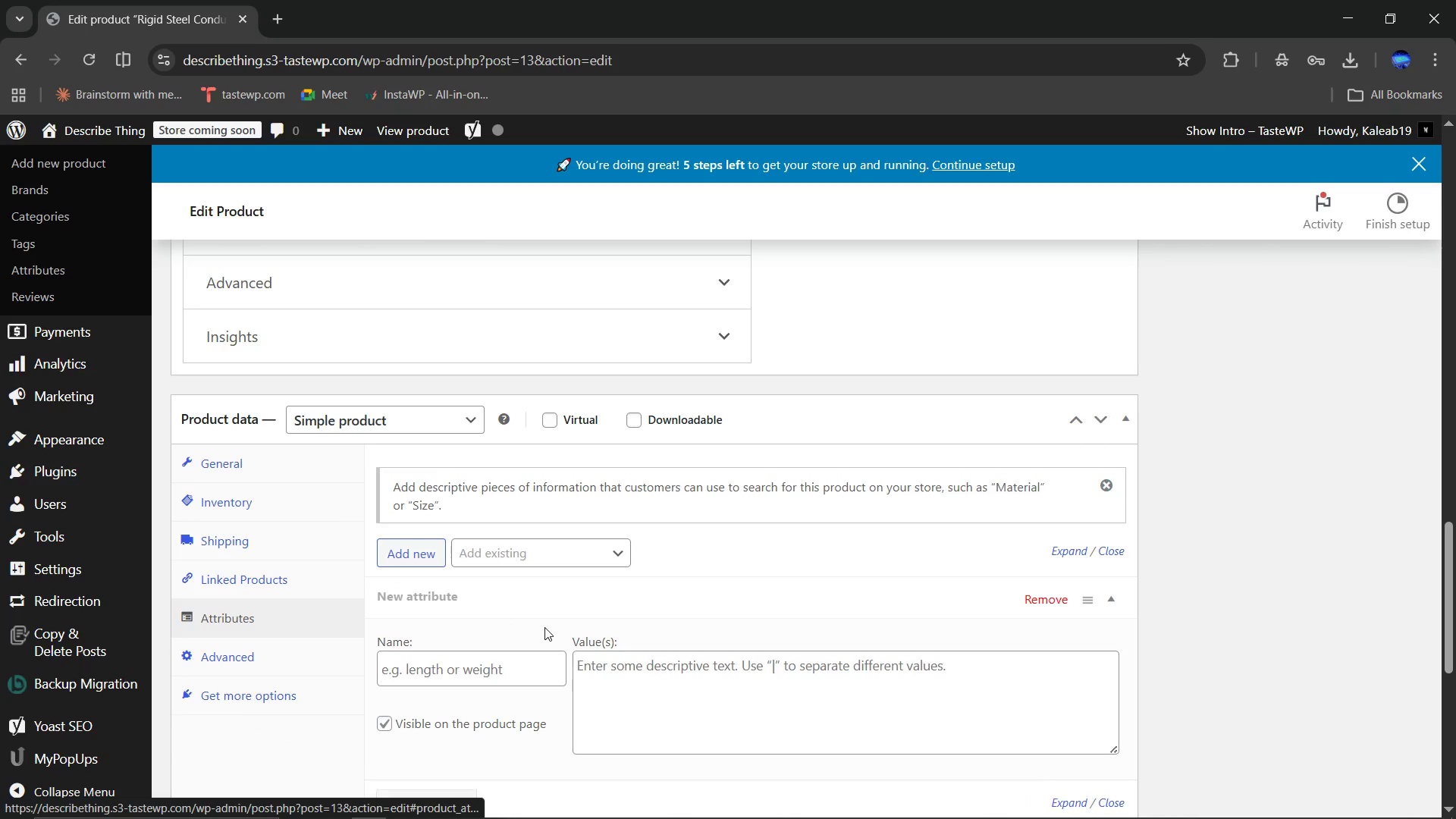 
scroll: coordinate [544, 627], scroll_direction: none, amount: 0.0
 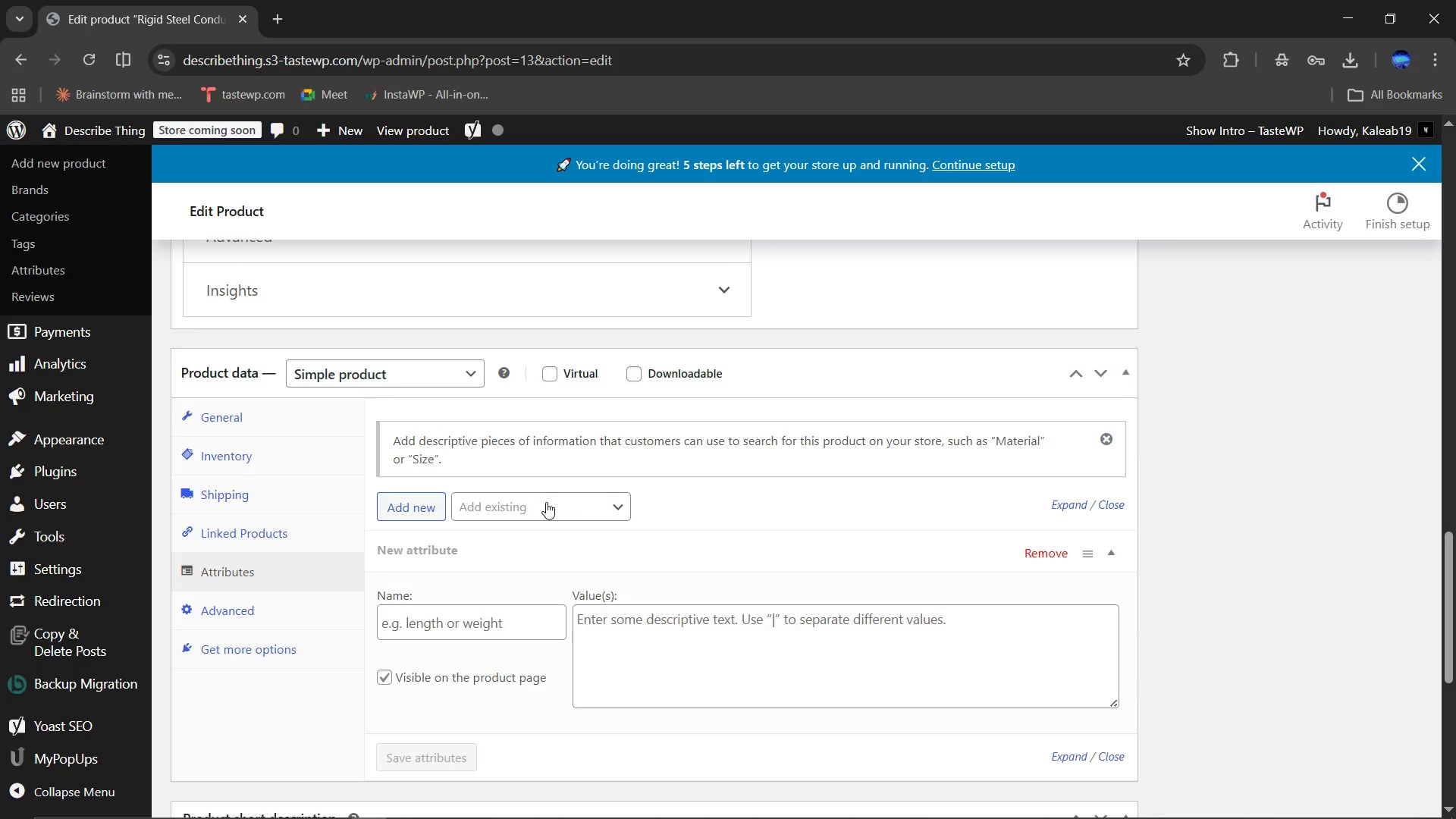 
left_click([546, 502])
 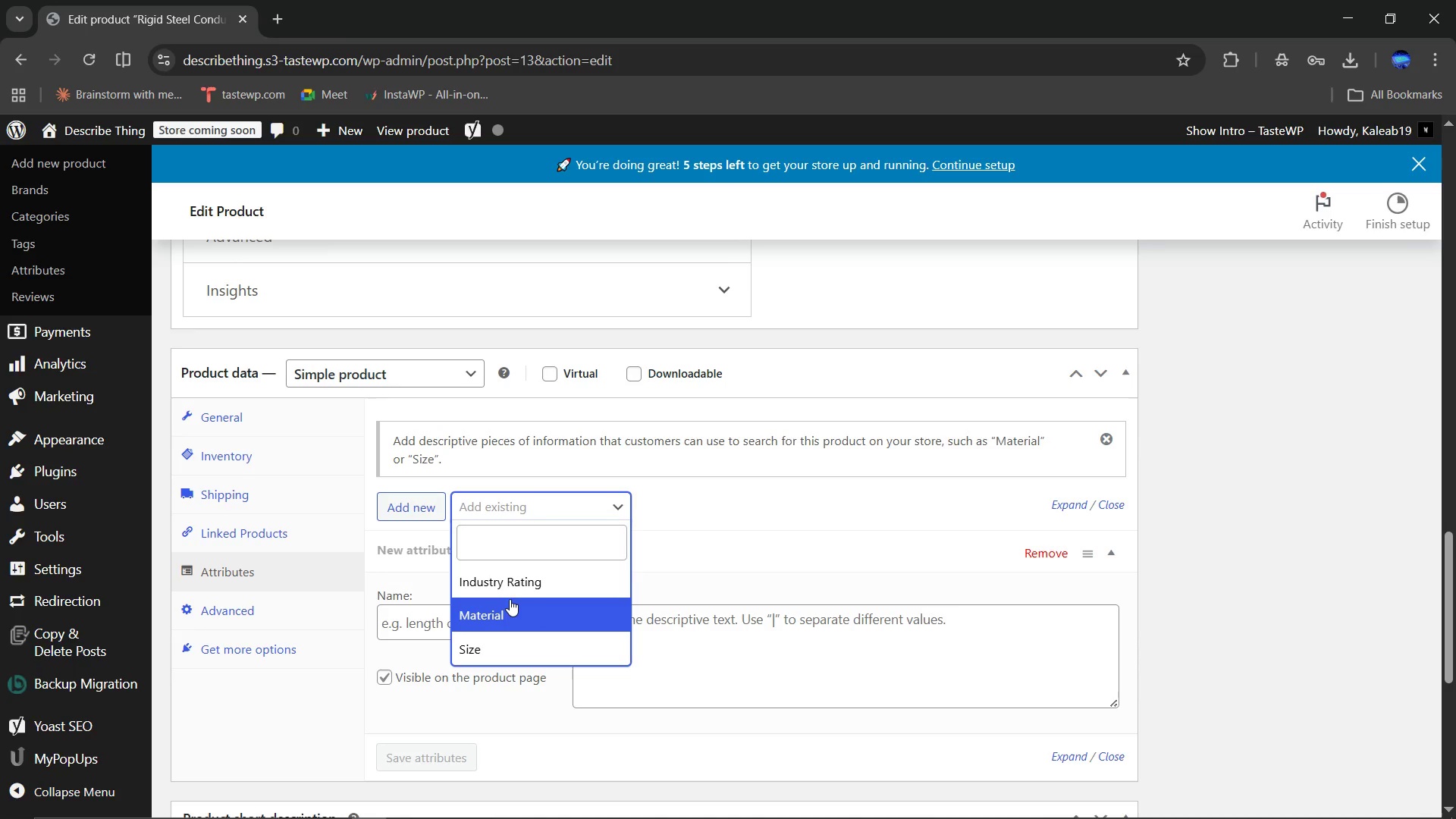 
left_click([510, 600])
 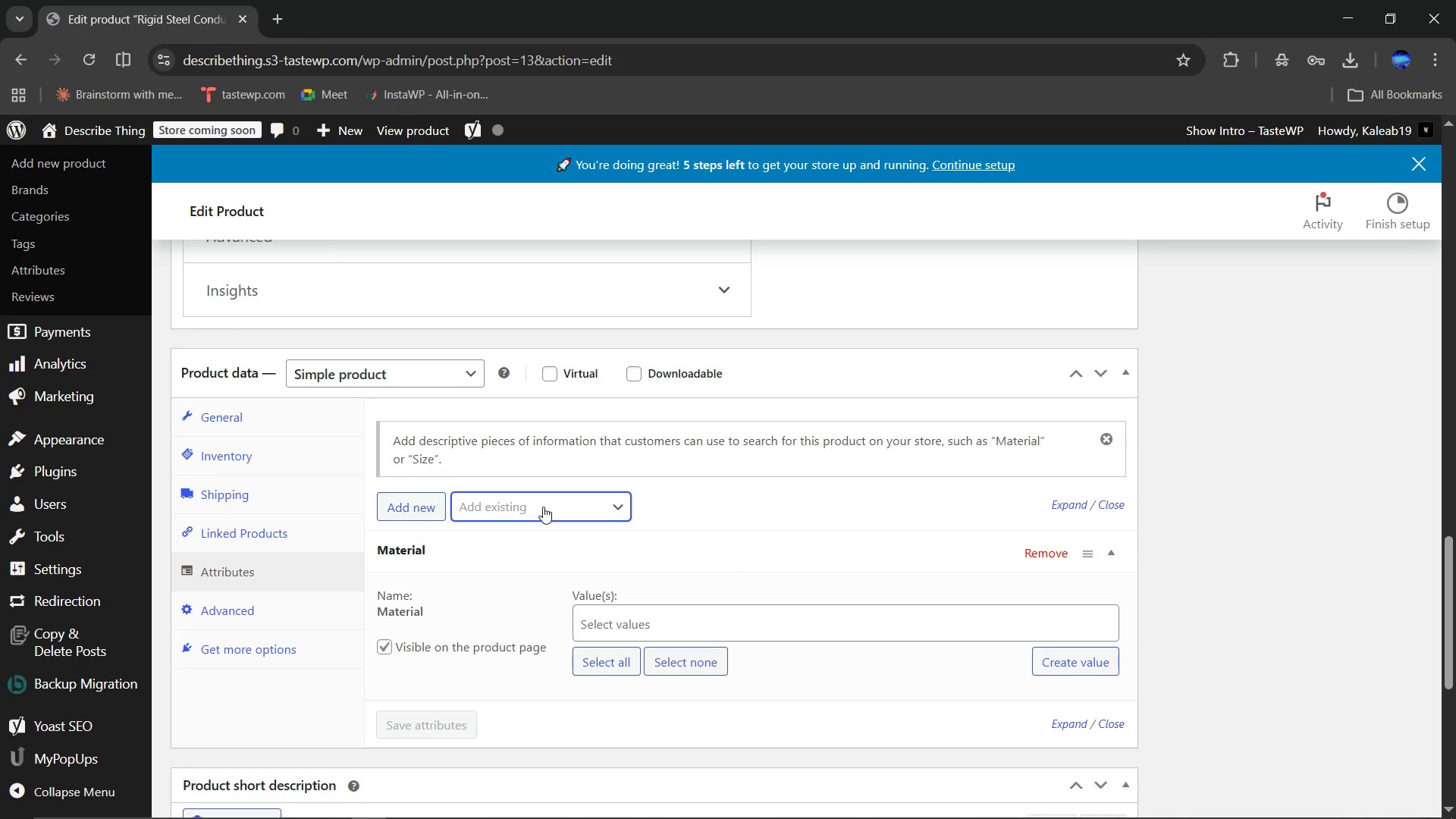 
left_click([543, 507])
 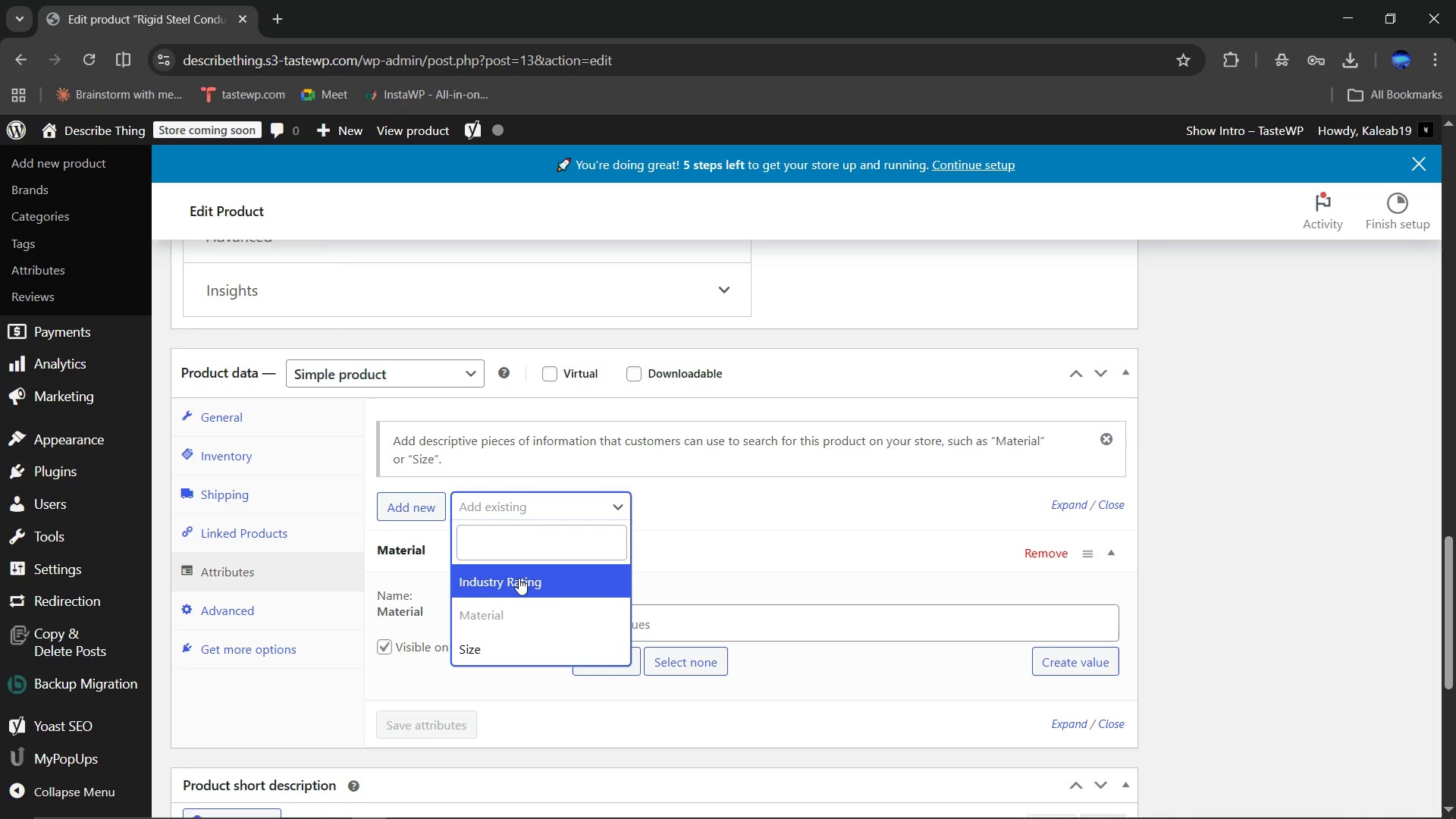 
left_click([519, 578])
 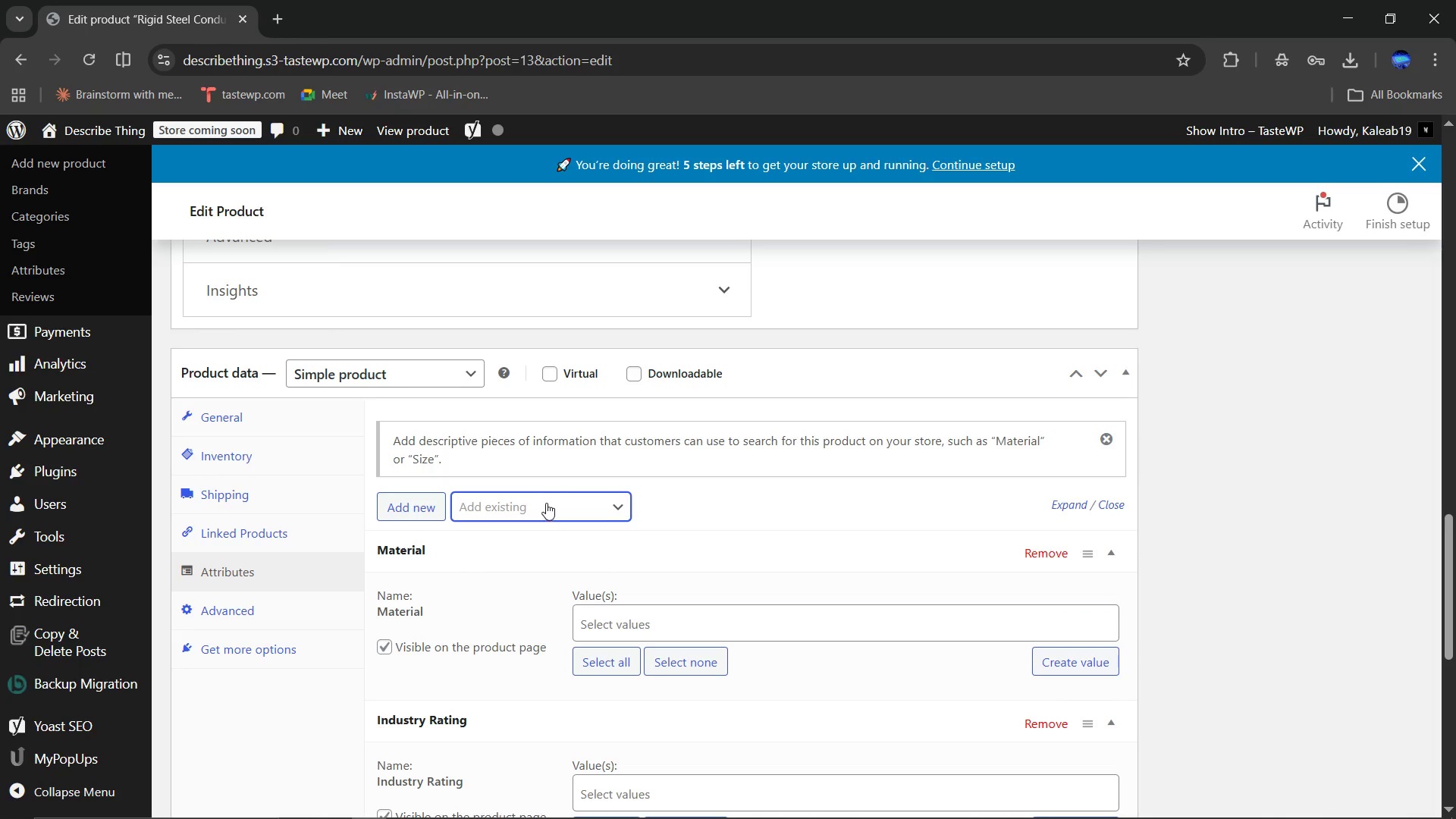 
left_click([546, 503])
 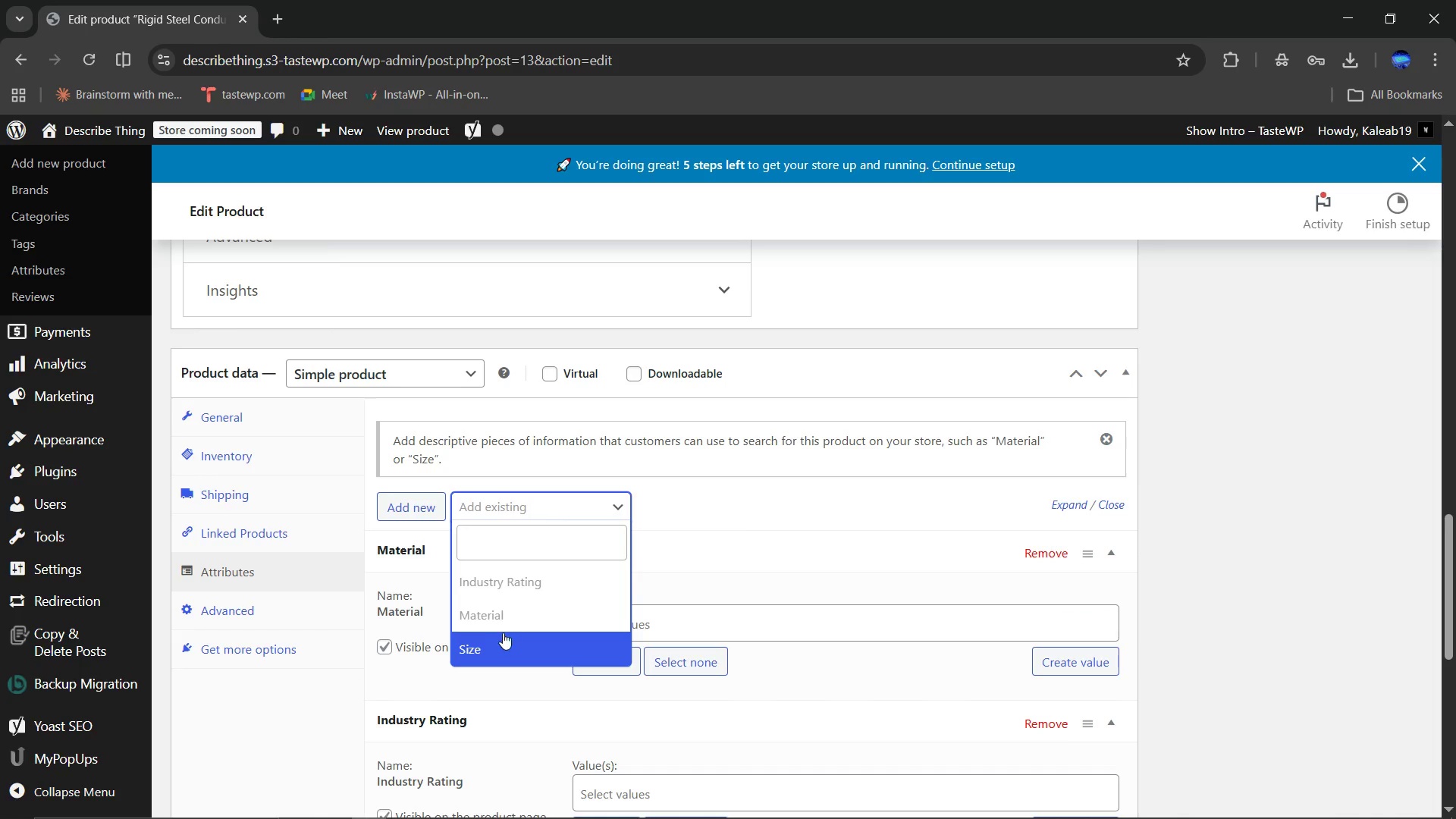 
left_click([501, 637])
 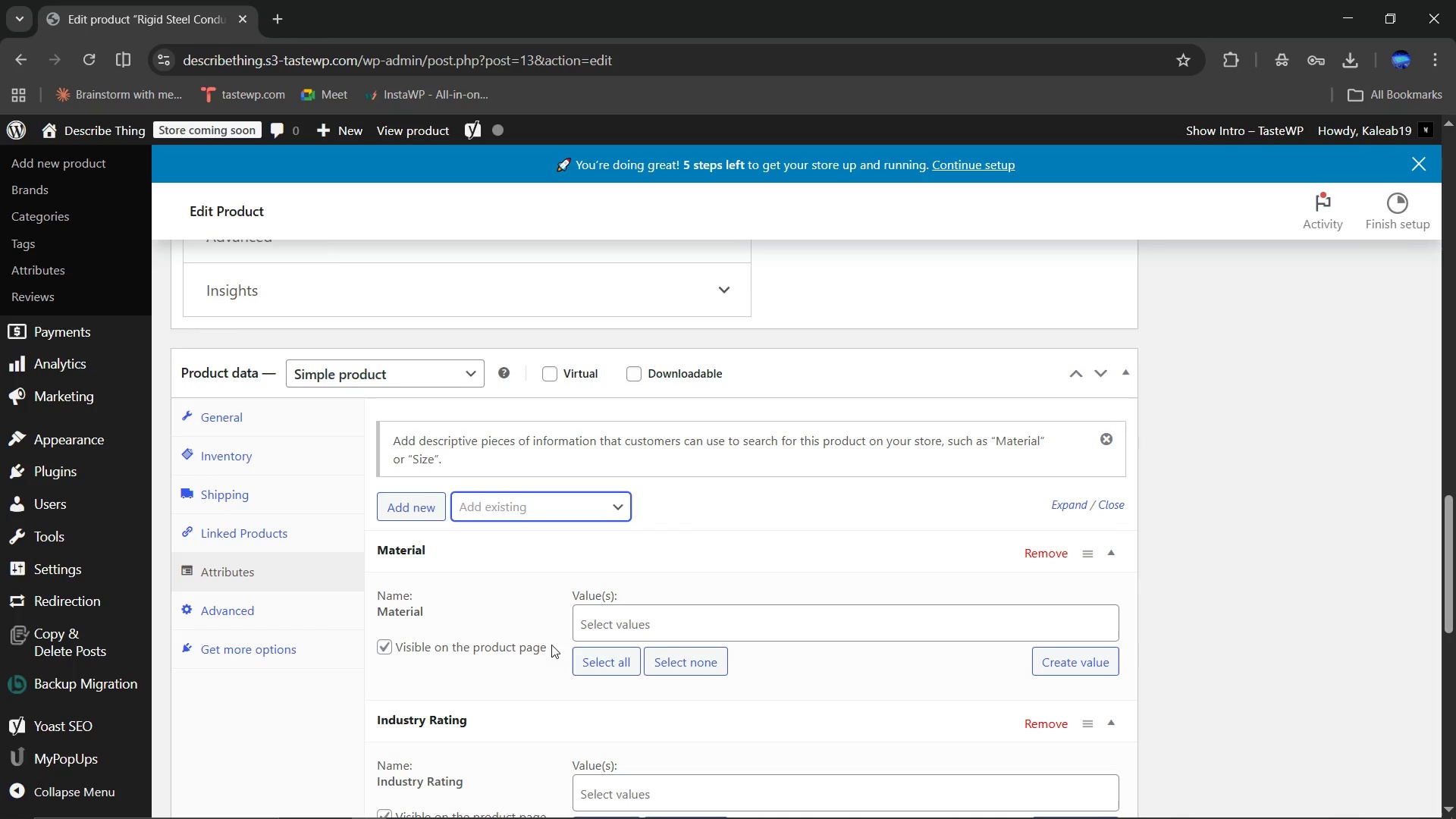 
left_click([598, 613])
 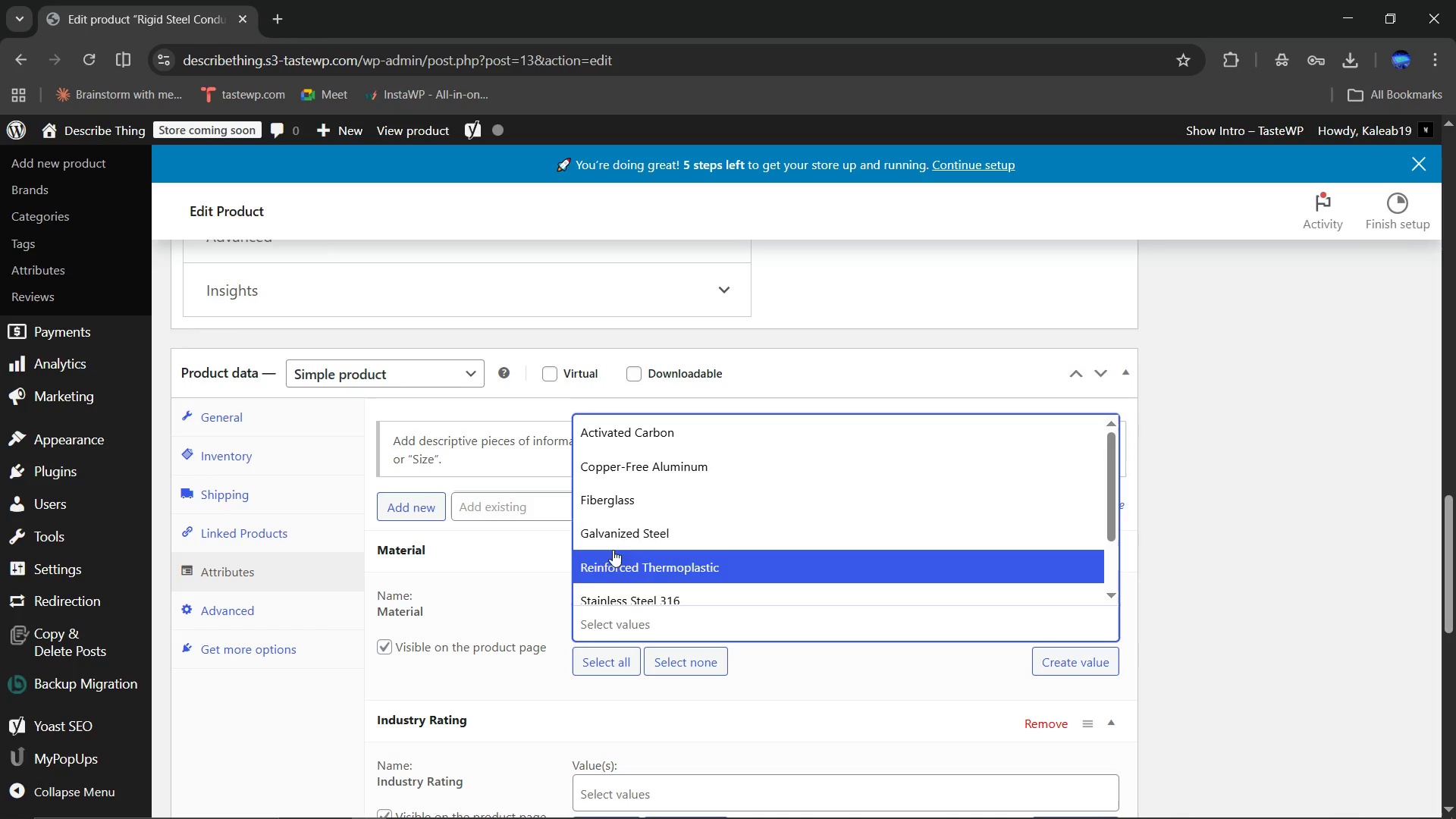 
left_click([617, 532])
 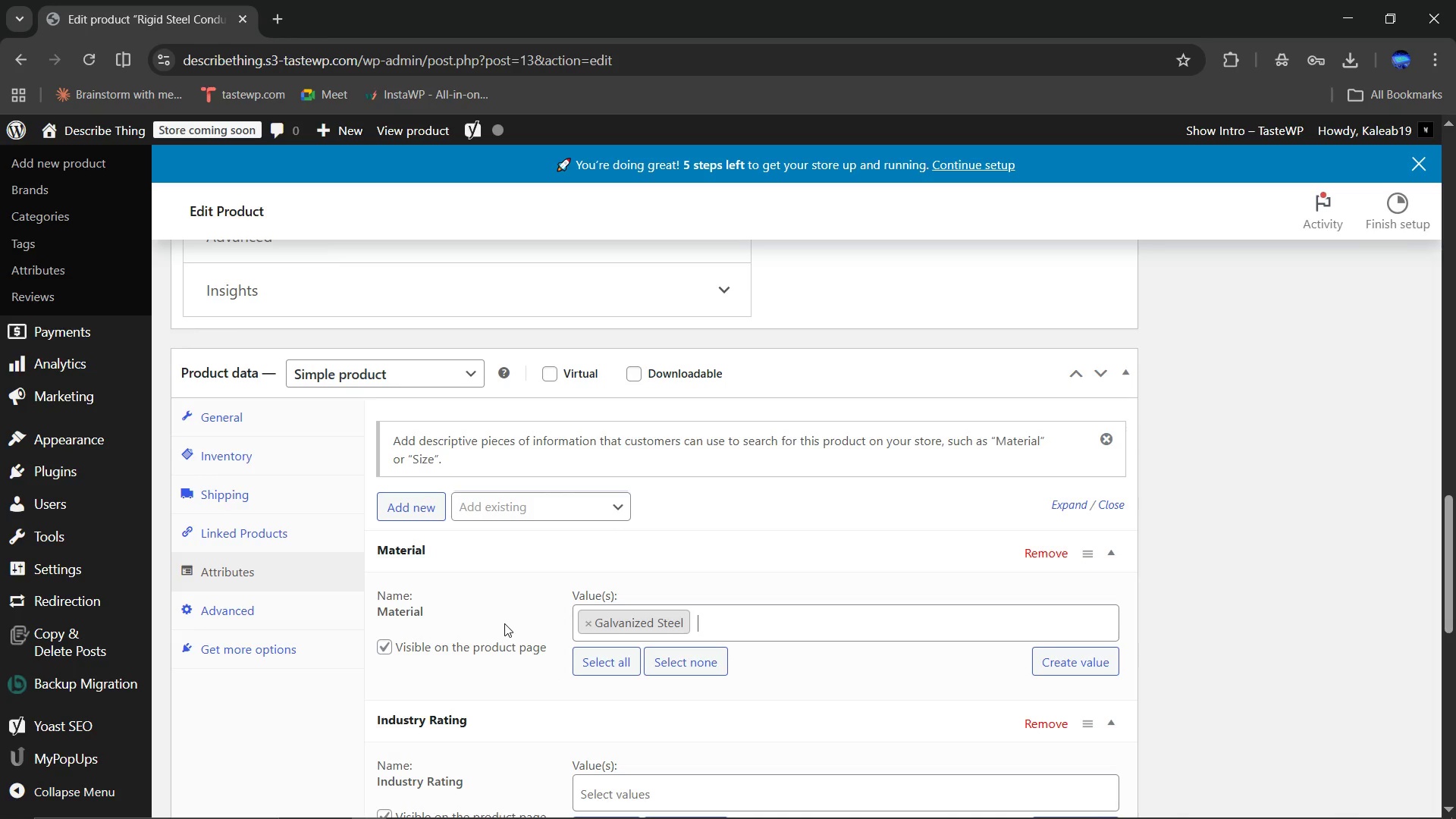 
scroll: coordinate [538, 625], scroll_direction: down, amount: 3.0
 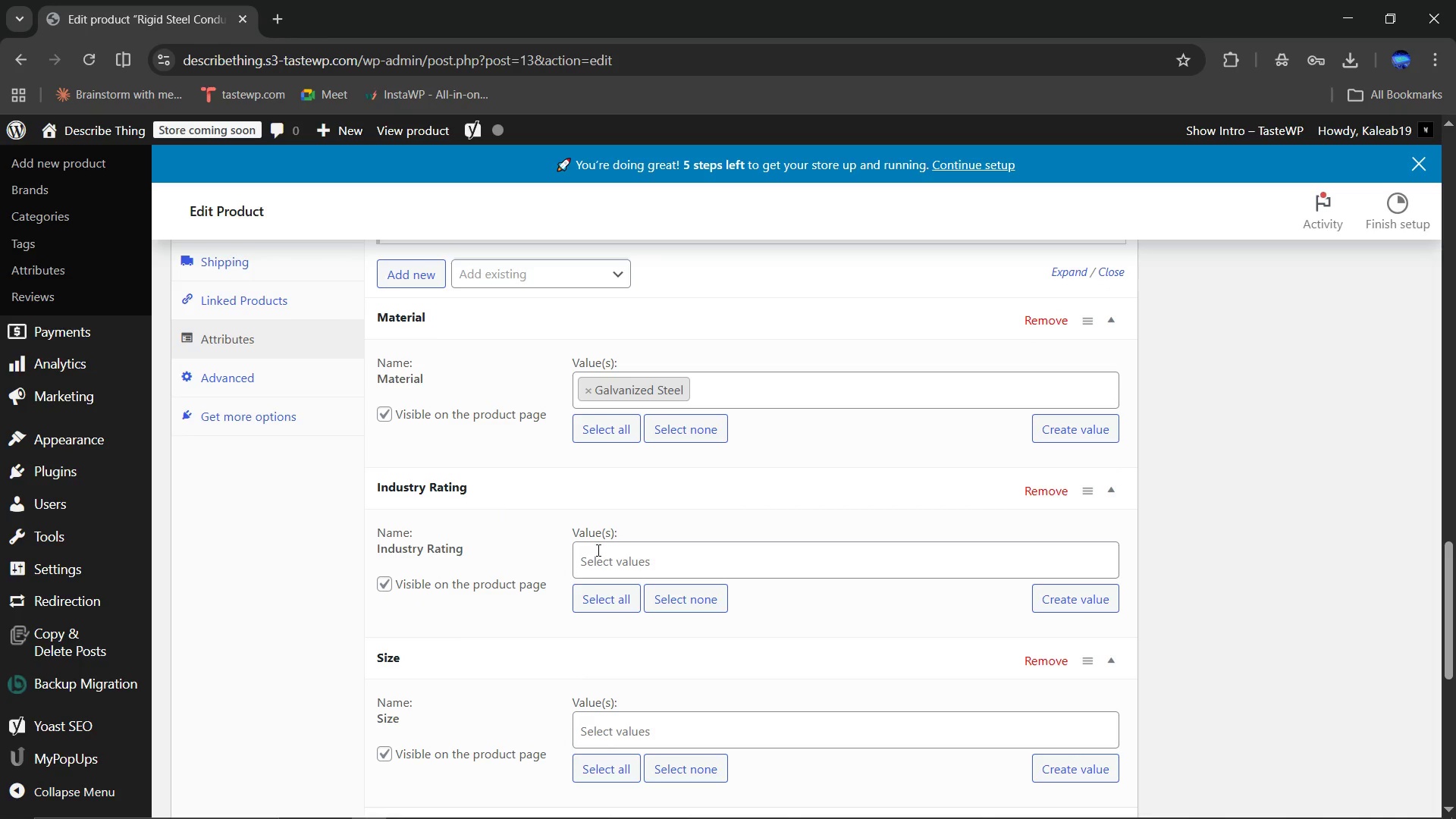 
left_click([597, 550])
 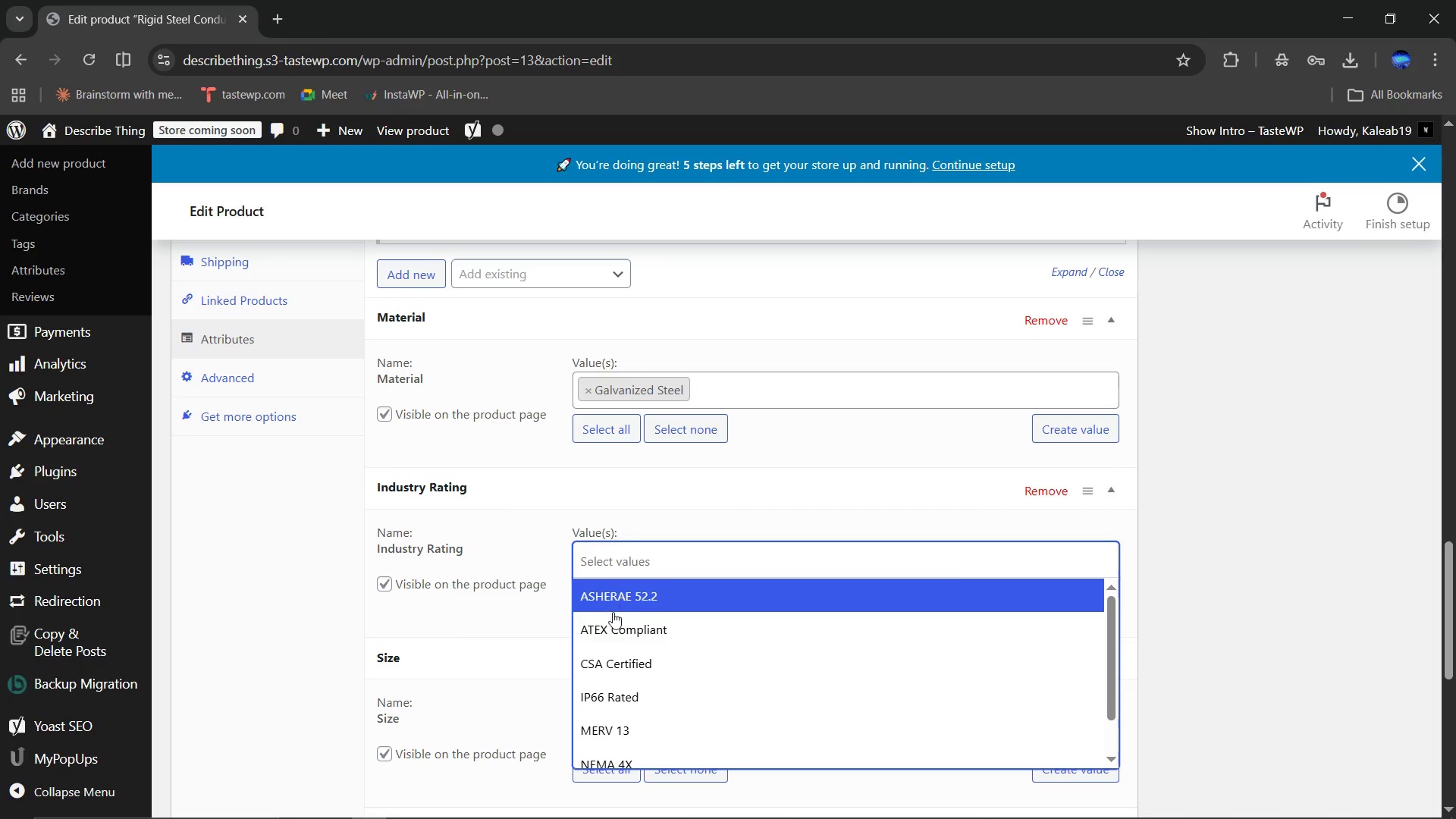 
scroll: coordinate [613, 619], scroll_direction: down, amount: 1.0
 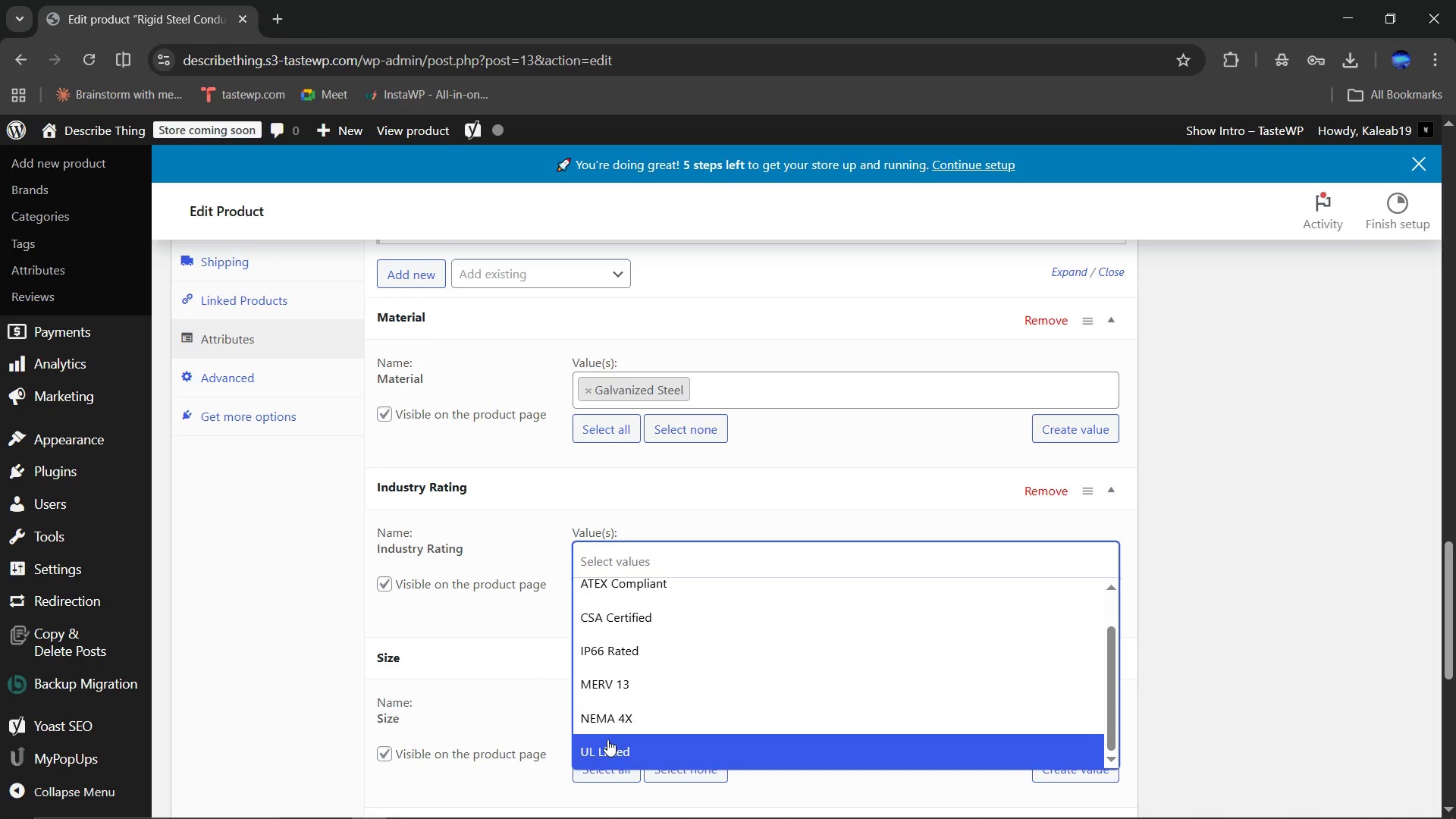 
left_click([607, 739])
 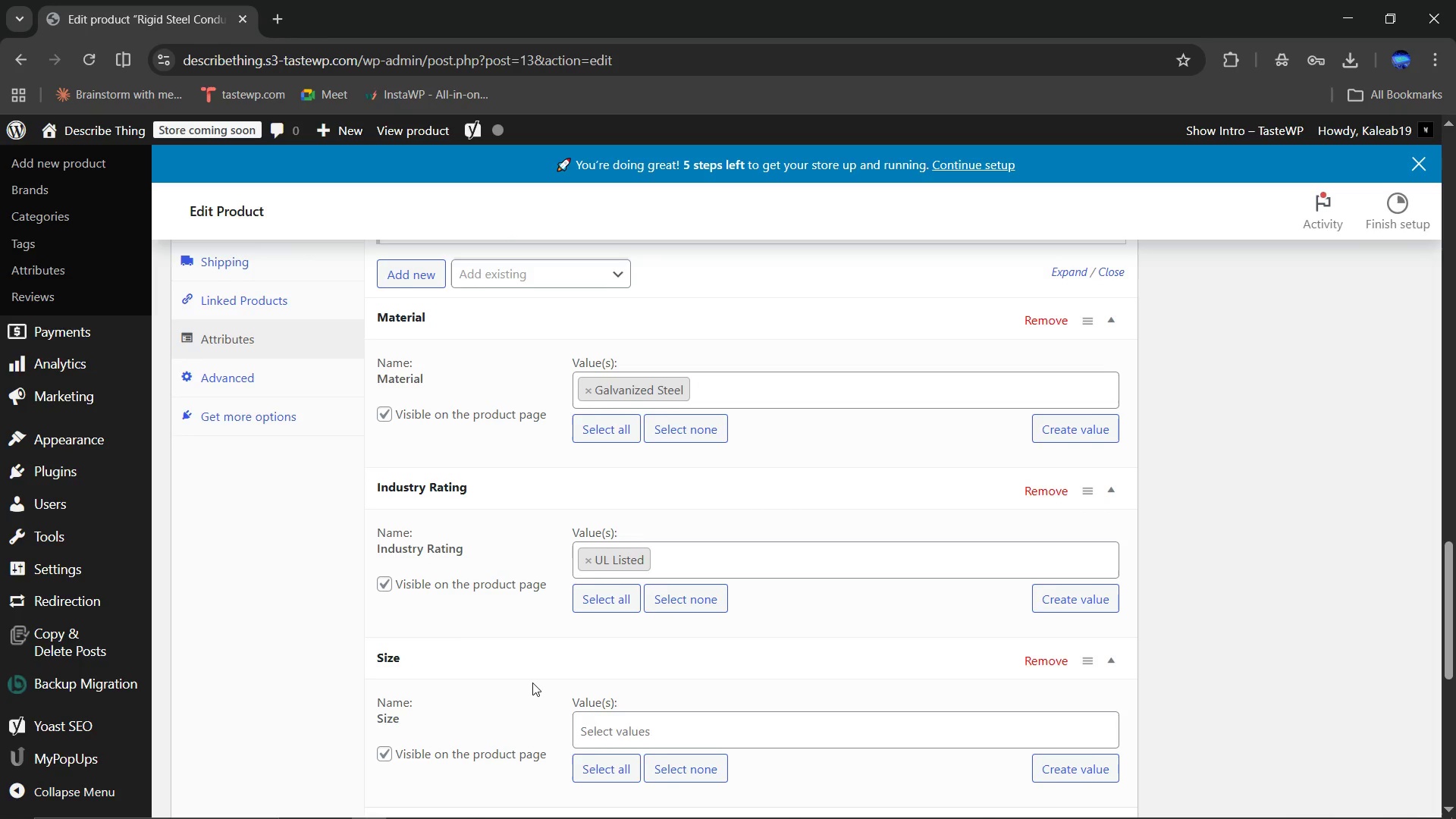 
scroll: coordinate [532, 682], scroll_direction: down, amount: 1.0
 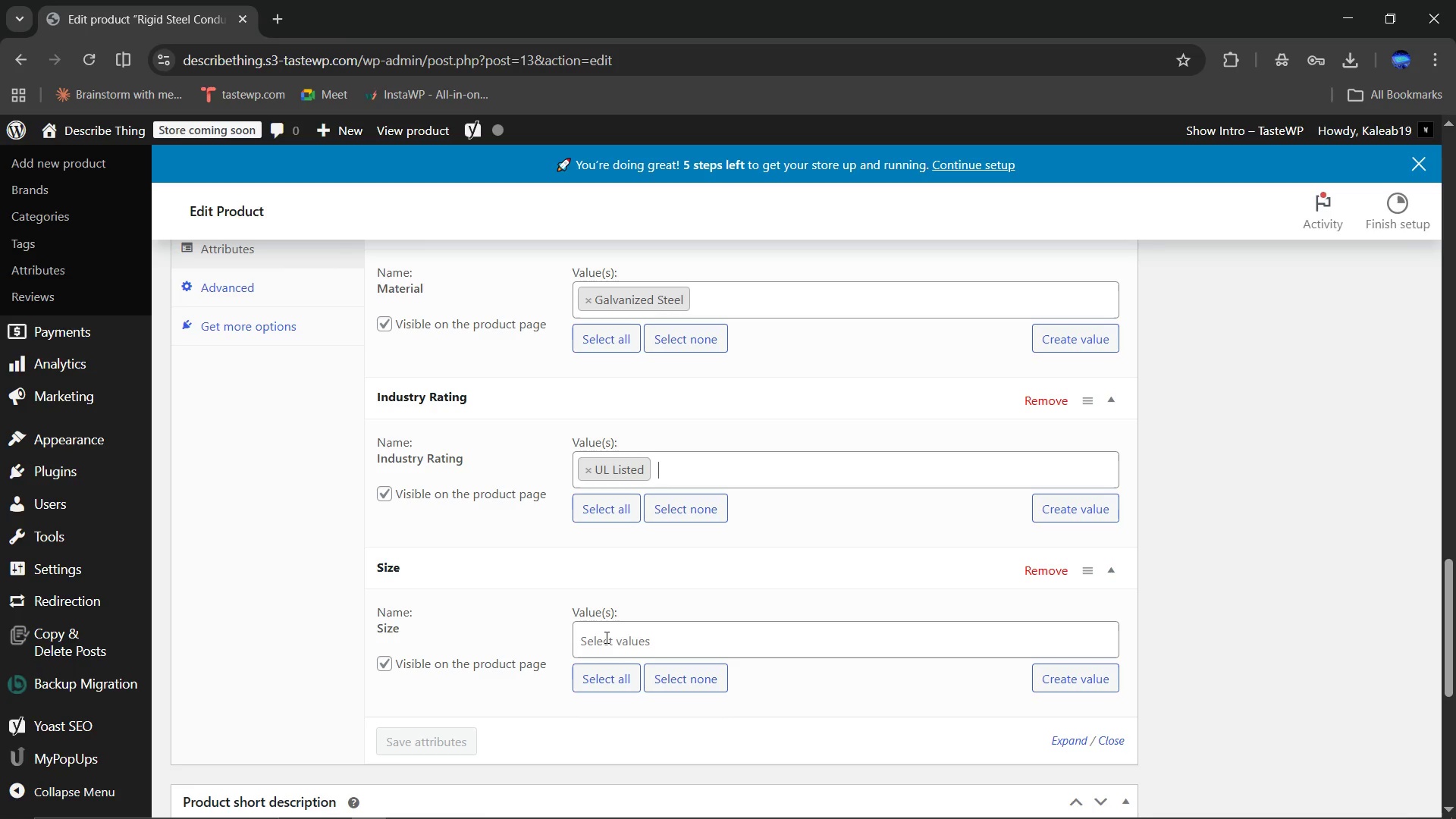 
left_click([605, 637])
 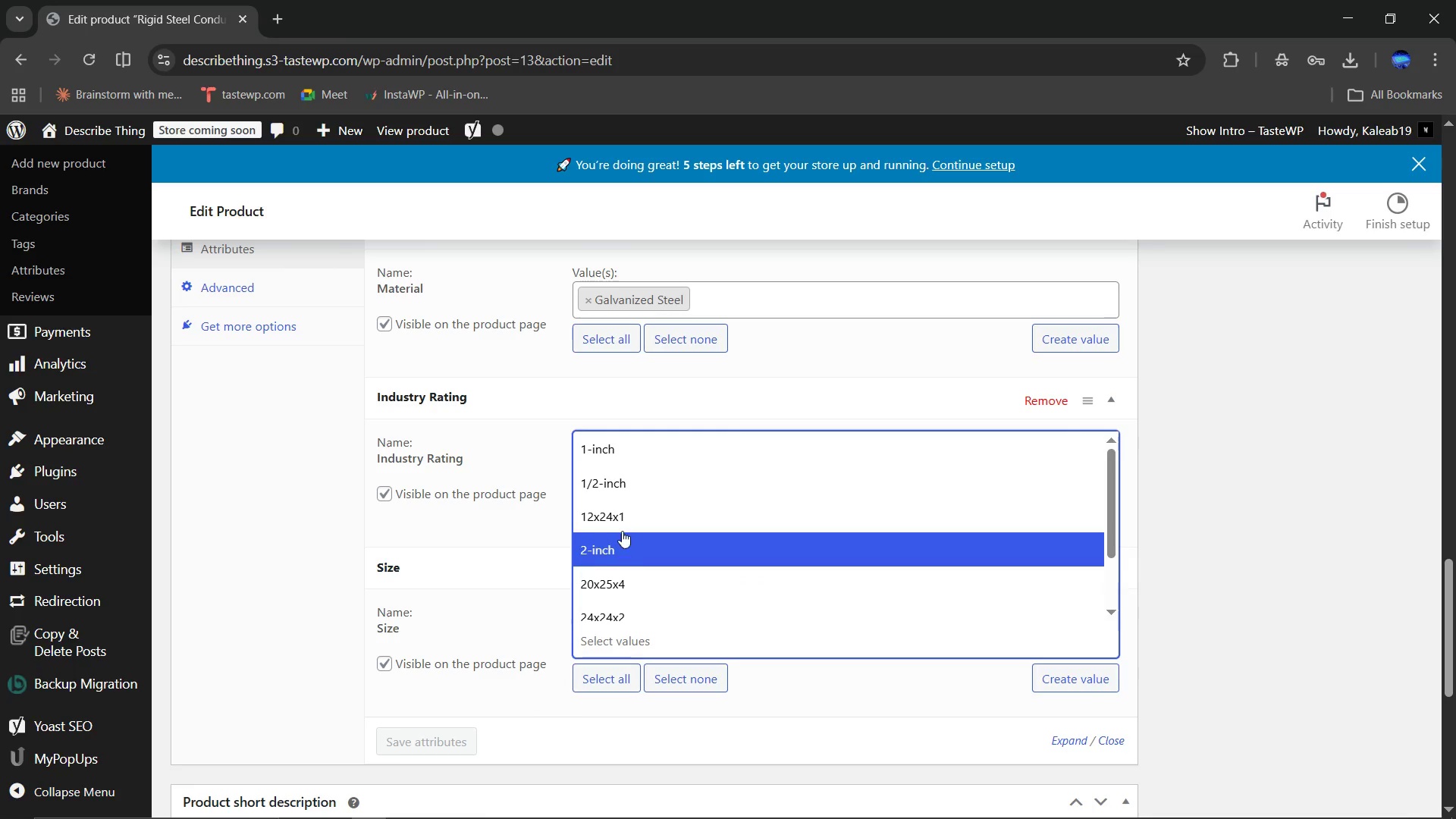 
left_click([602, 453])
 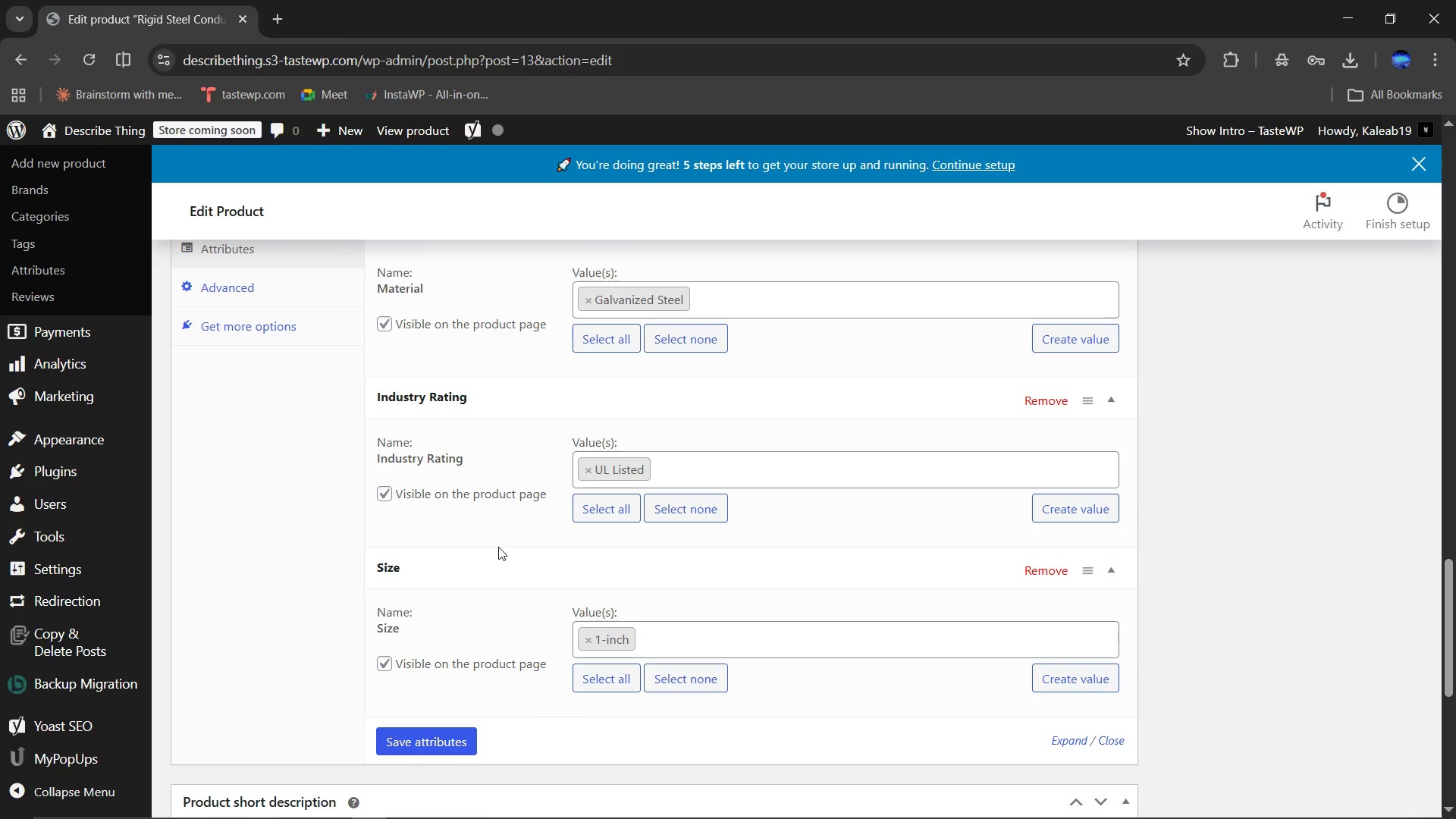 
scroll: coordinate [498, 547], scroll_direction: down, amount: 1.0
 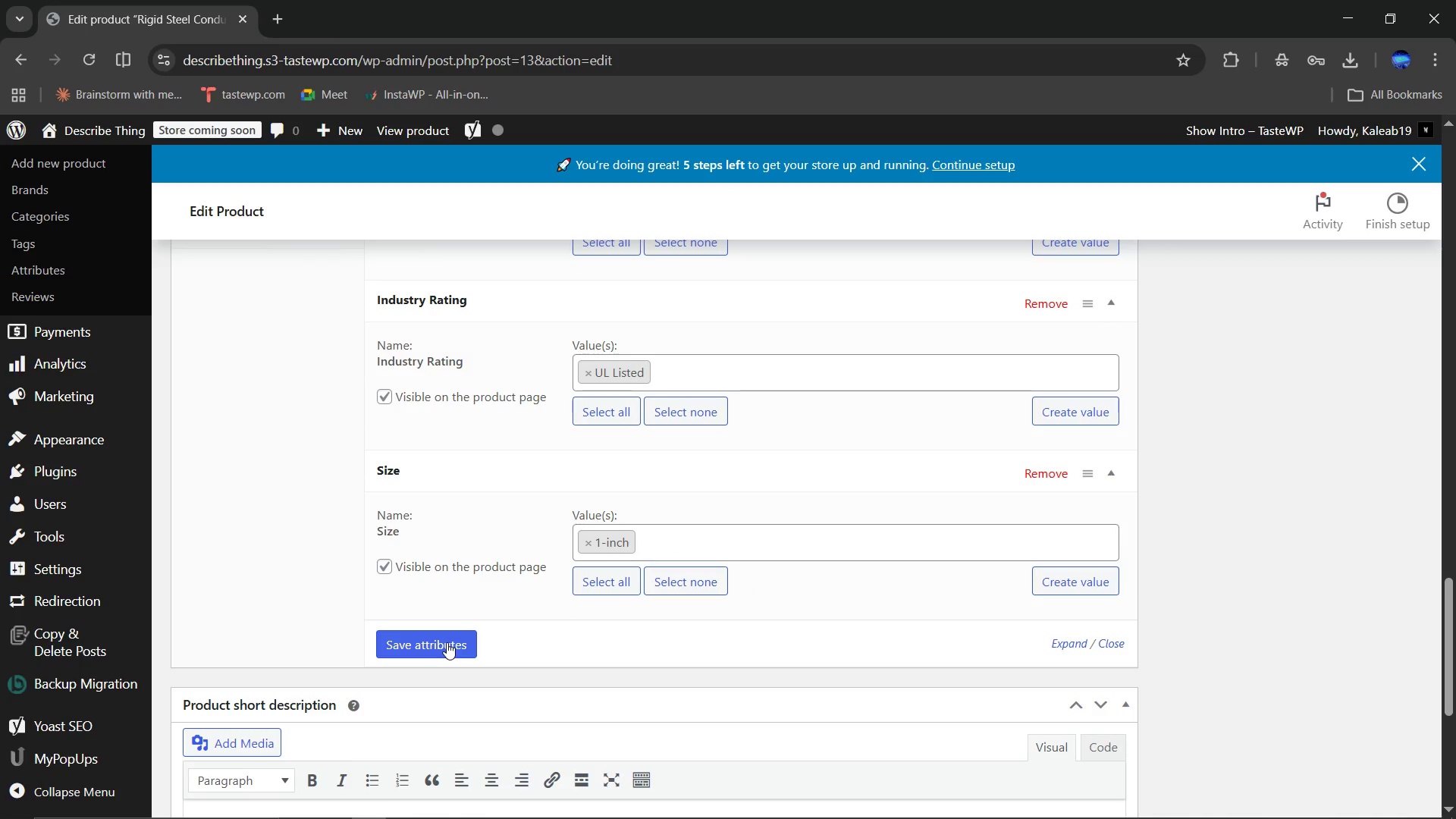 
left_click([447, 642])
 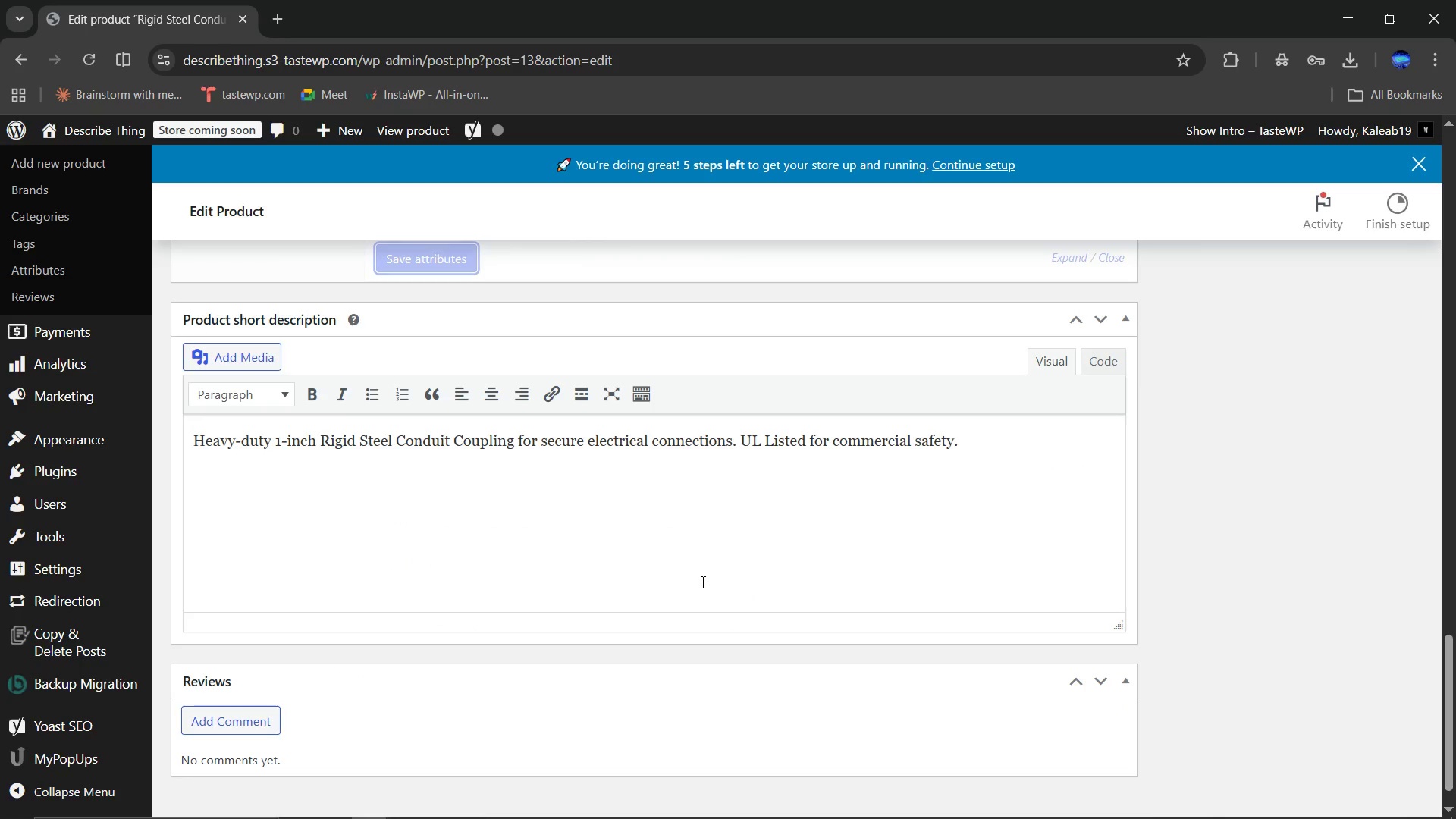 
scroll: coordinate [901, 491], scroll_direction: up, amount: 17.0
 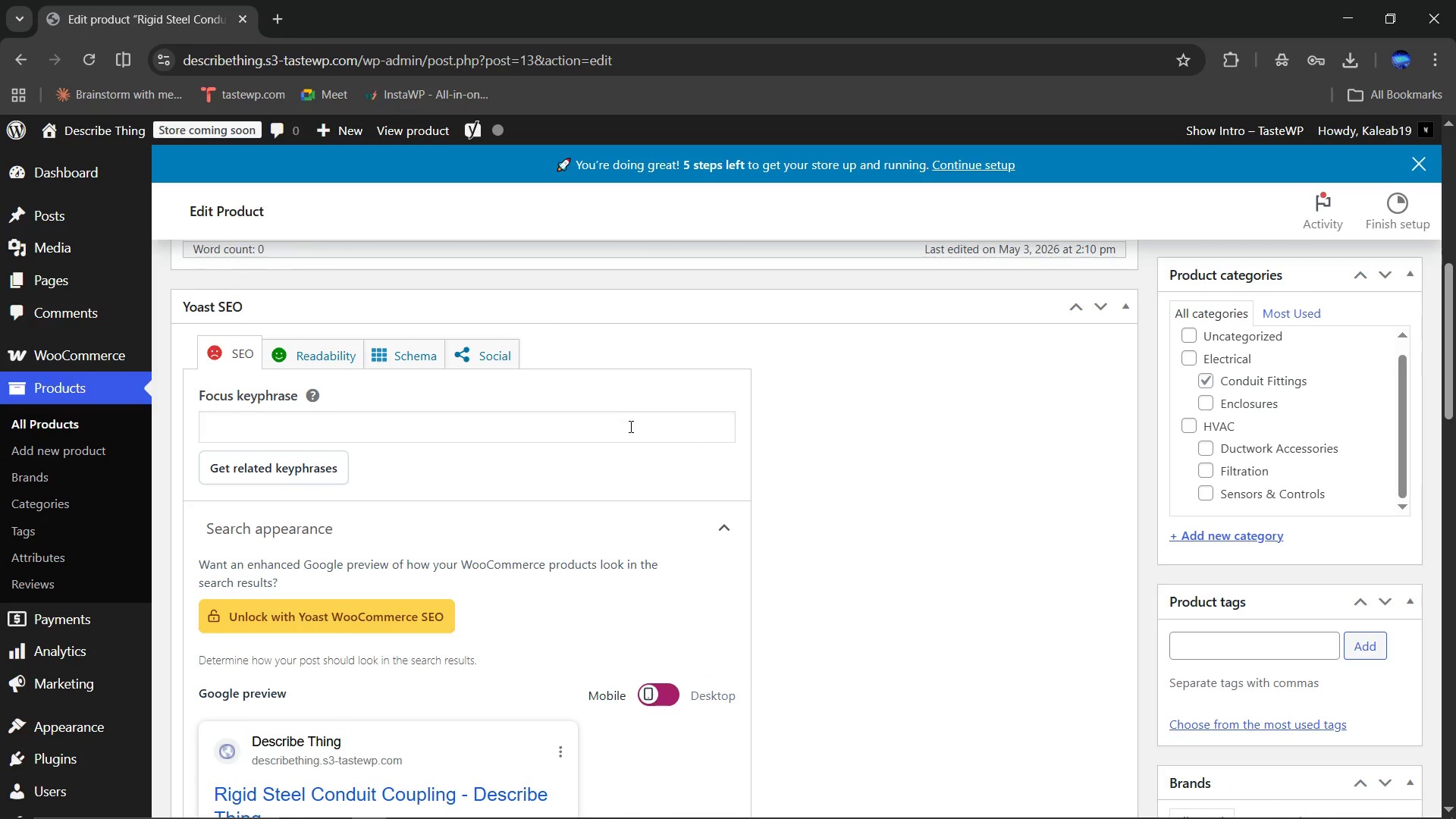 
left_click([629, 426])
 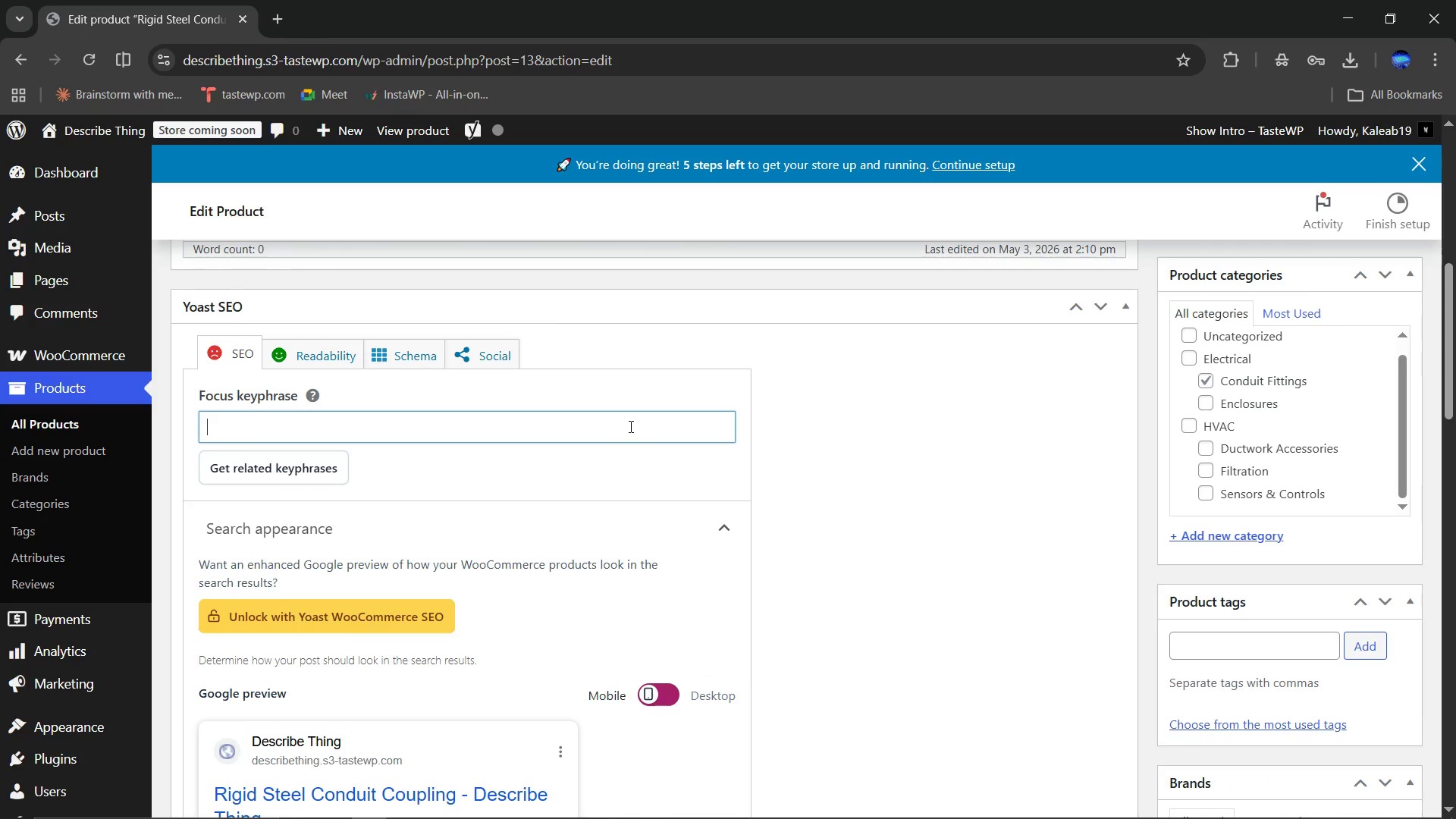 
type(G)
key(Backspace)
type(Rigid Steel Conduit Coupling)
 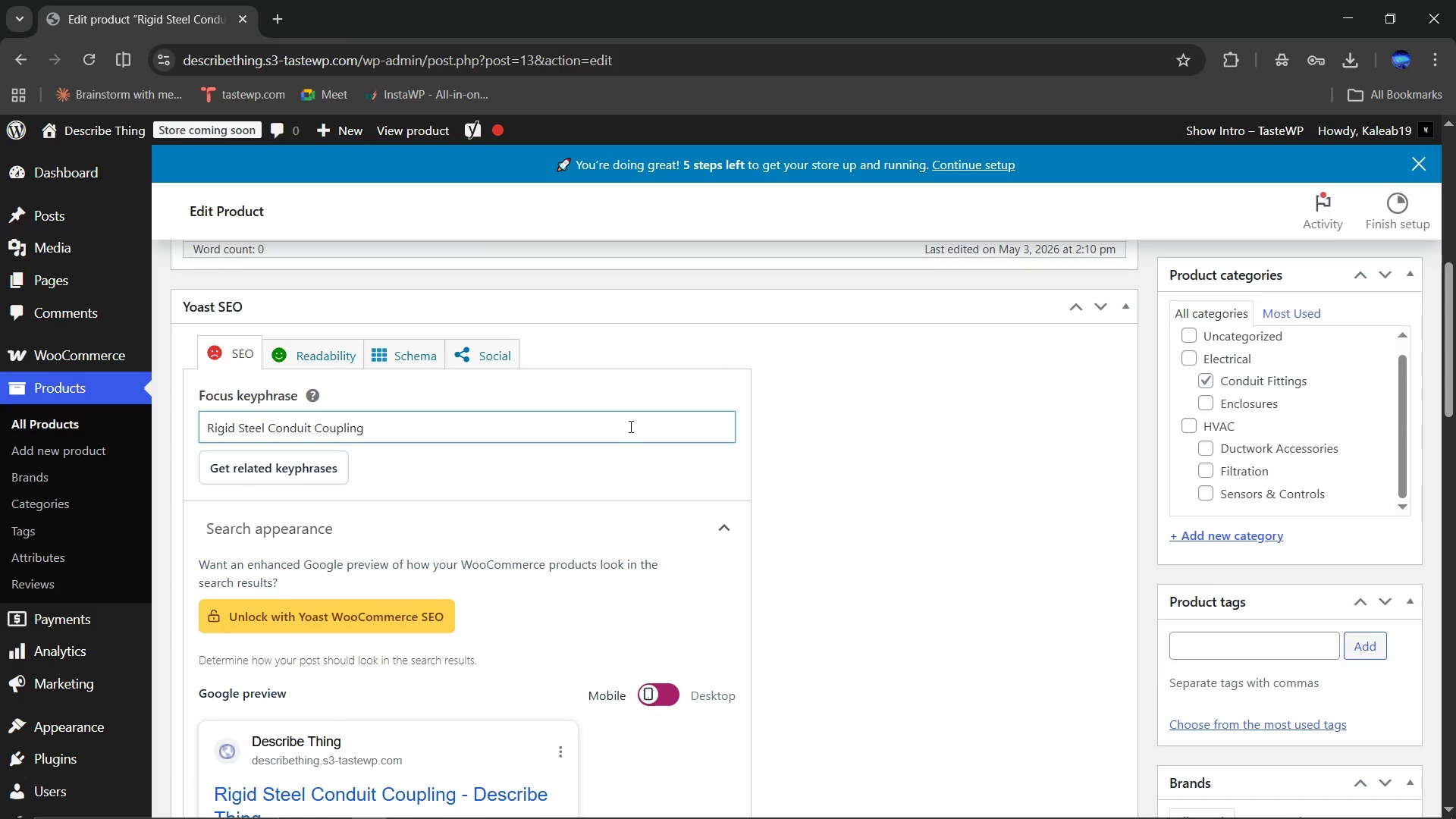 
scroll: coordinate [789, 489], scroll_direction: down, amount: 5.0
 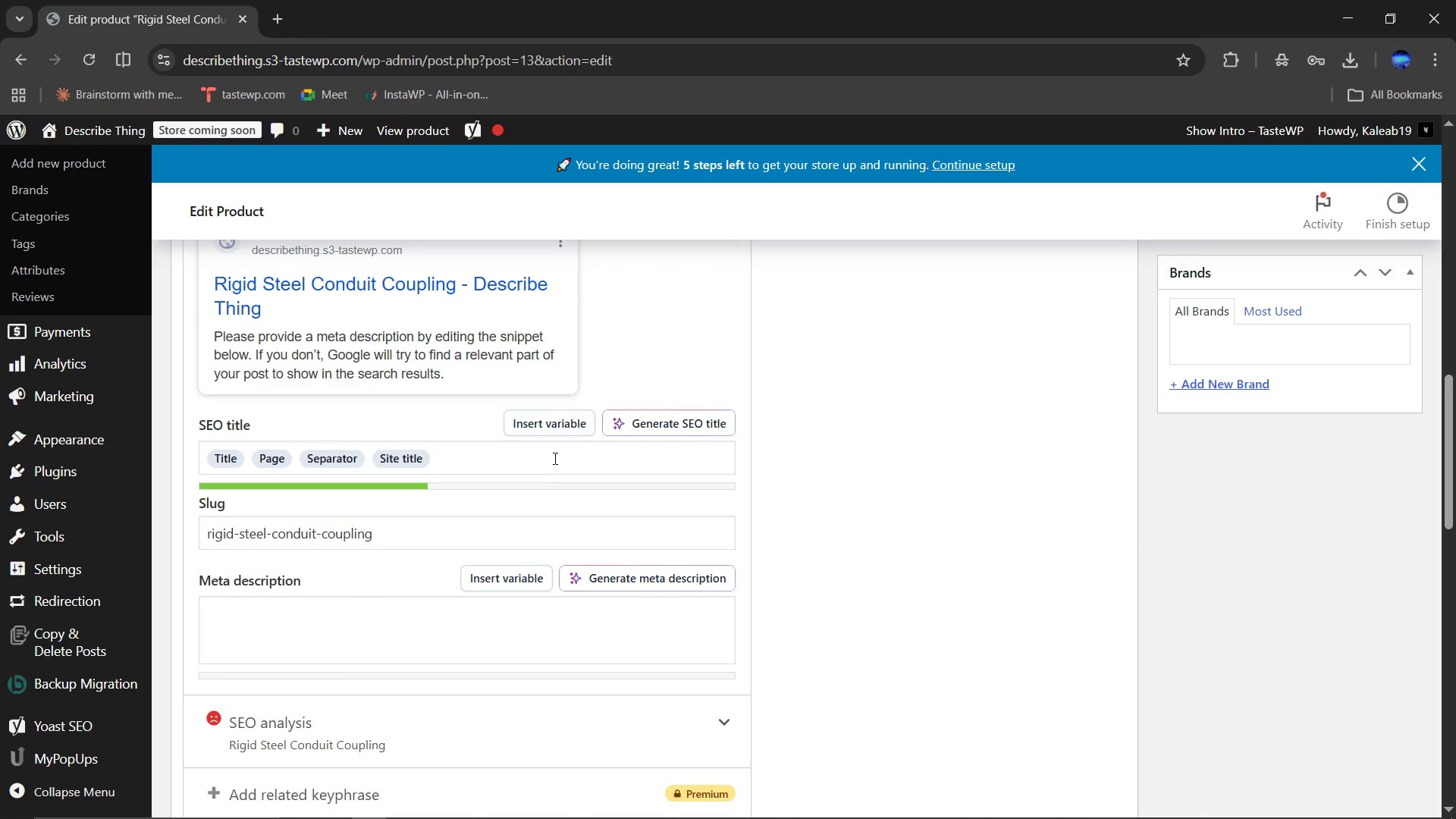 
left_click([554, 458])
 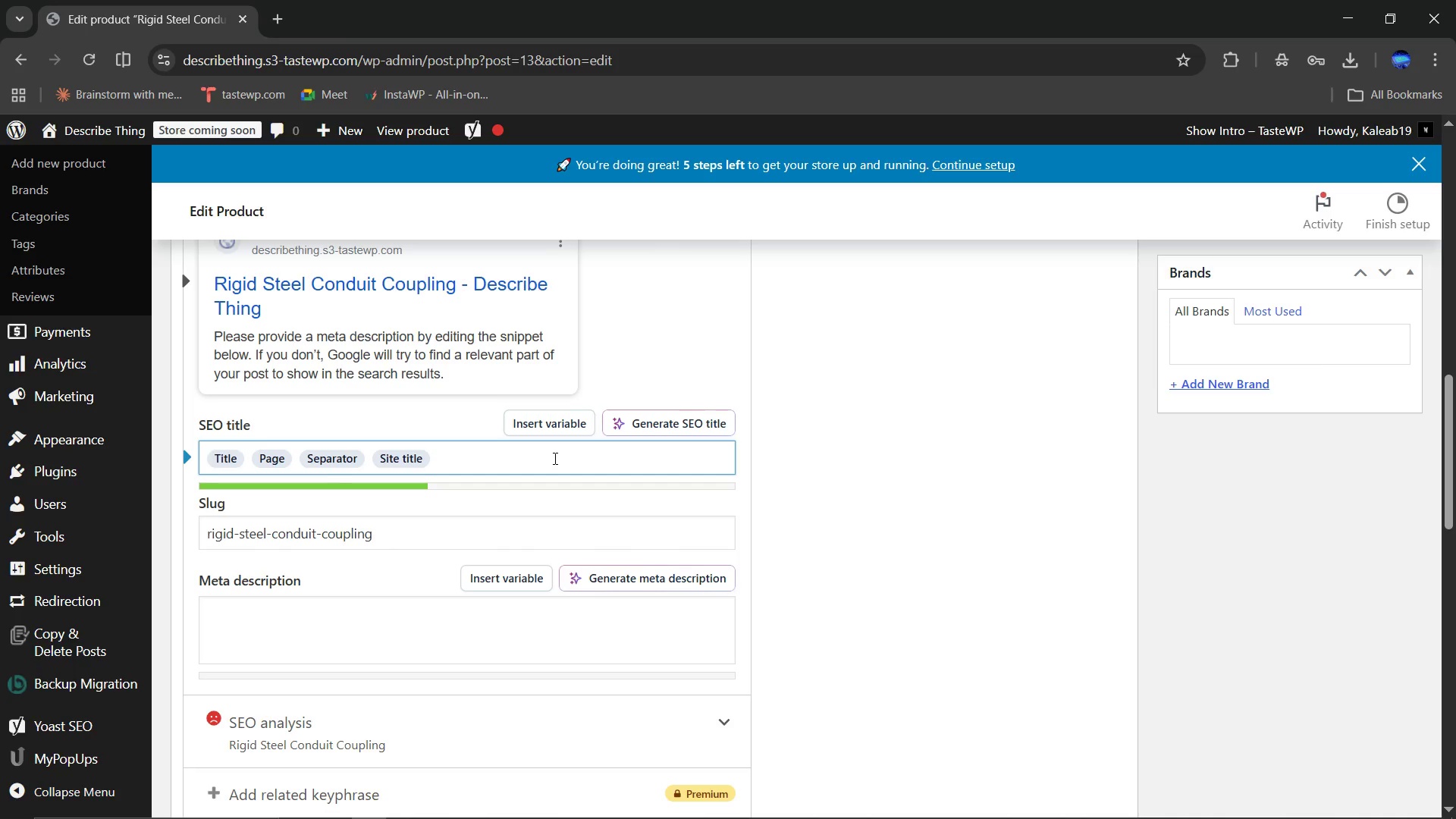 
key(Control+ControlLeft)
 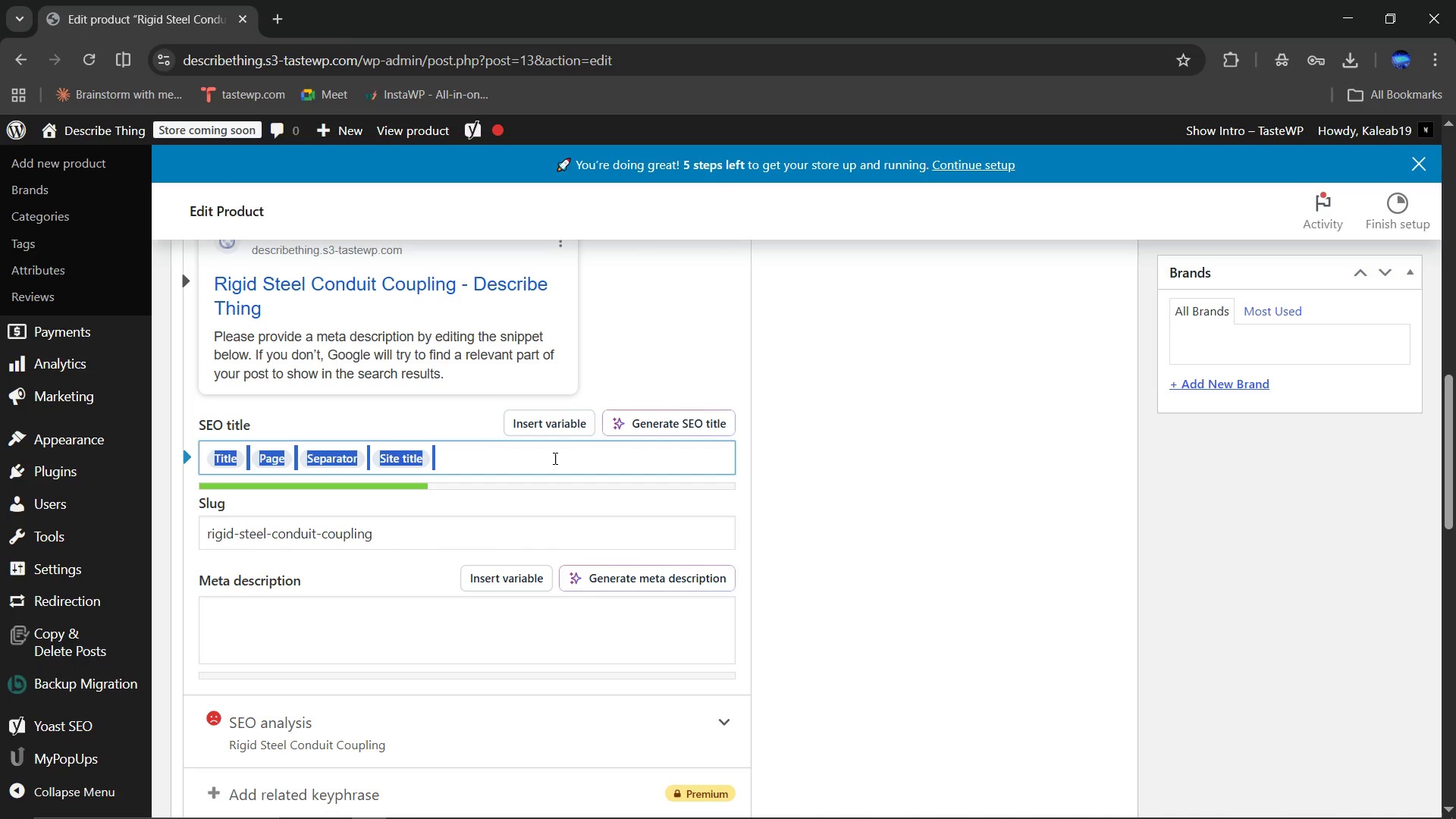 
key(Control+A)
 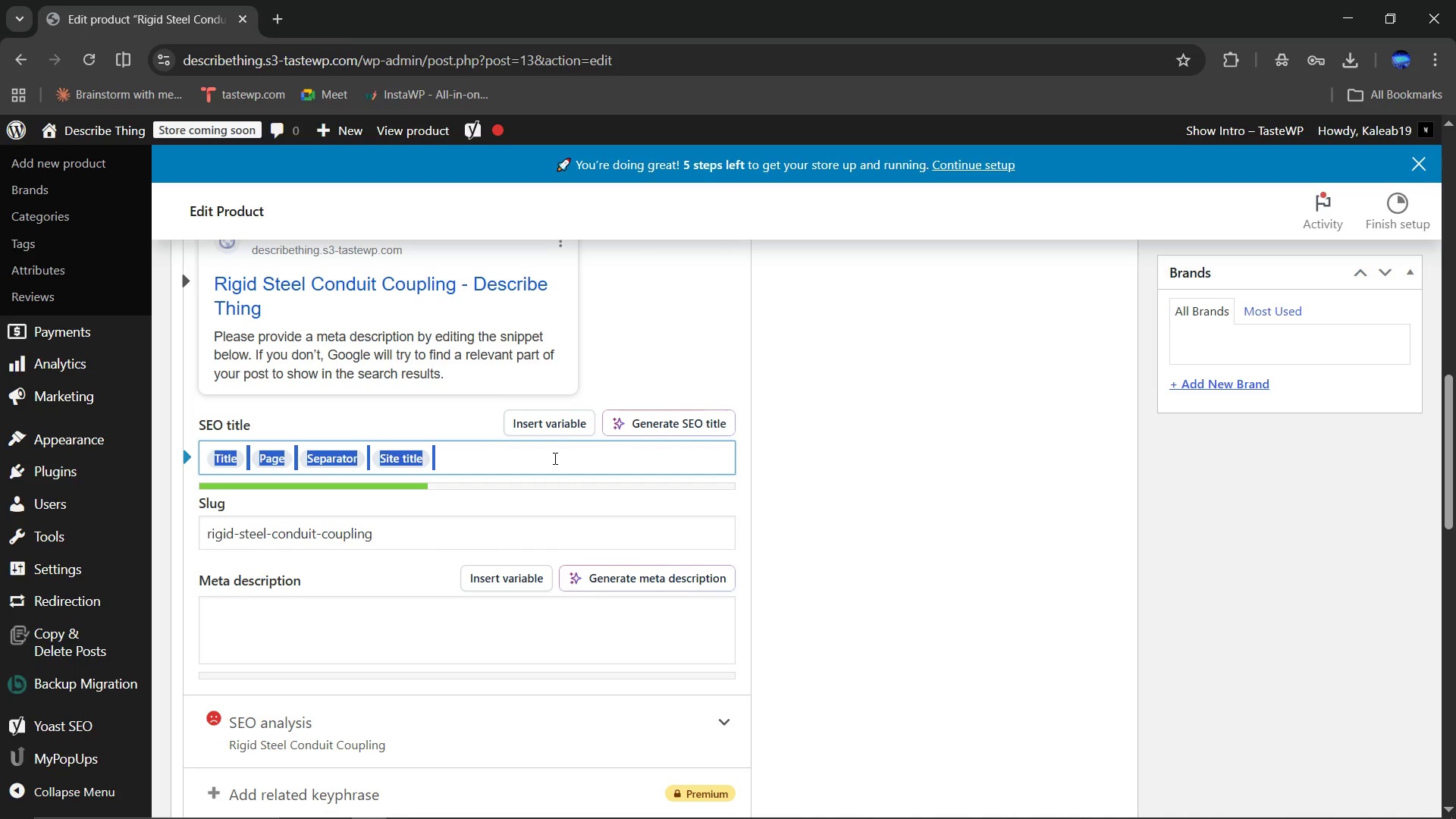 
type(Rigid Steel Comdut )
key(Backspace)
key(Backspace)
key(Backspace)
key(Backspace)
key(Backspace)
type(nduitnC)
key(Backspace)
type( )
key(Backspace)
key(Backspace)
type( Coupling 1-inch)
key(Backspace)
key(Backspace)
key(Backspace)
key(Backspace)
type(Inch UL Listed | Spark &v)
key(Backspace)
type( Flow)
 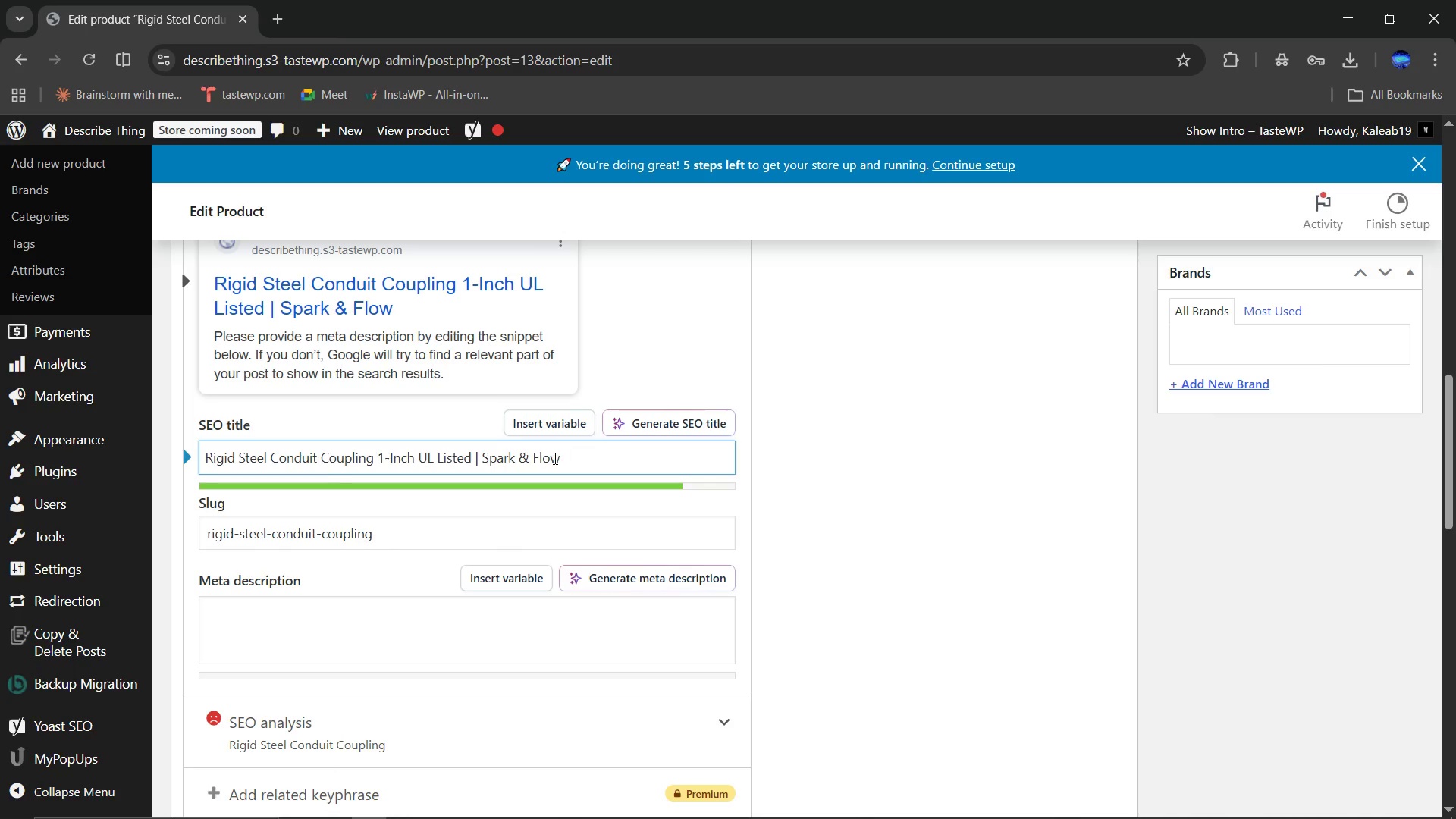 
left_click([304, 600])
 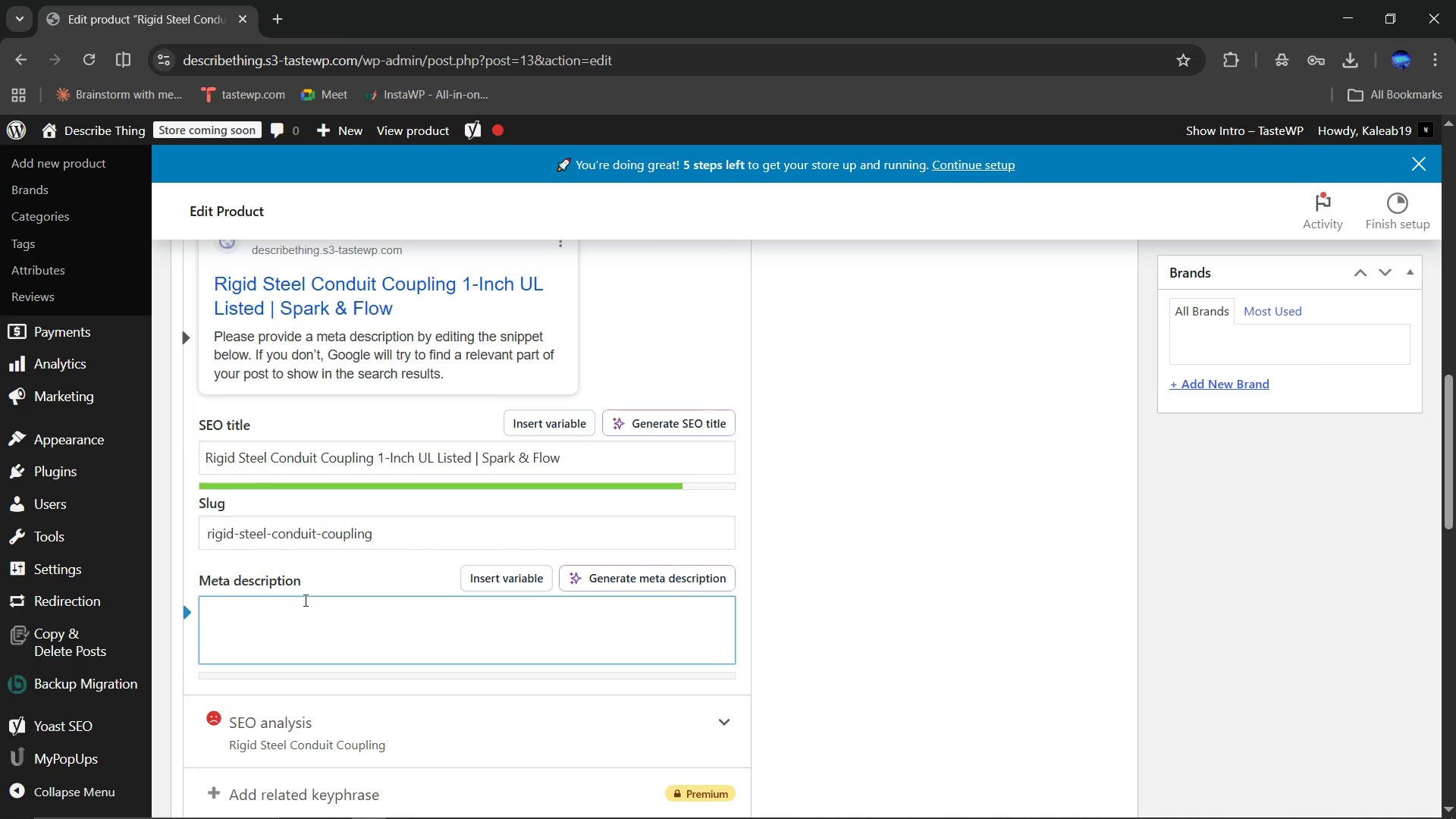 
type(Rigid steel condi)
key(Backspace)
type(uit coupling 1-inch UL listed for secure and durable electrical connections in commercial and industrial installiations.)
 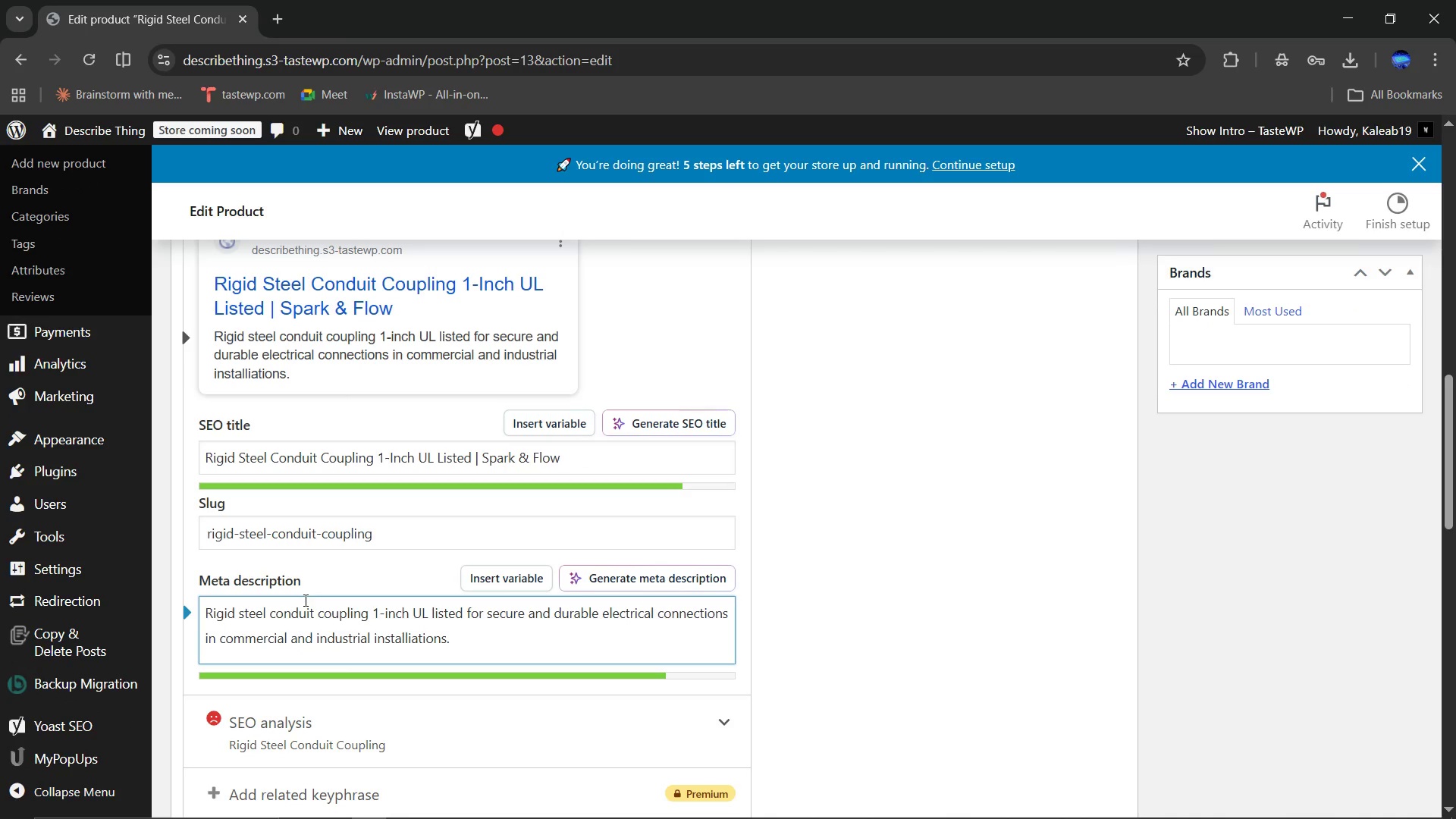 
scroll: coordinate [846, 575], scroll_direction: down, amount: 11.0
 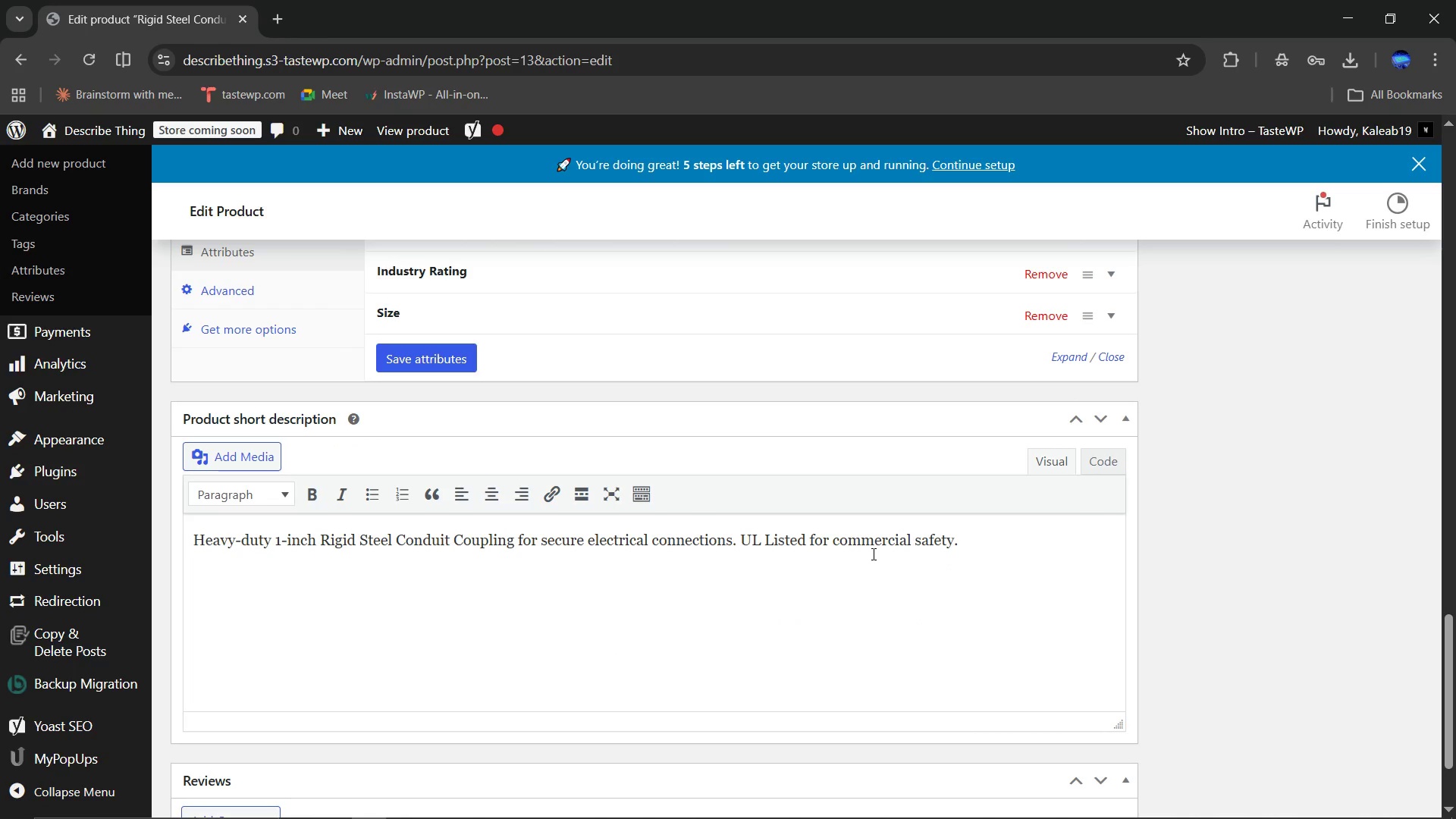 
left_click([872, 554])
 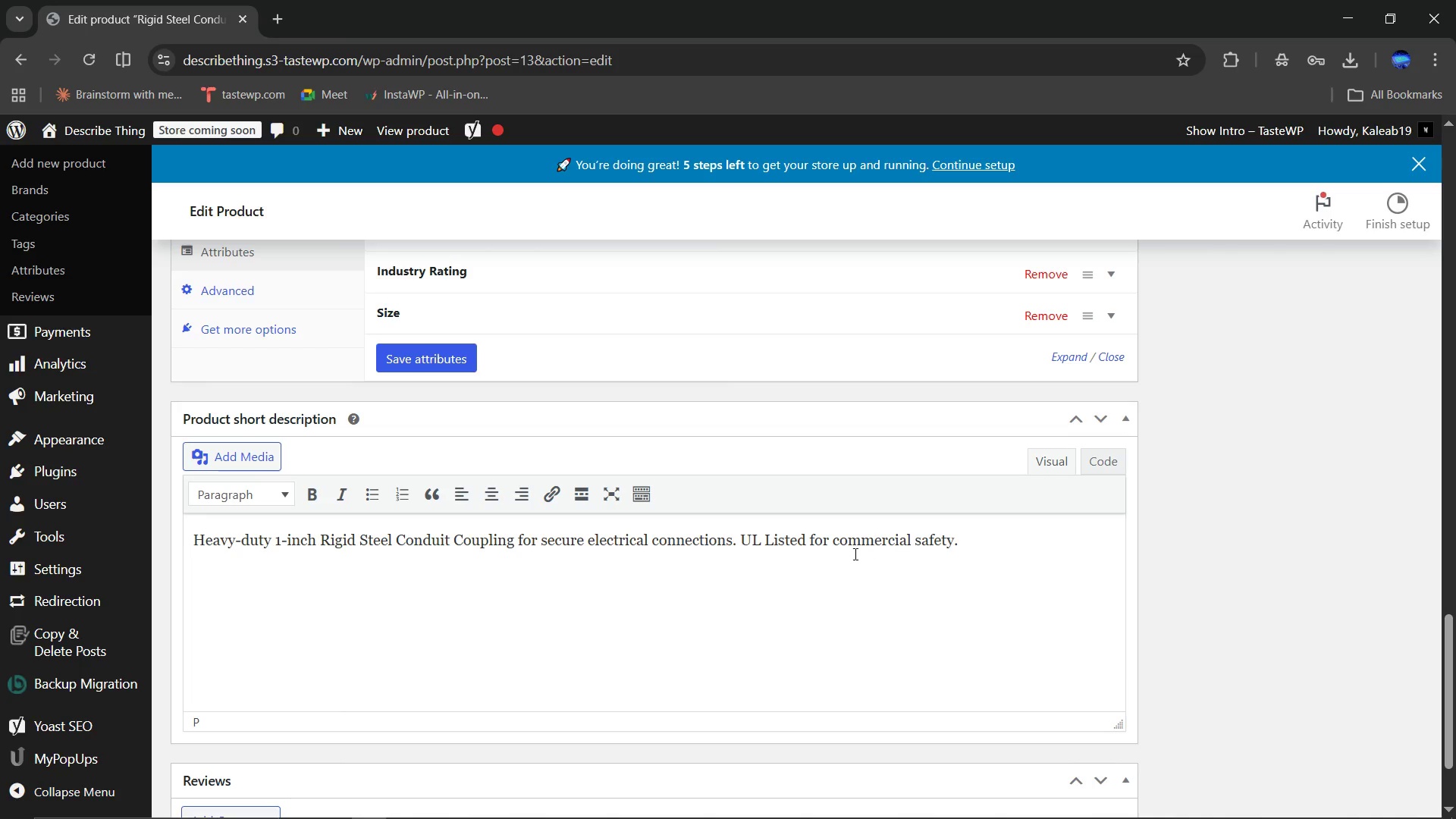 
wait(8.69)
 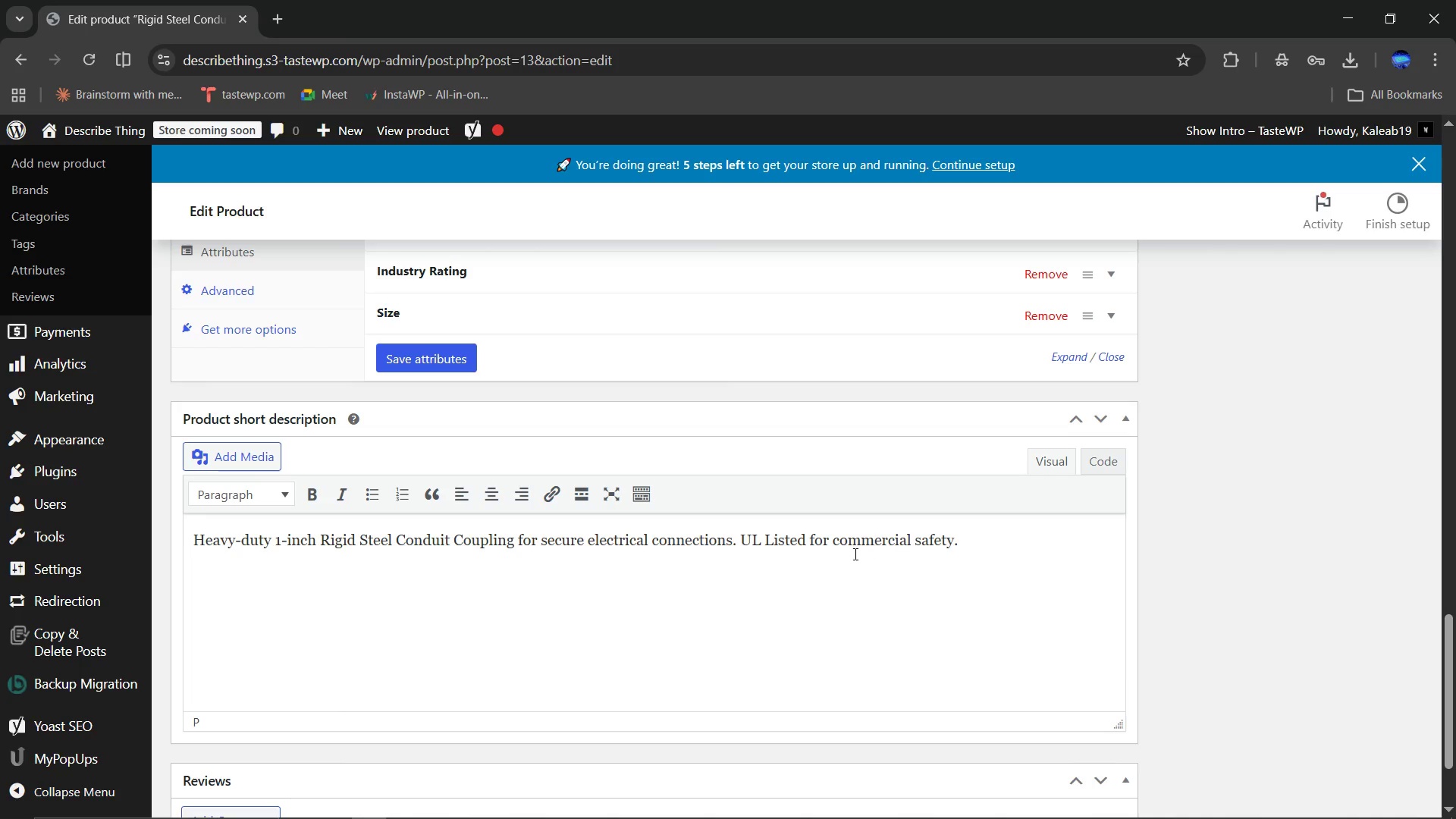 
left_click([518, 538])
 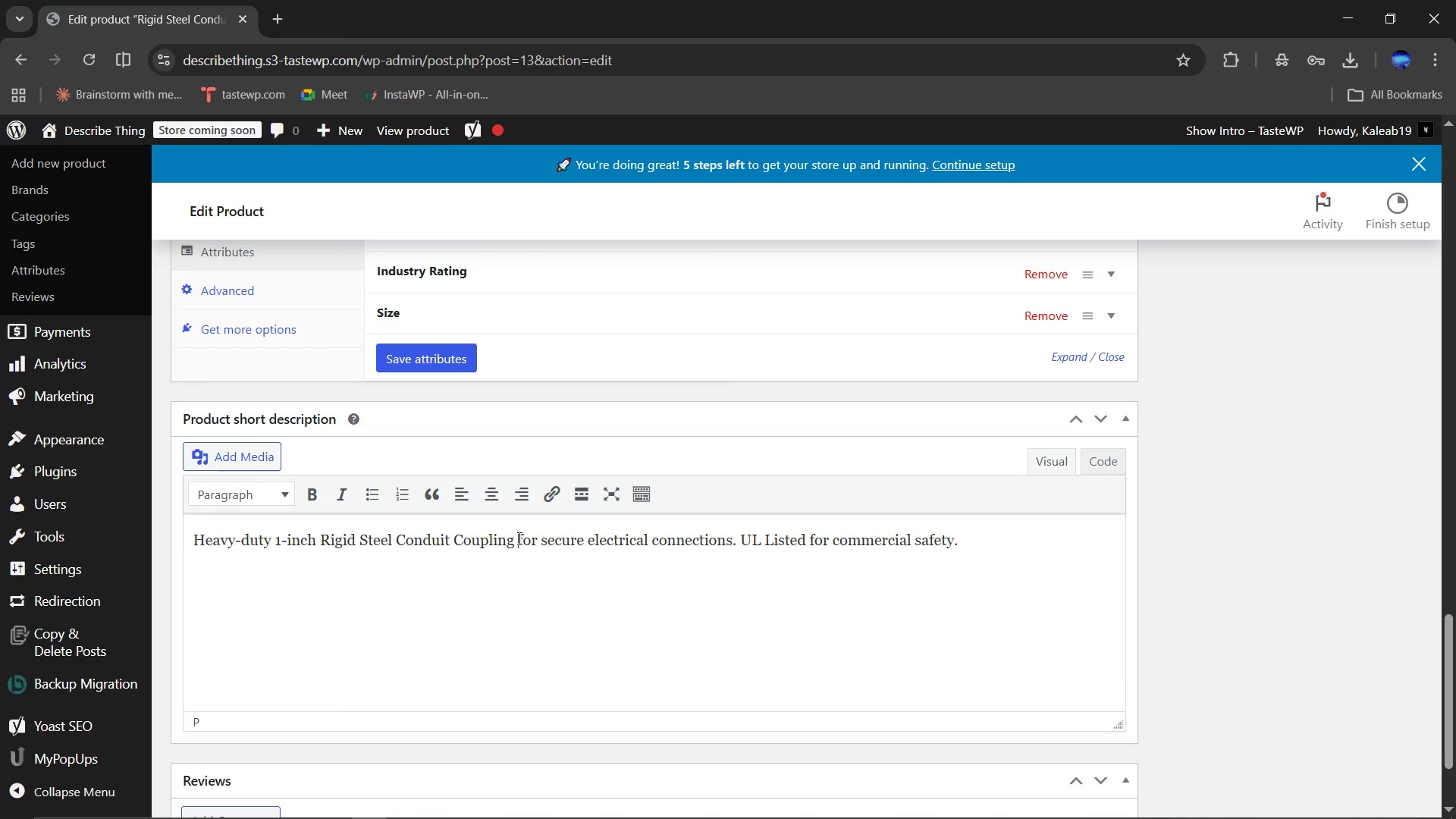 
type(designed )
 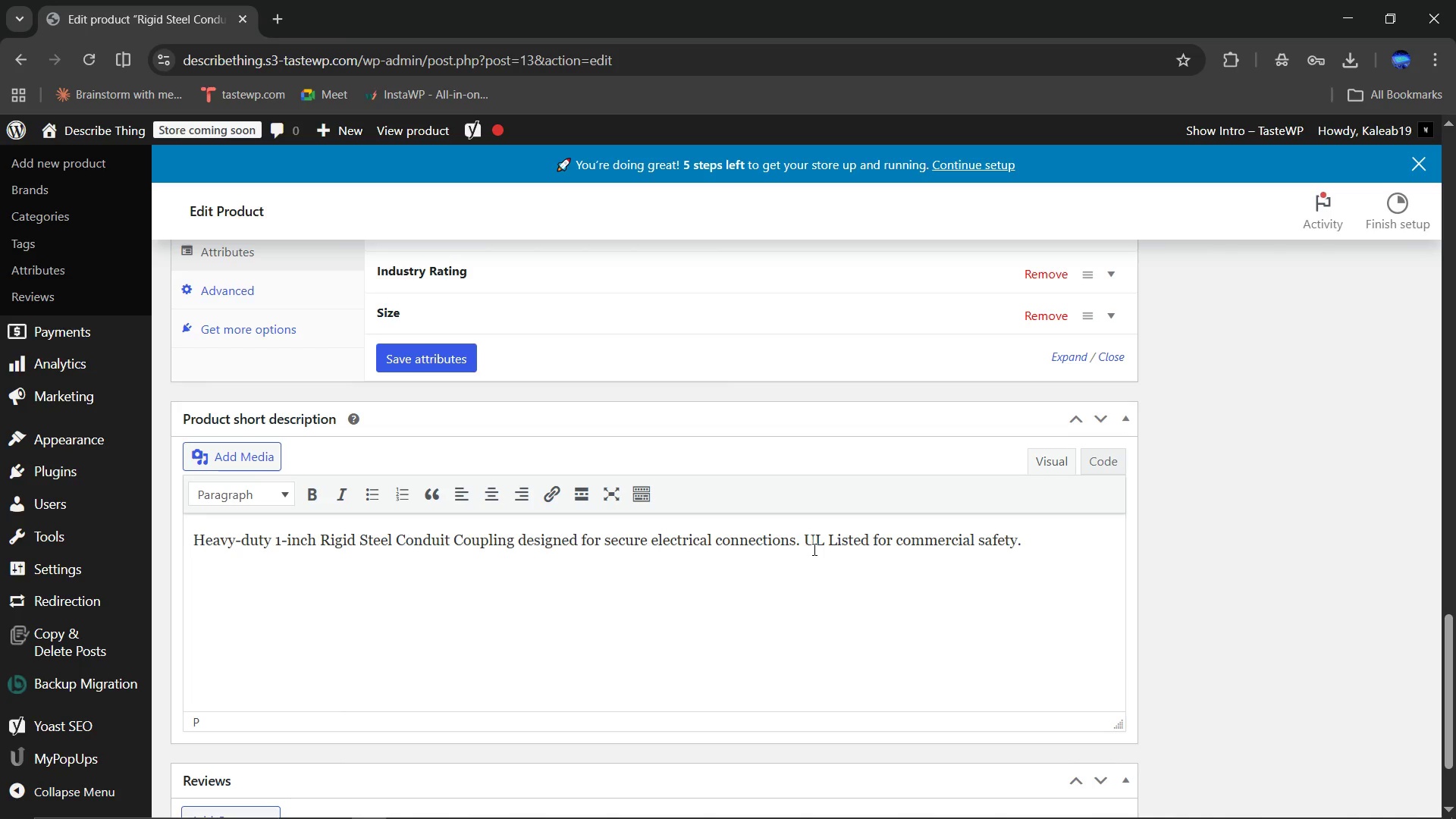 
wait(10.72)
 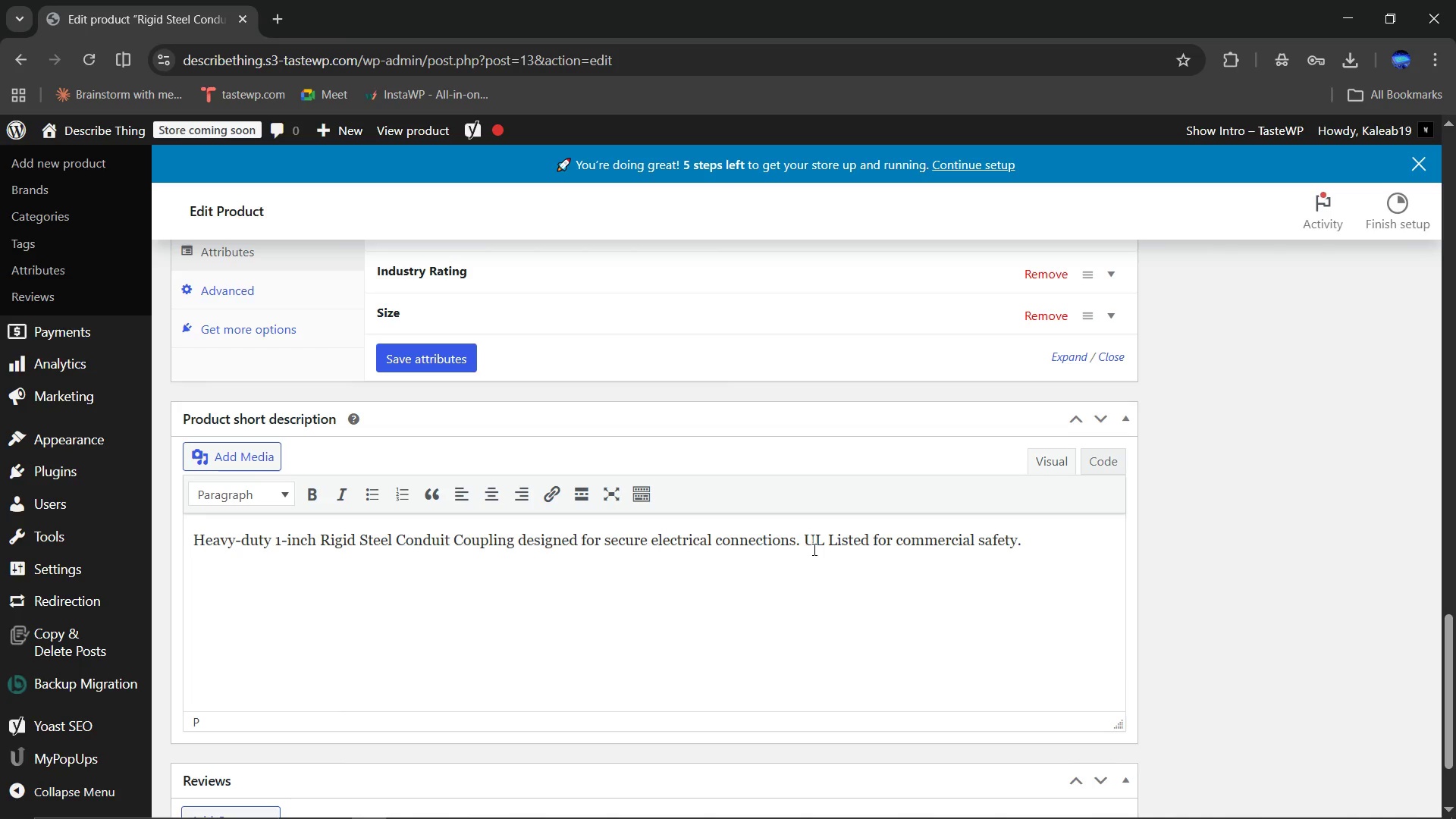 
left_click([1021, 539])
 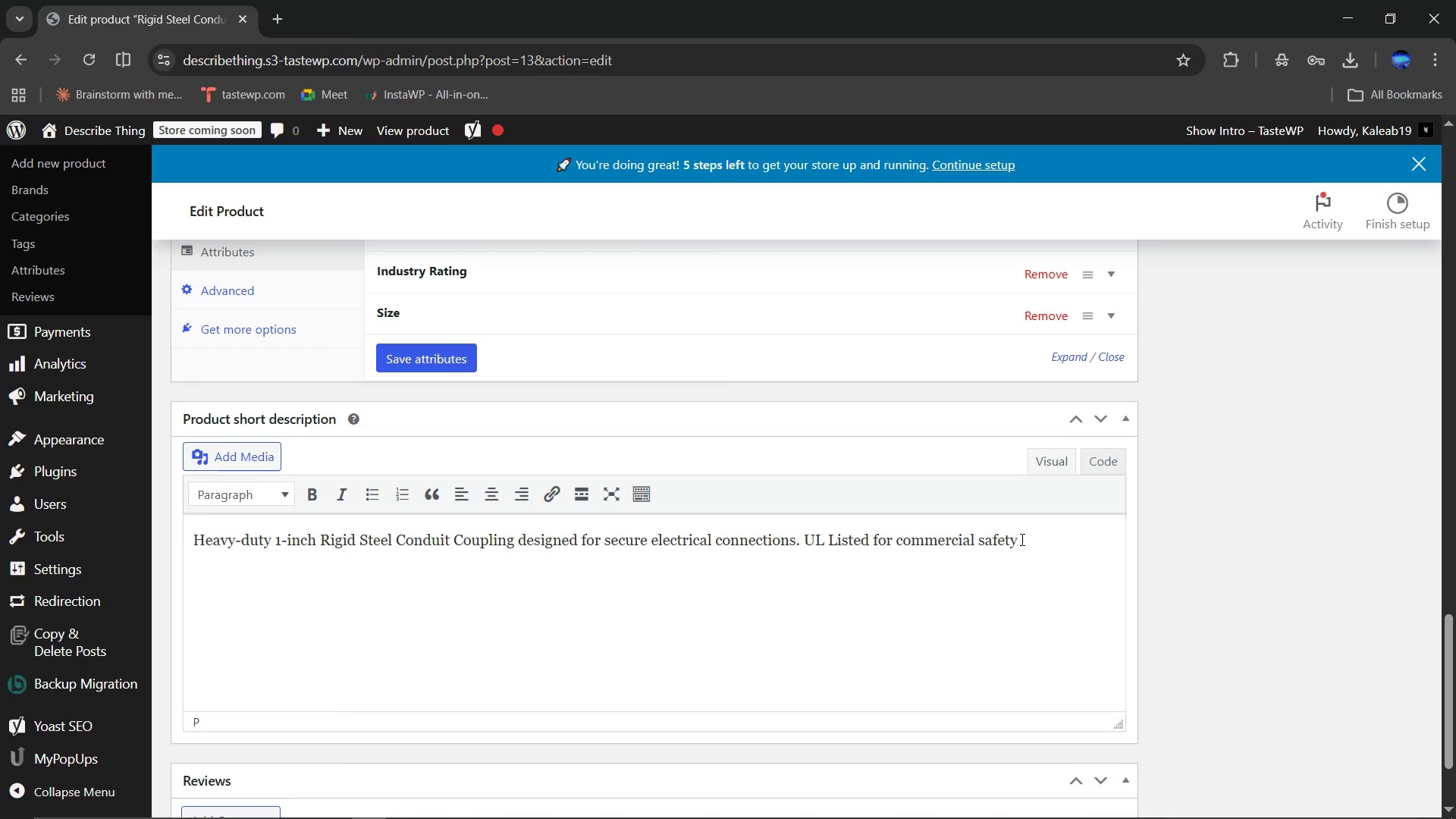 
key(Backspace)
type( compliance)
 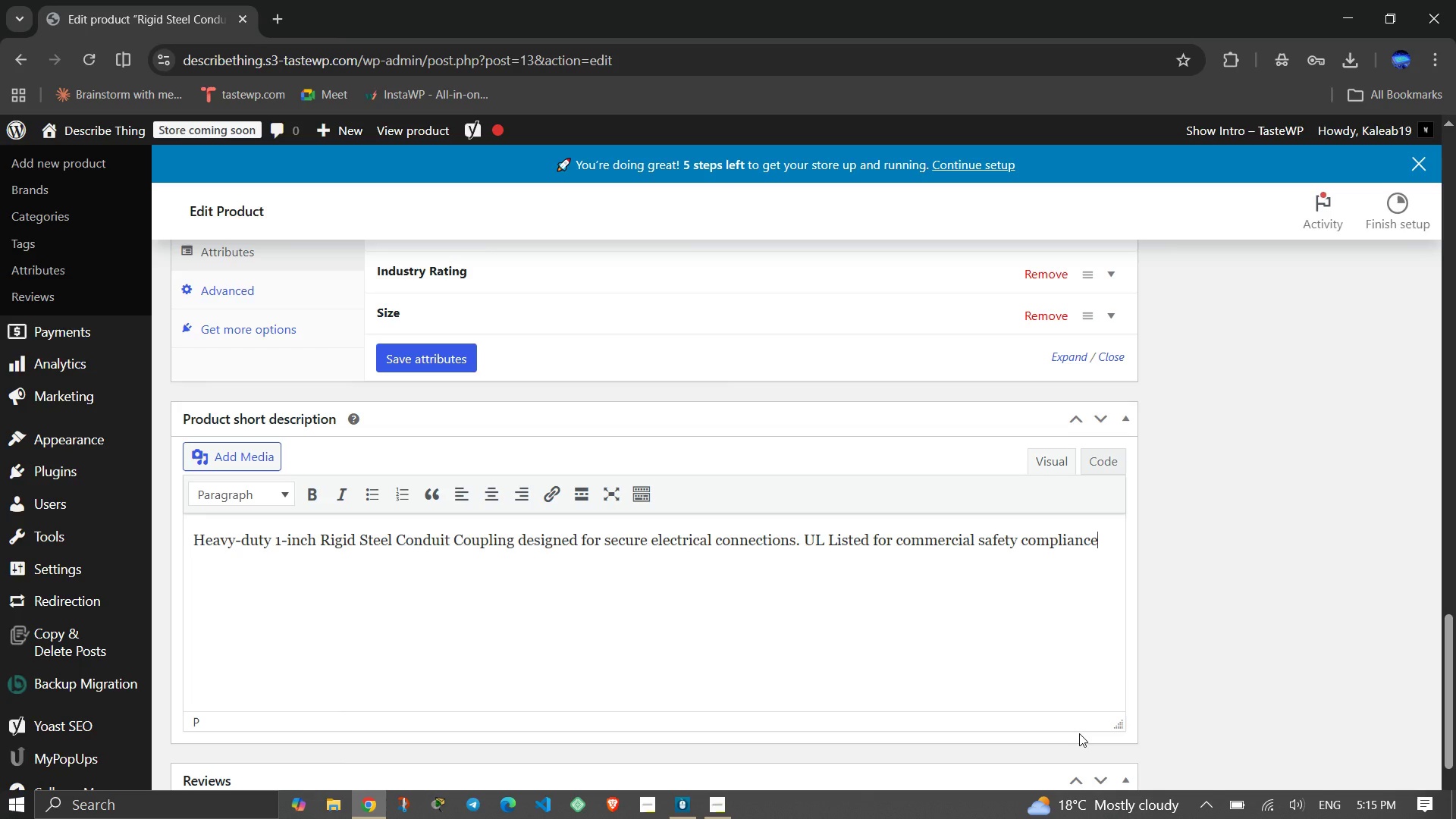 
wait(7.66)
 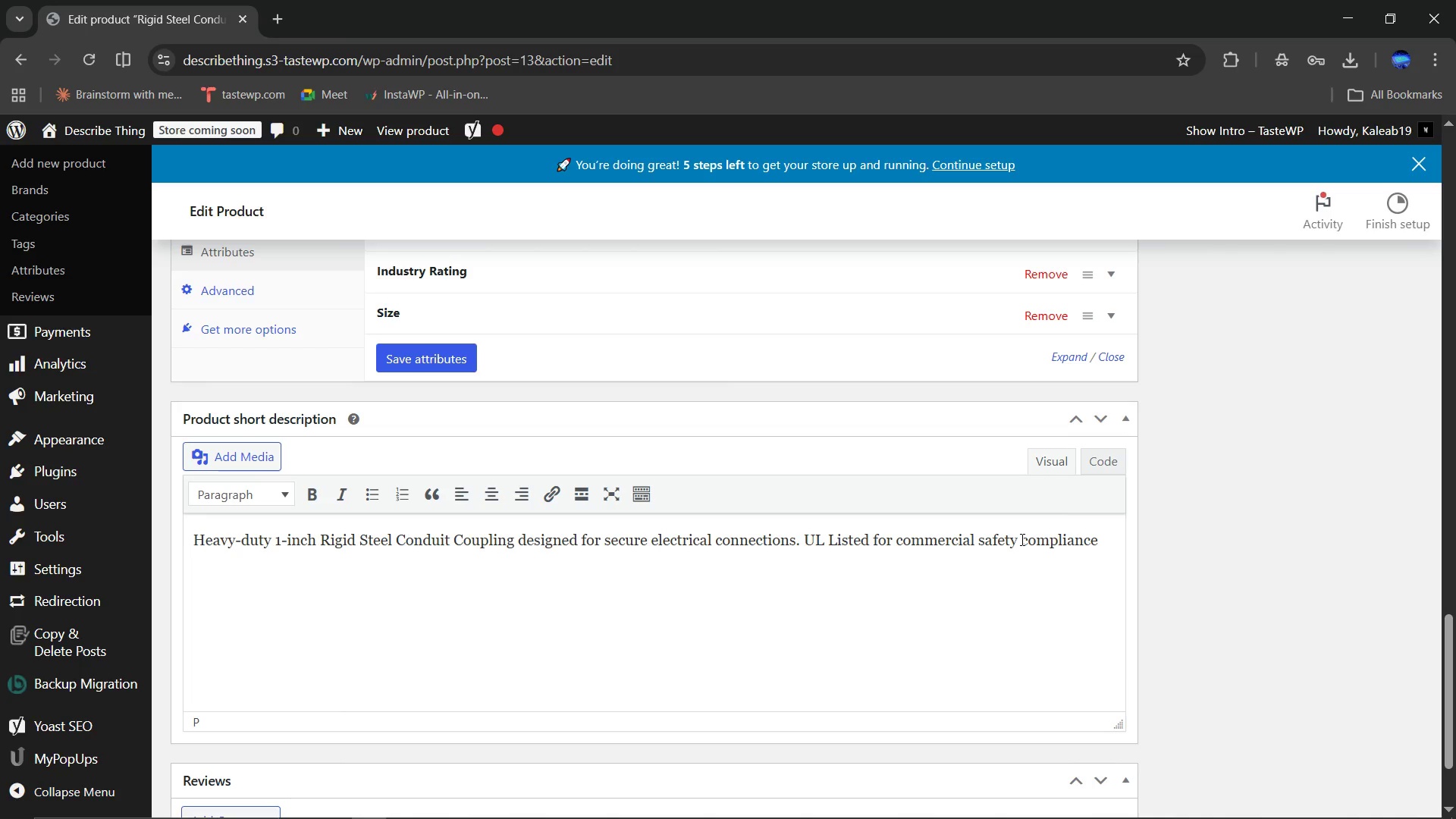 
key(Unknown)
 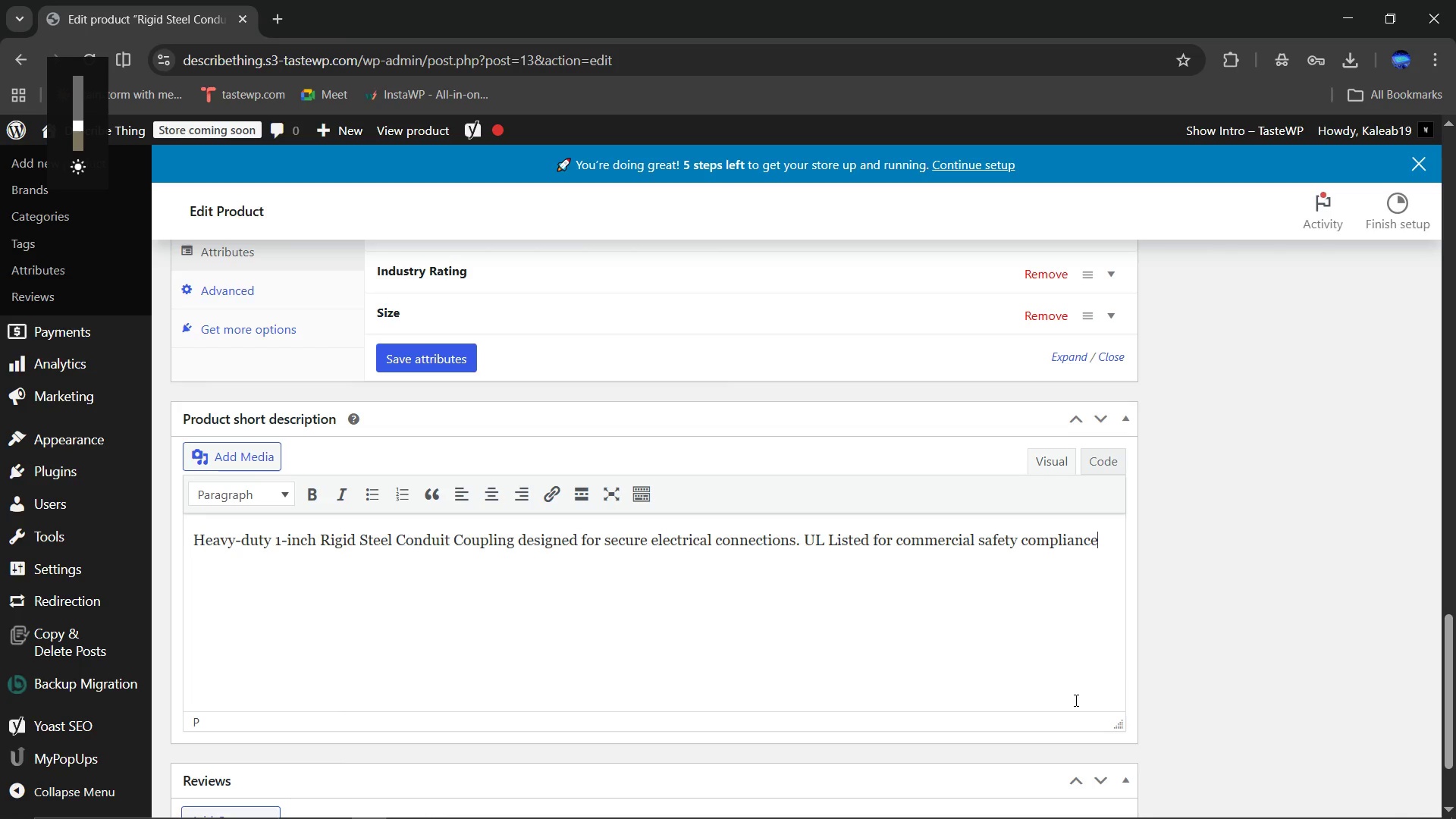 
key(Period)
 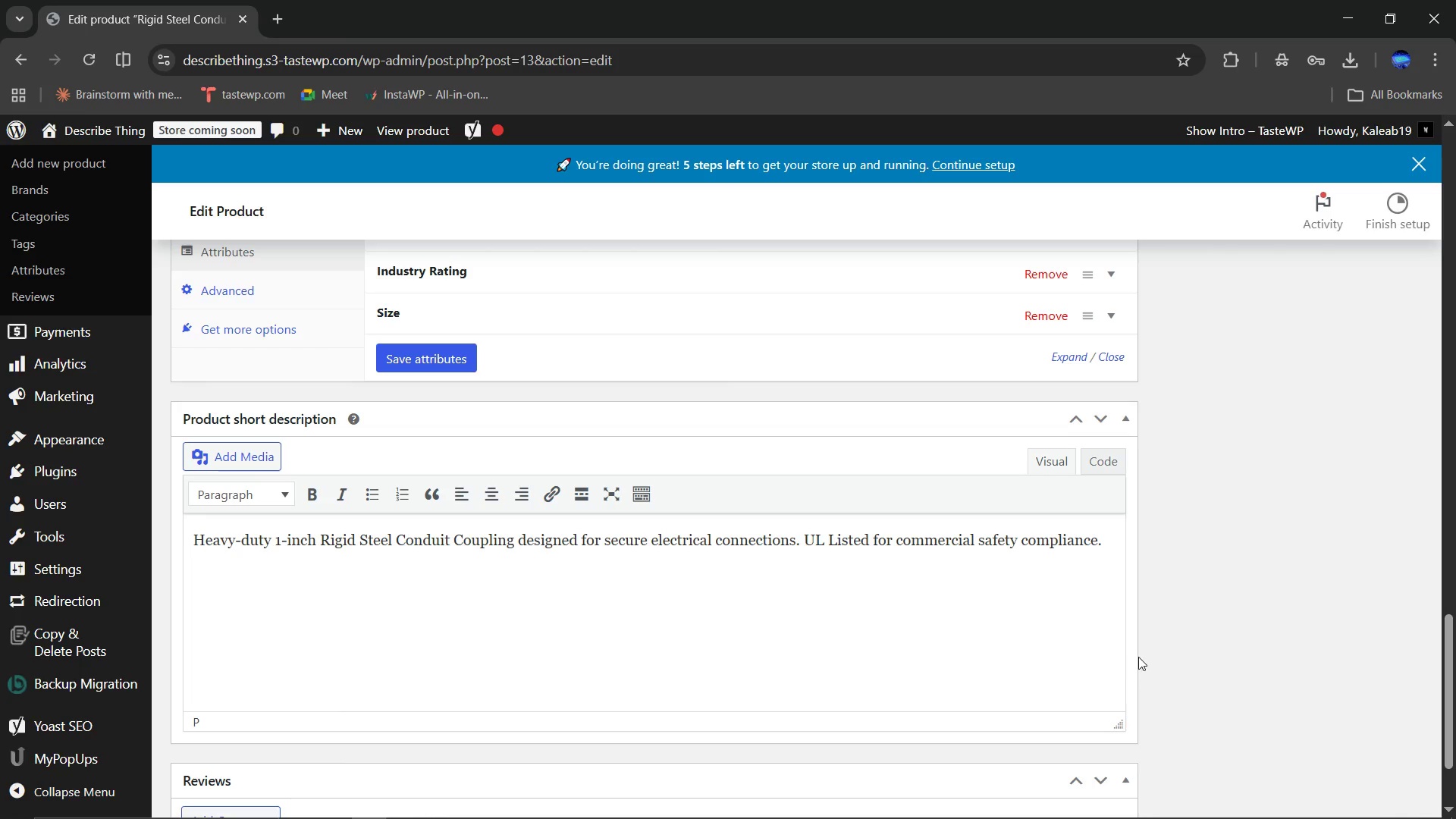 
scroll: coordinate [1122, 463], scroll_direction: up, amount: 19.0
 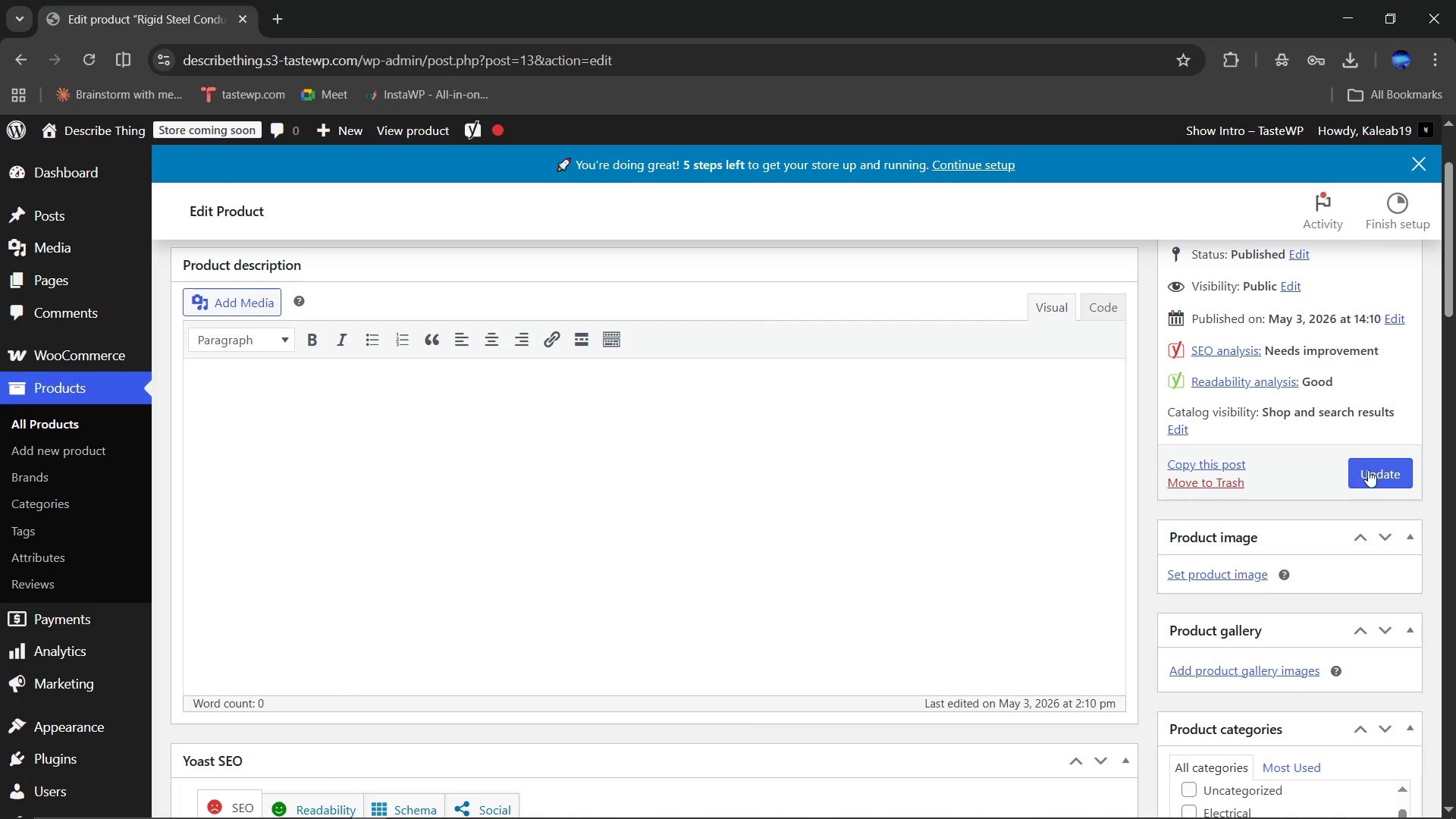 
left_click([1369, 470])
 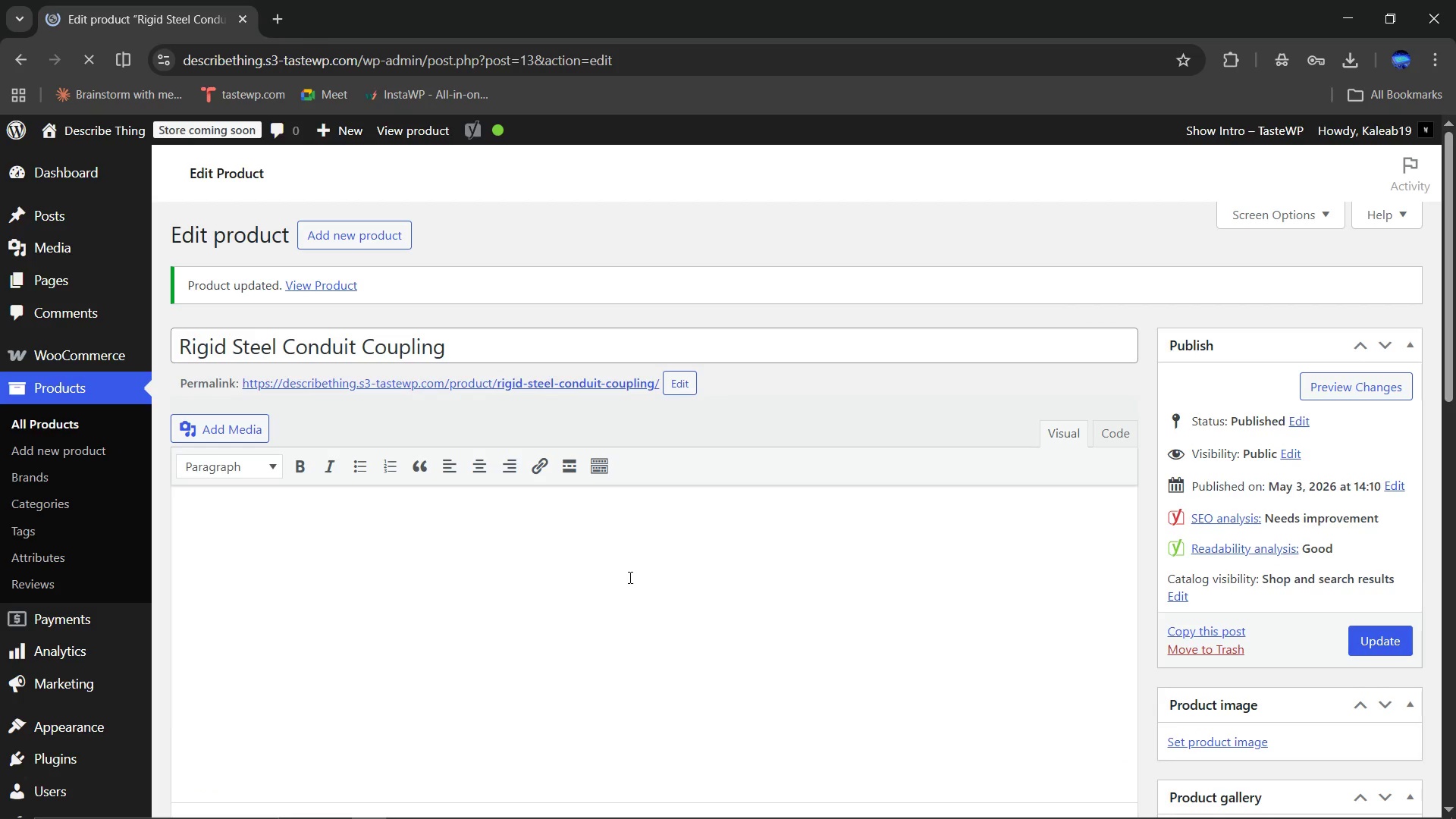 
wait(9.75)
 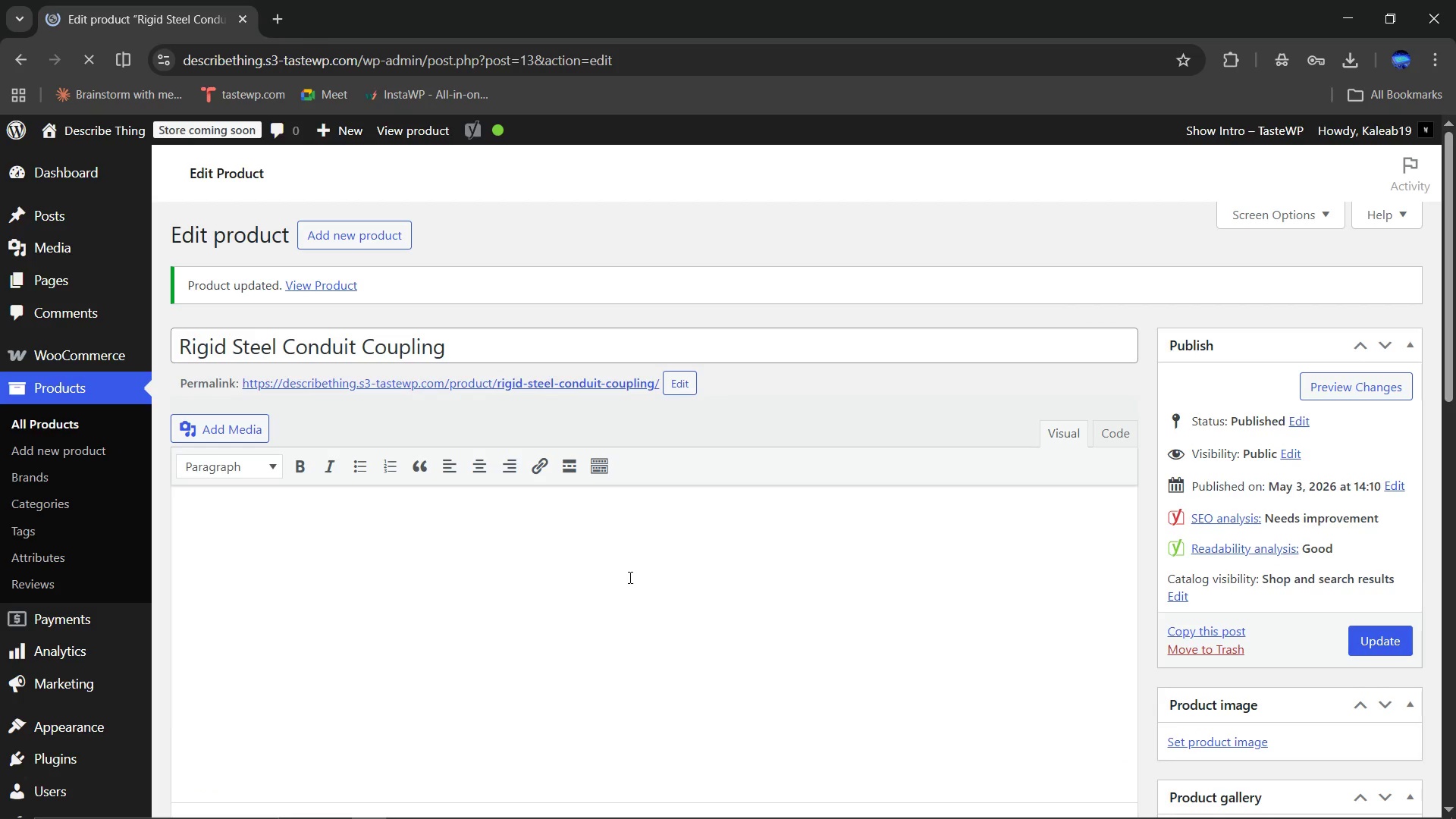 
left_click([67, 422])
 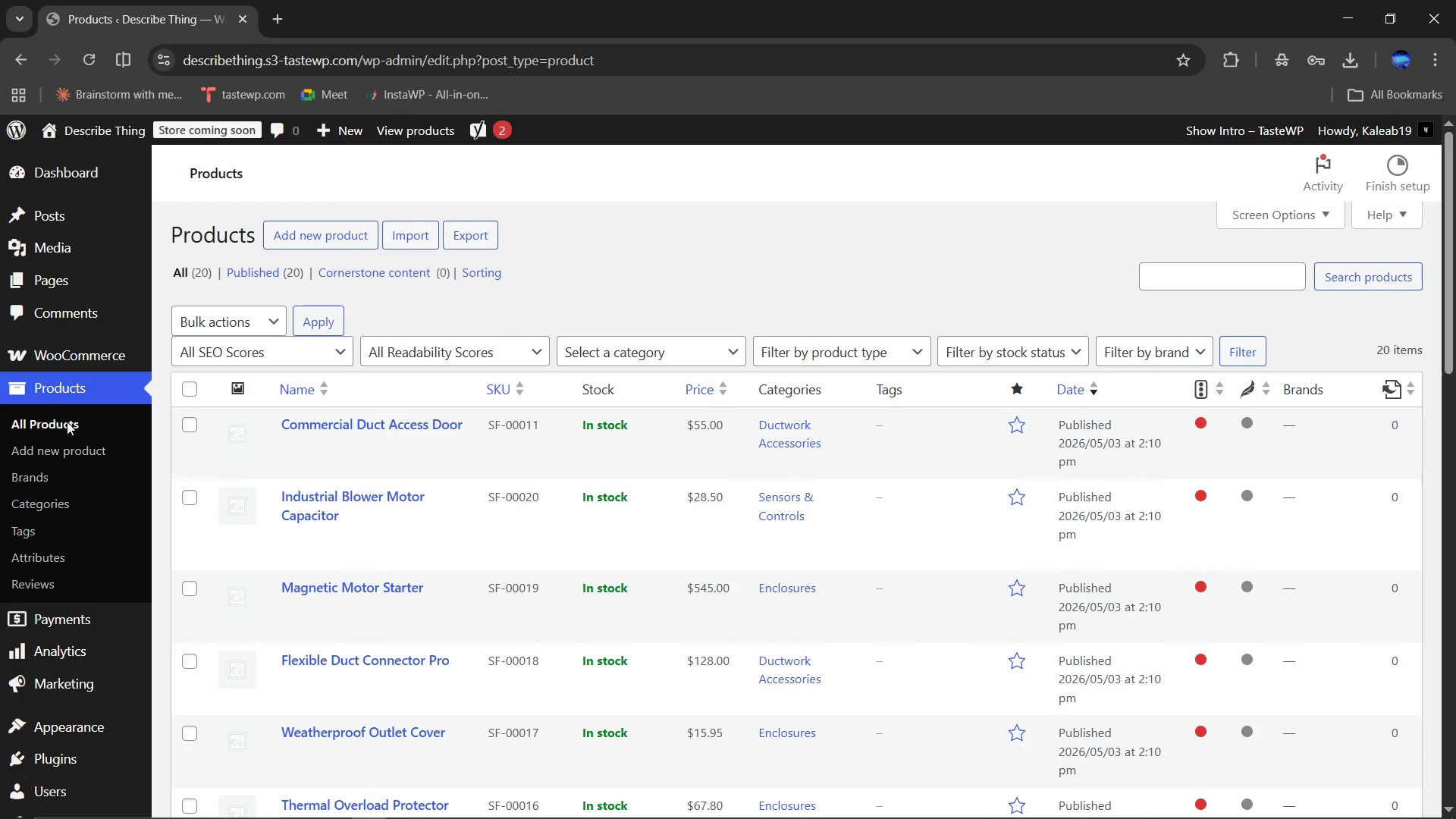 
wait(7.27)
 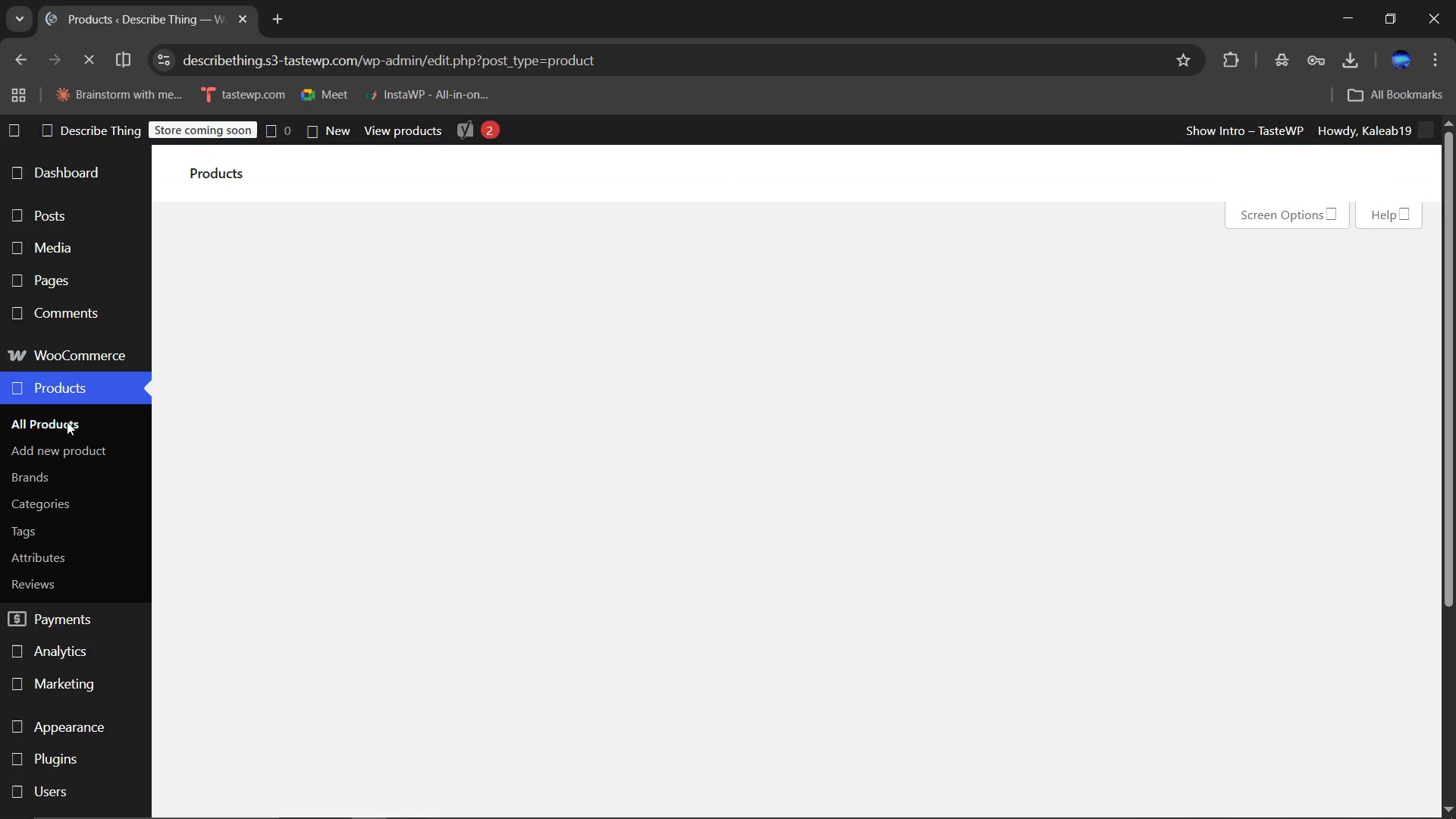 
scroll: coordinate [413, 463], scroll_direction: down, amount: 2.0
 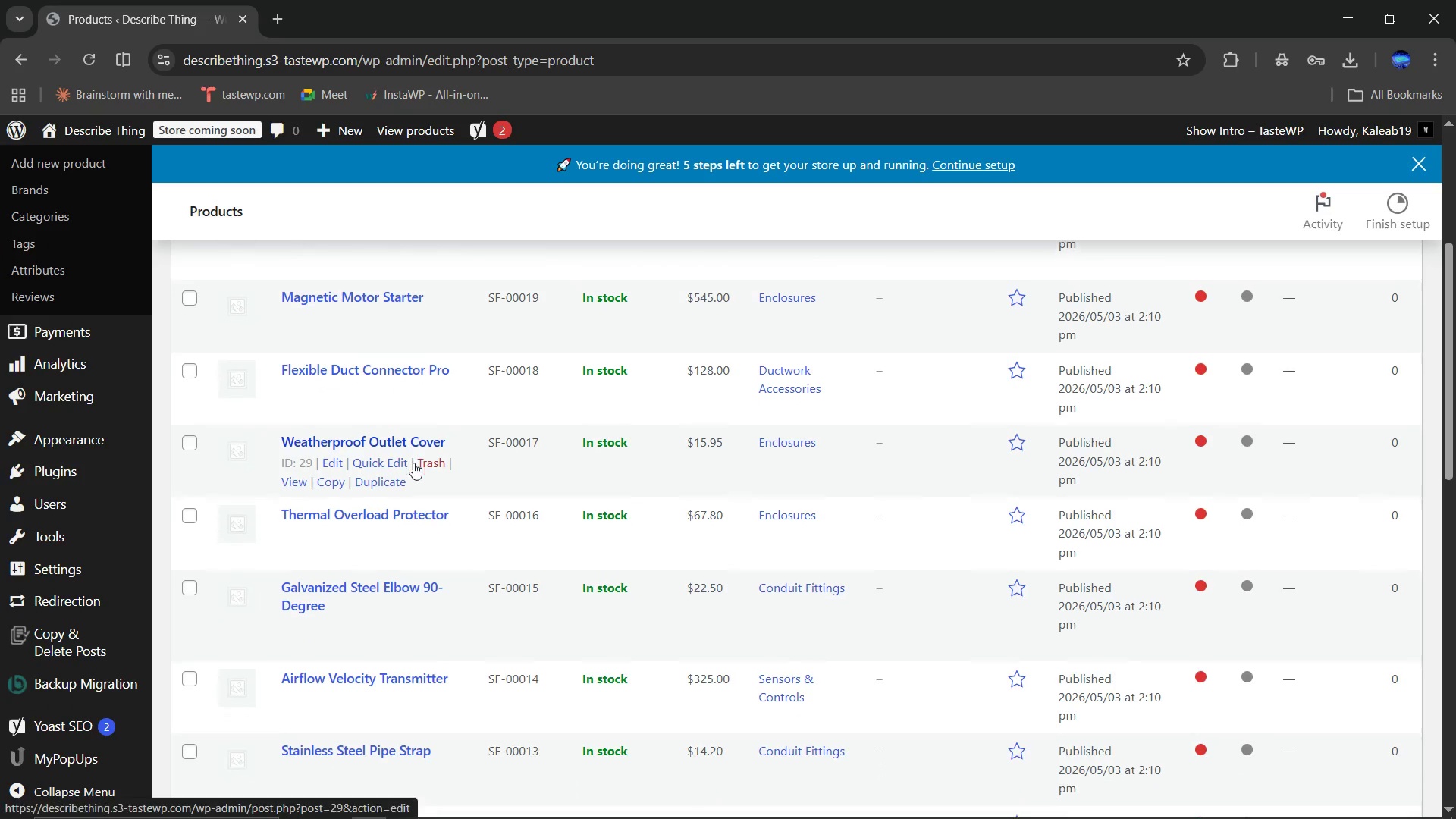 
key(Unknown)
 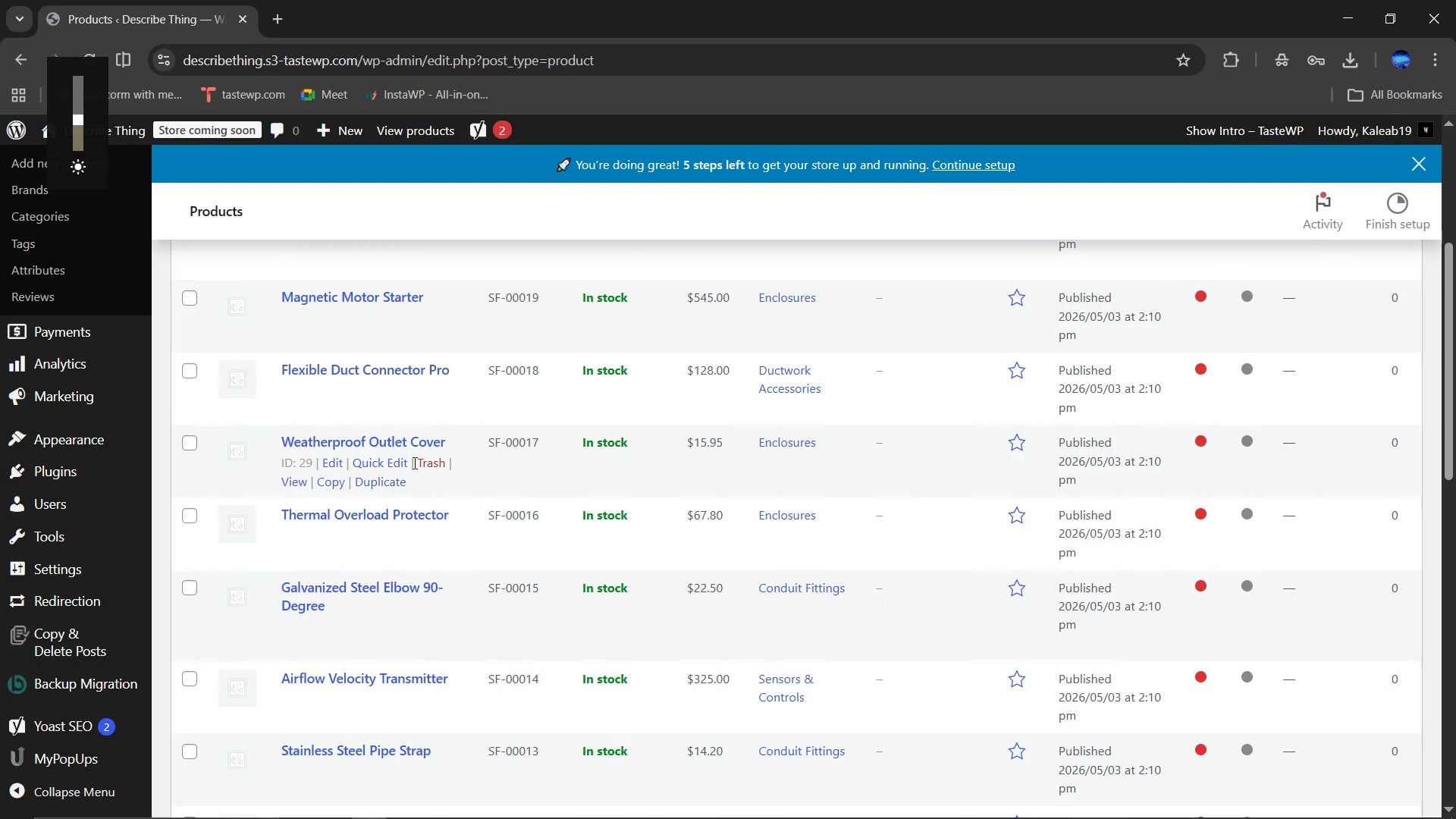 
key(Unknown)
 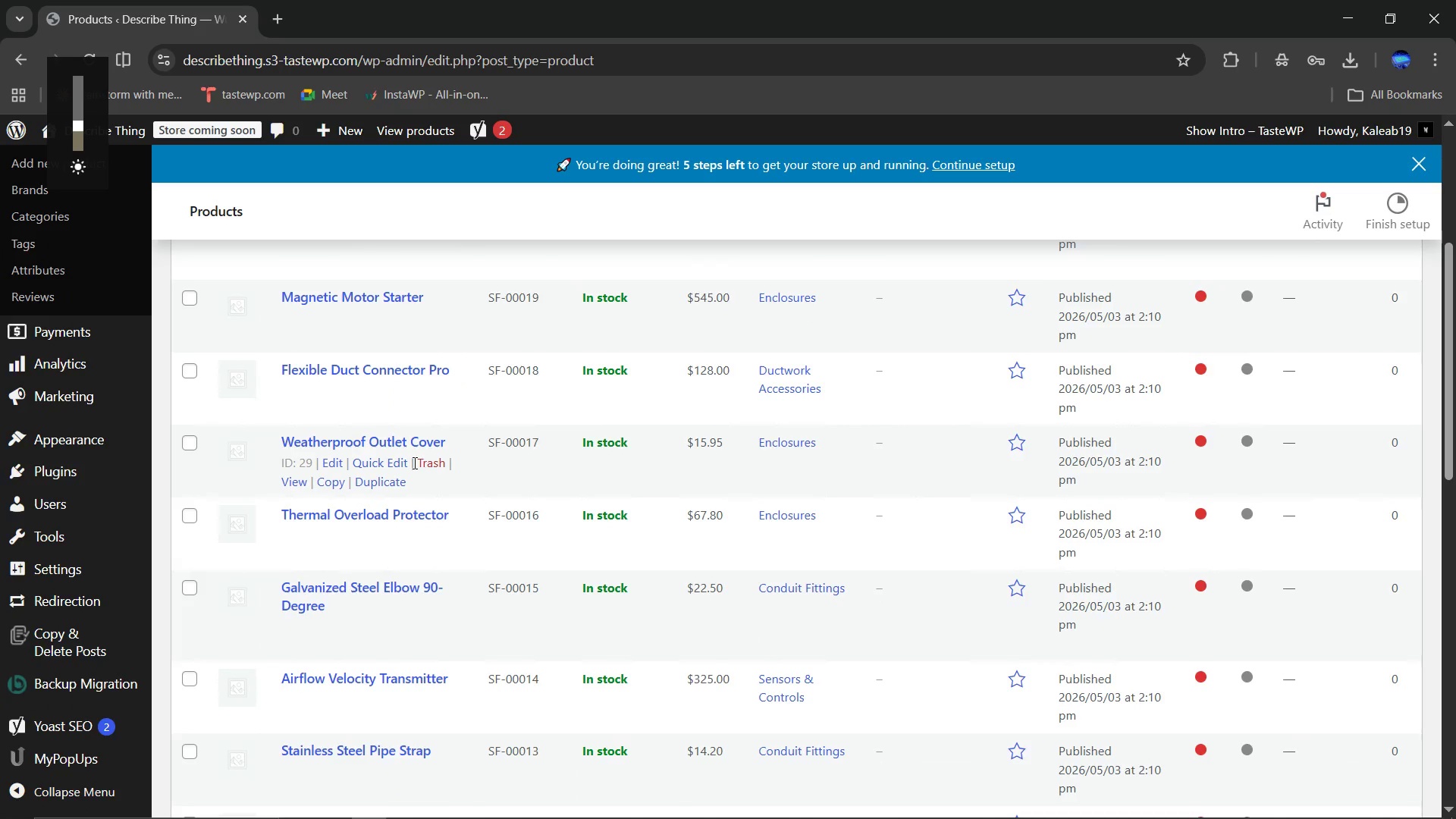 
key(Unknown)
 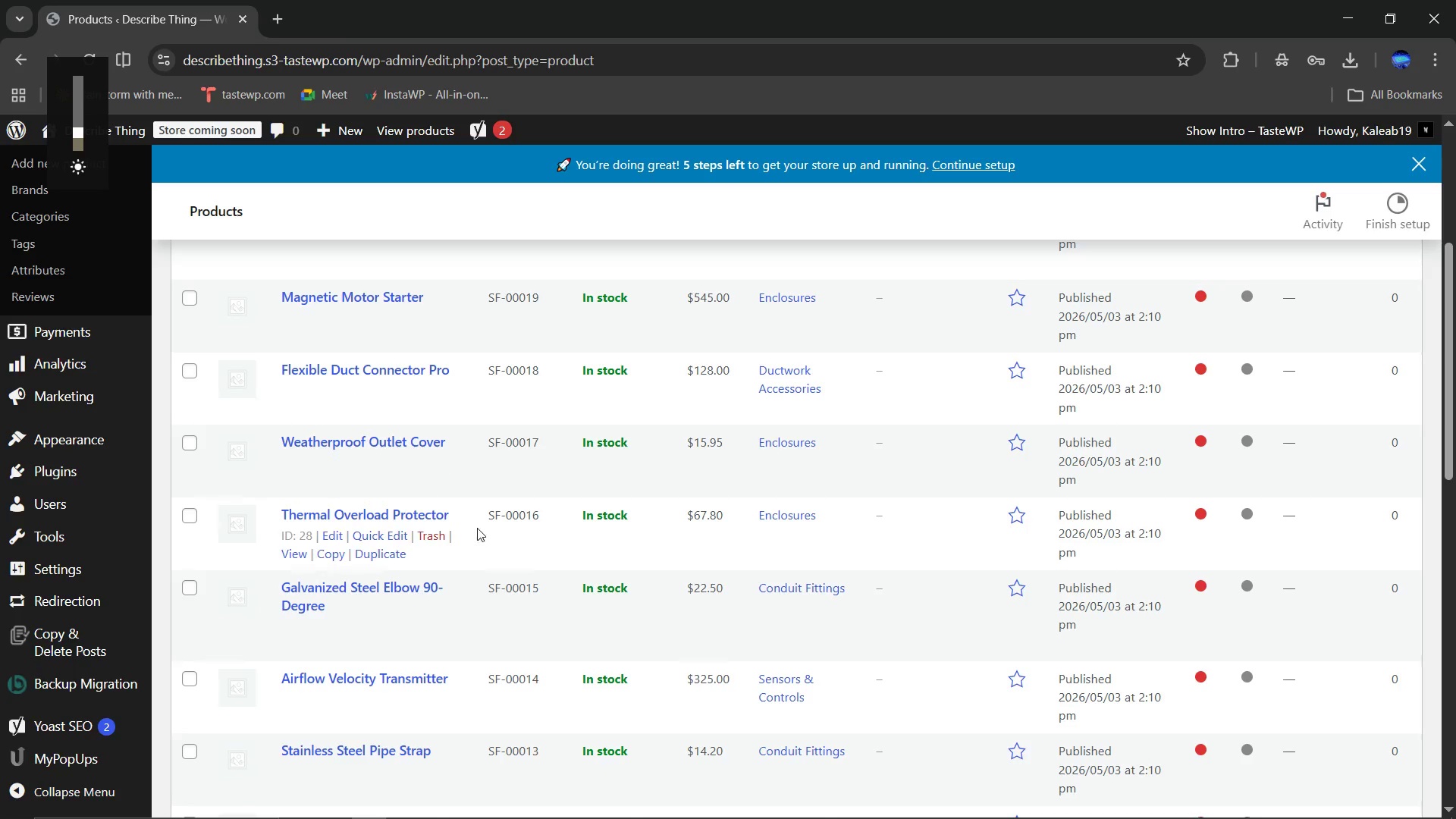 
scroll: coordinate [492, 515], scroll_direction: down, amount: 1.0
 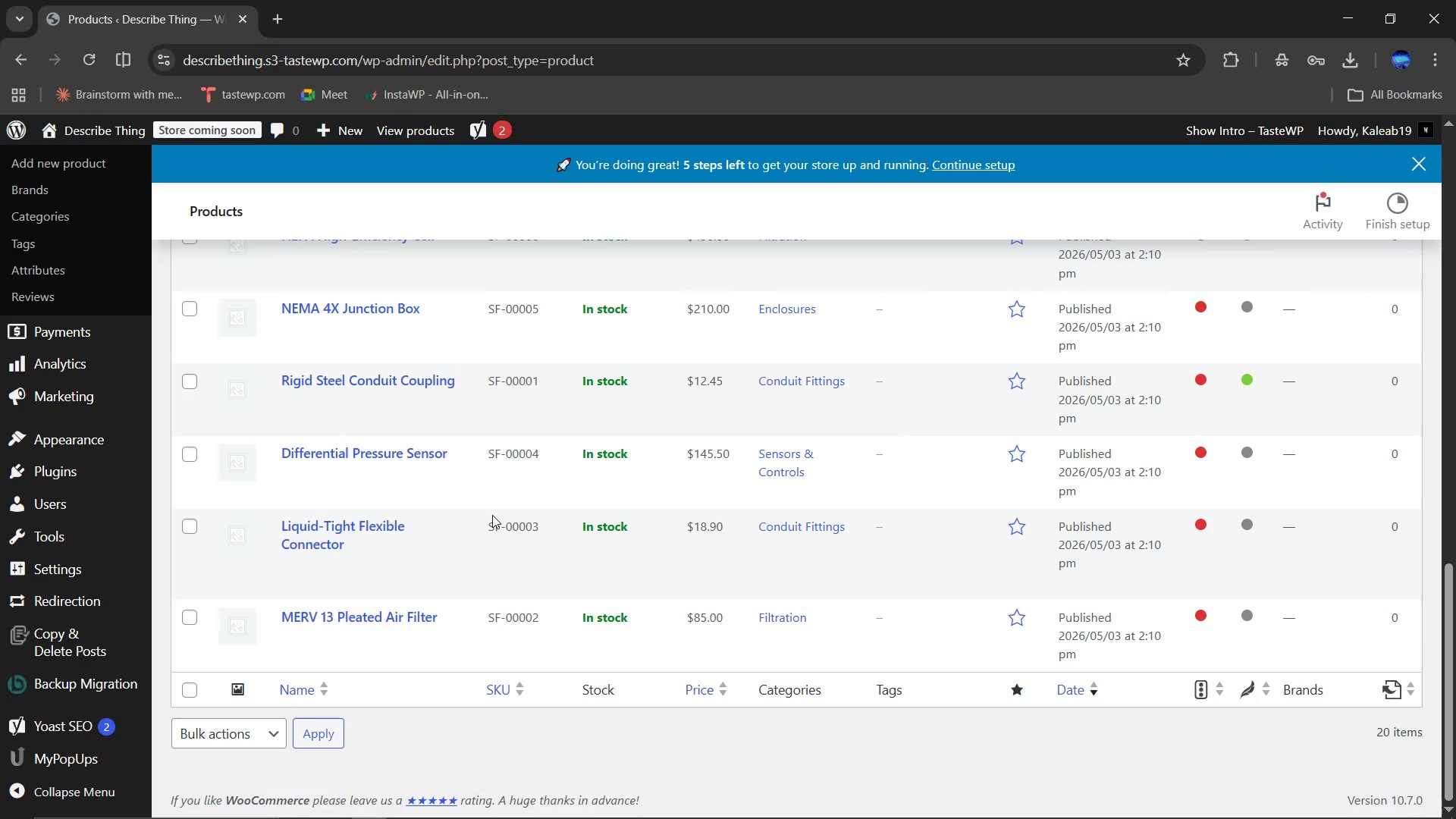 
left_click([354, 612])
 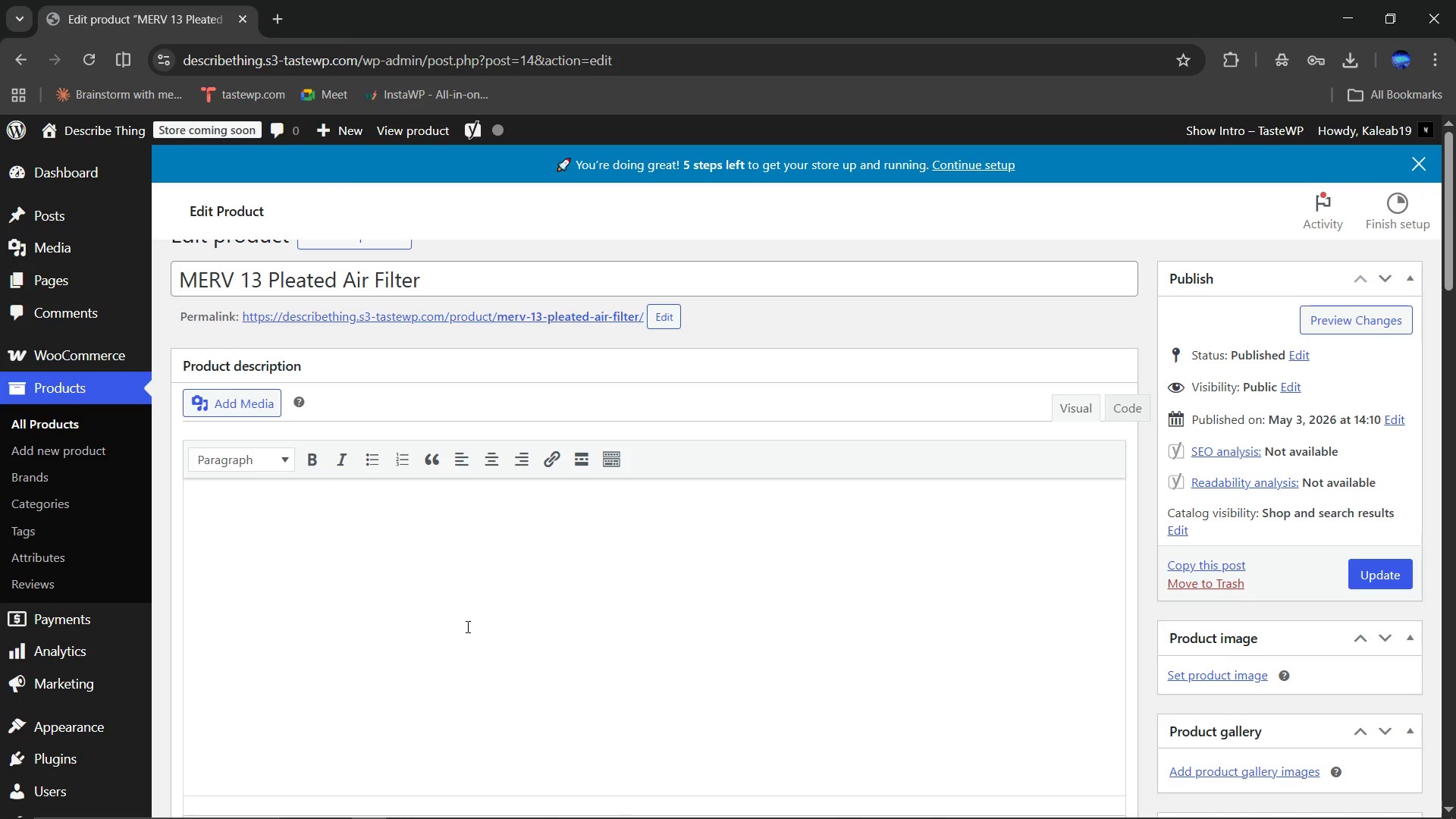 
wait(7.34)
 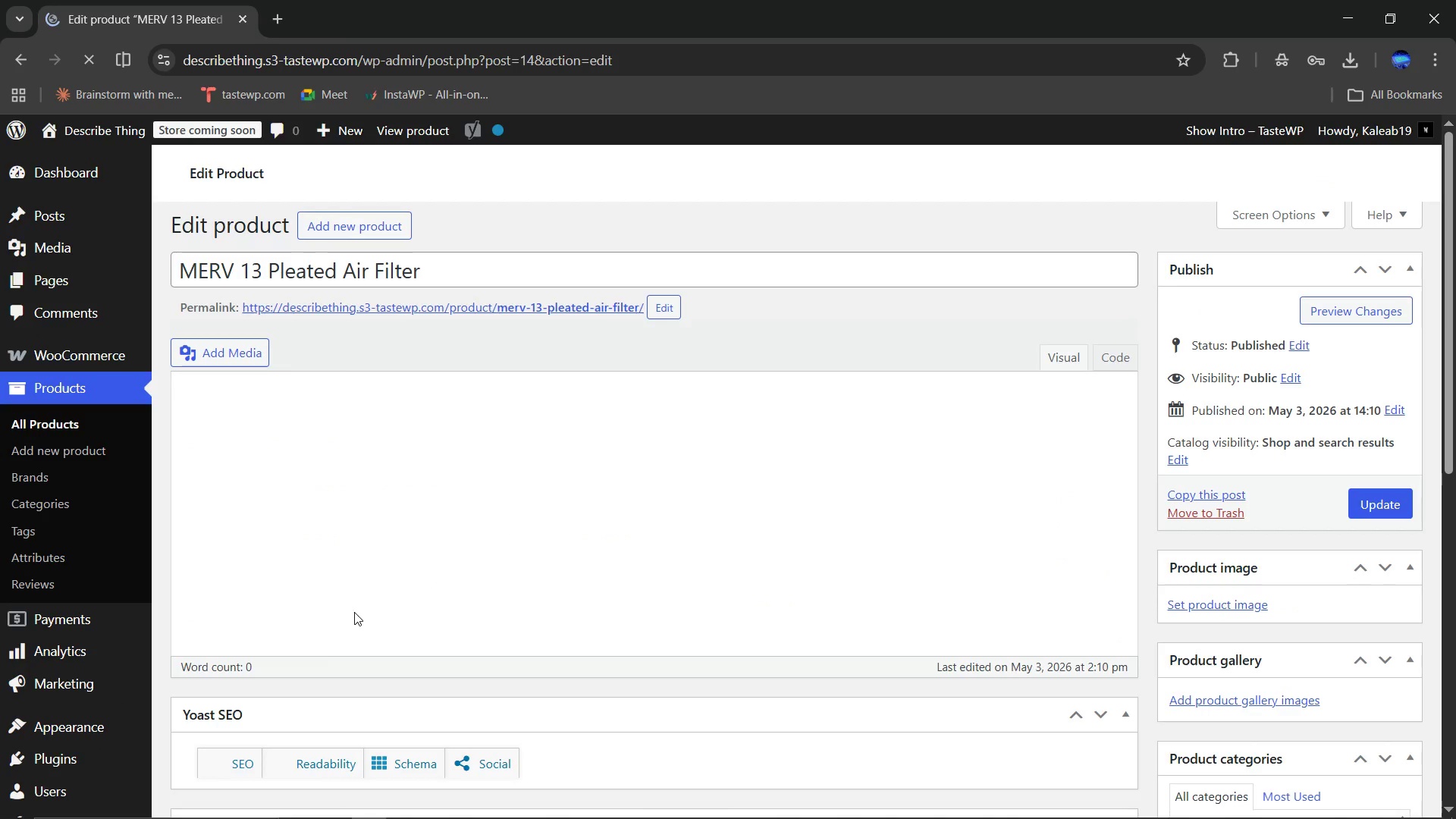 
scroll: coordinate [824, 648], scroll_direction: down, amount: 19.0
 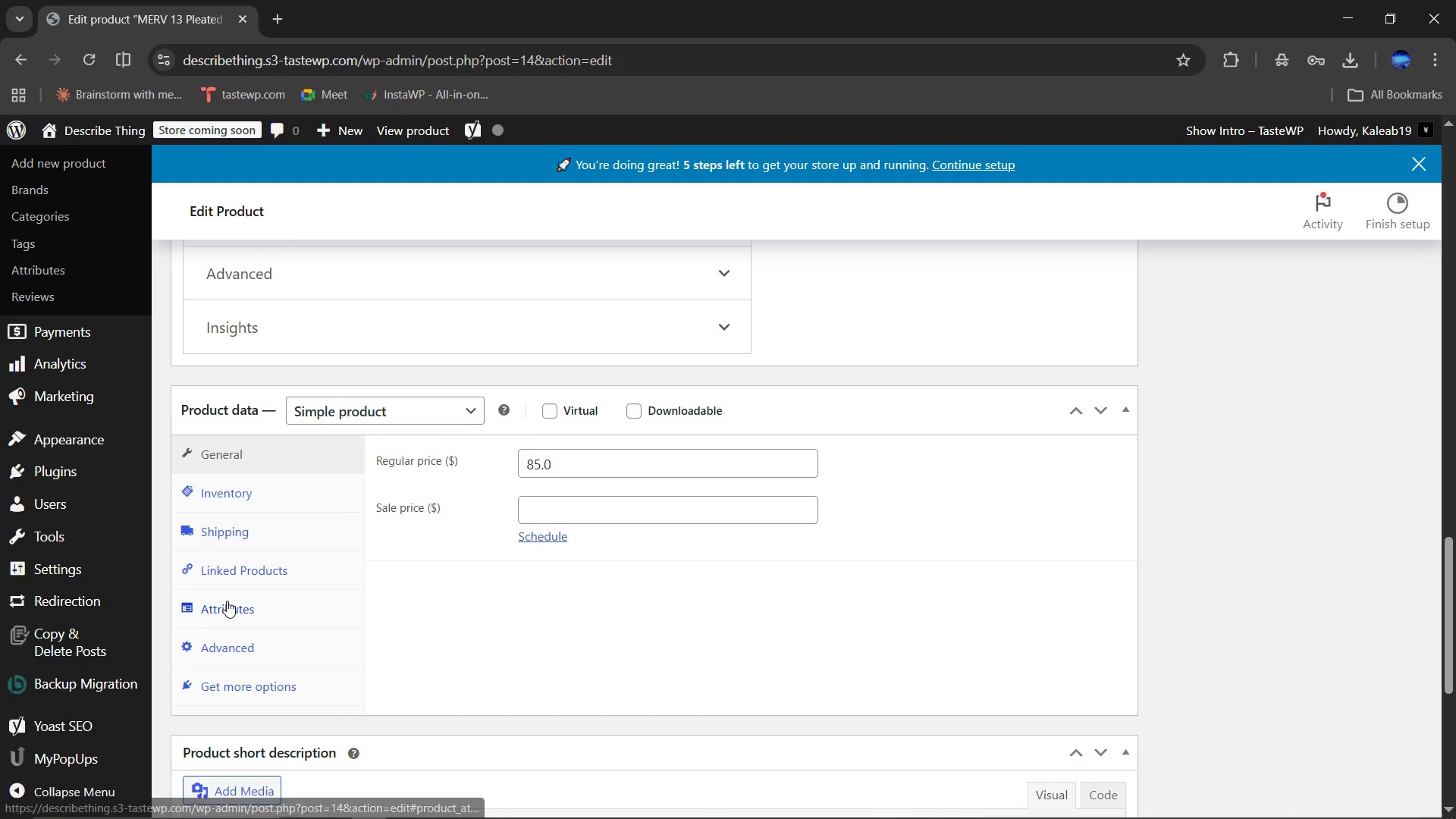 
left_click([227, 601])
 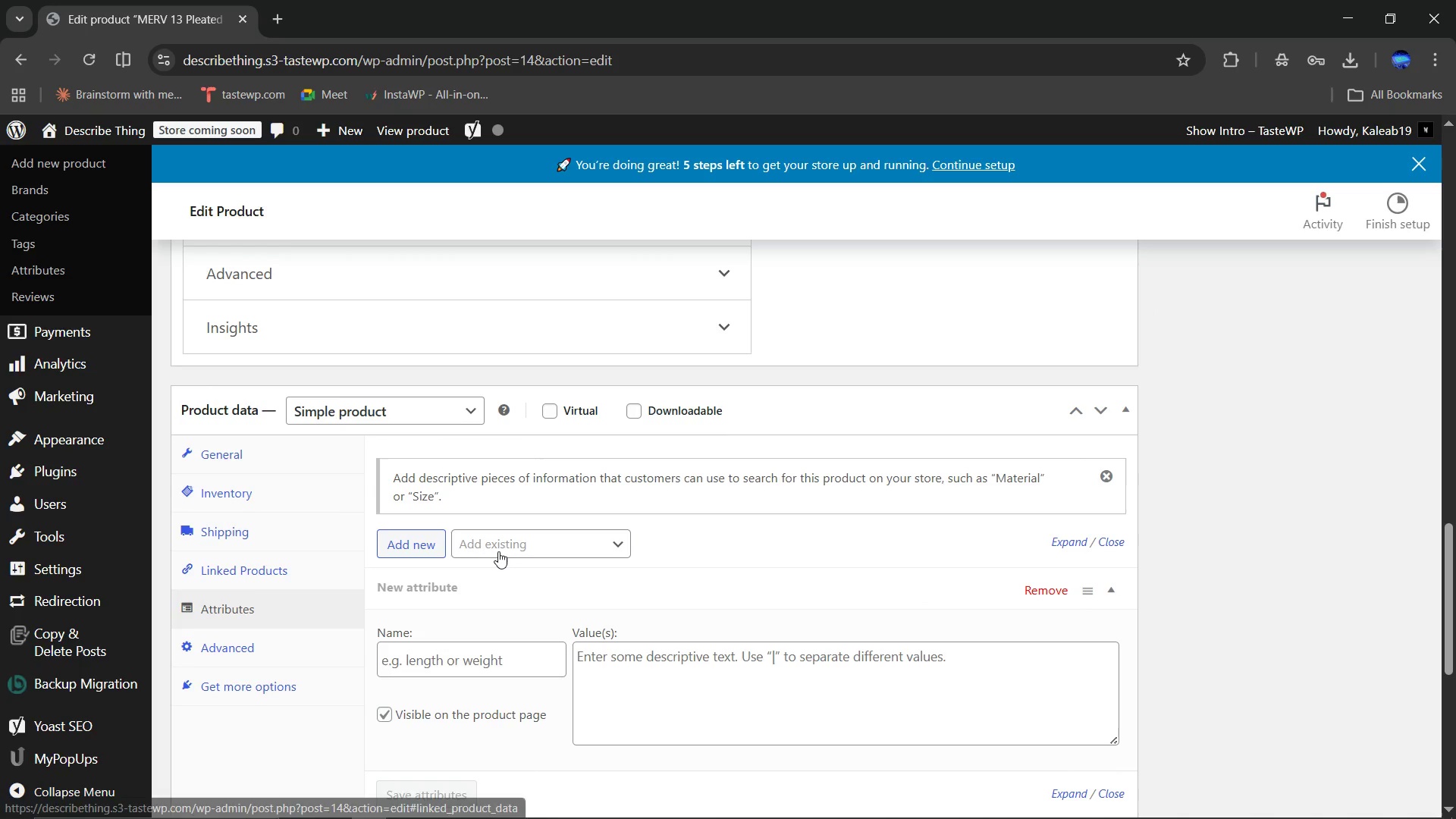 
left_click([506, 548])
 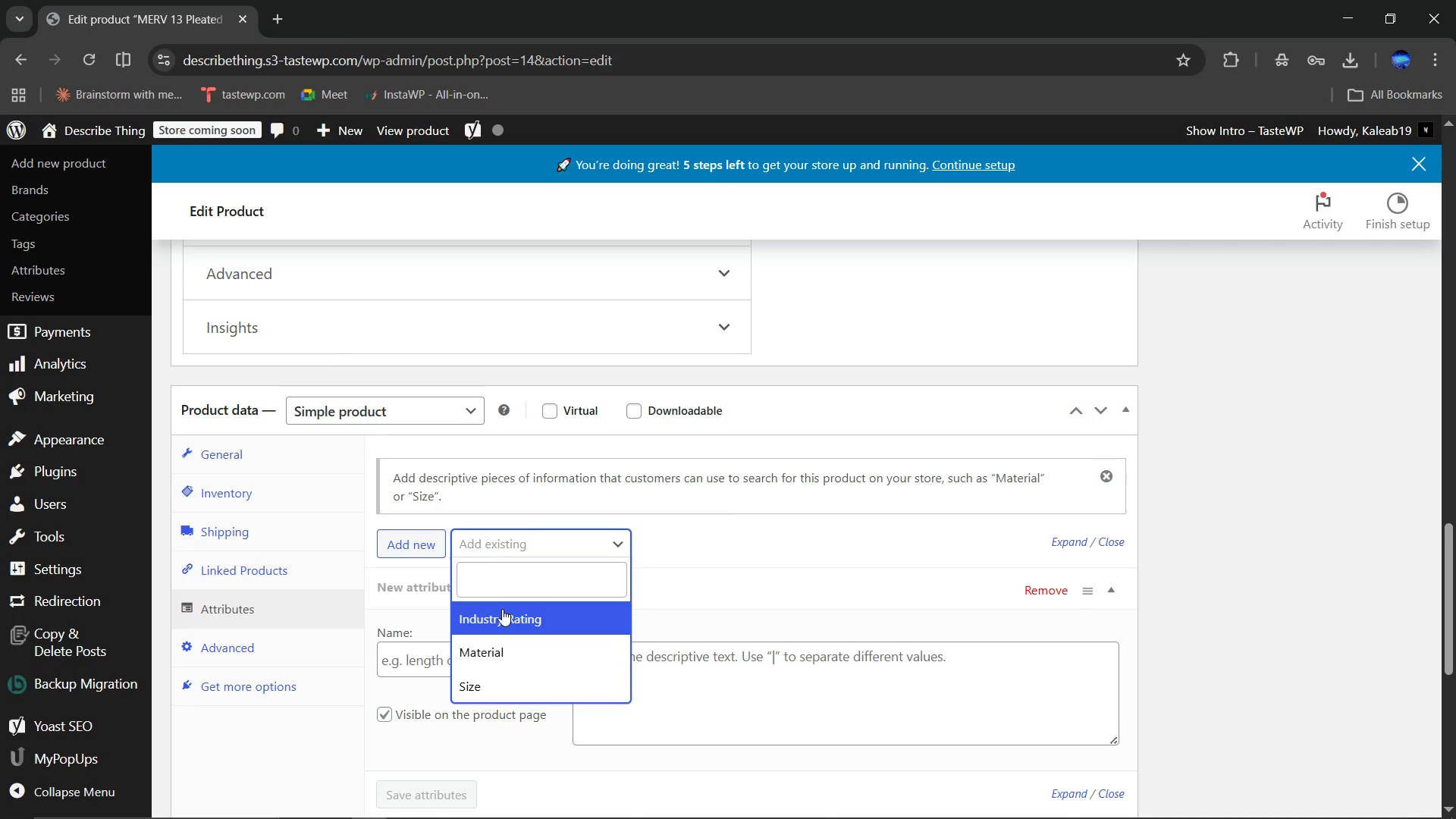 
left_click([500, 613])
 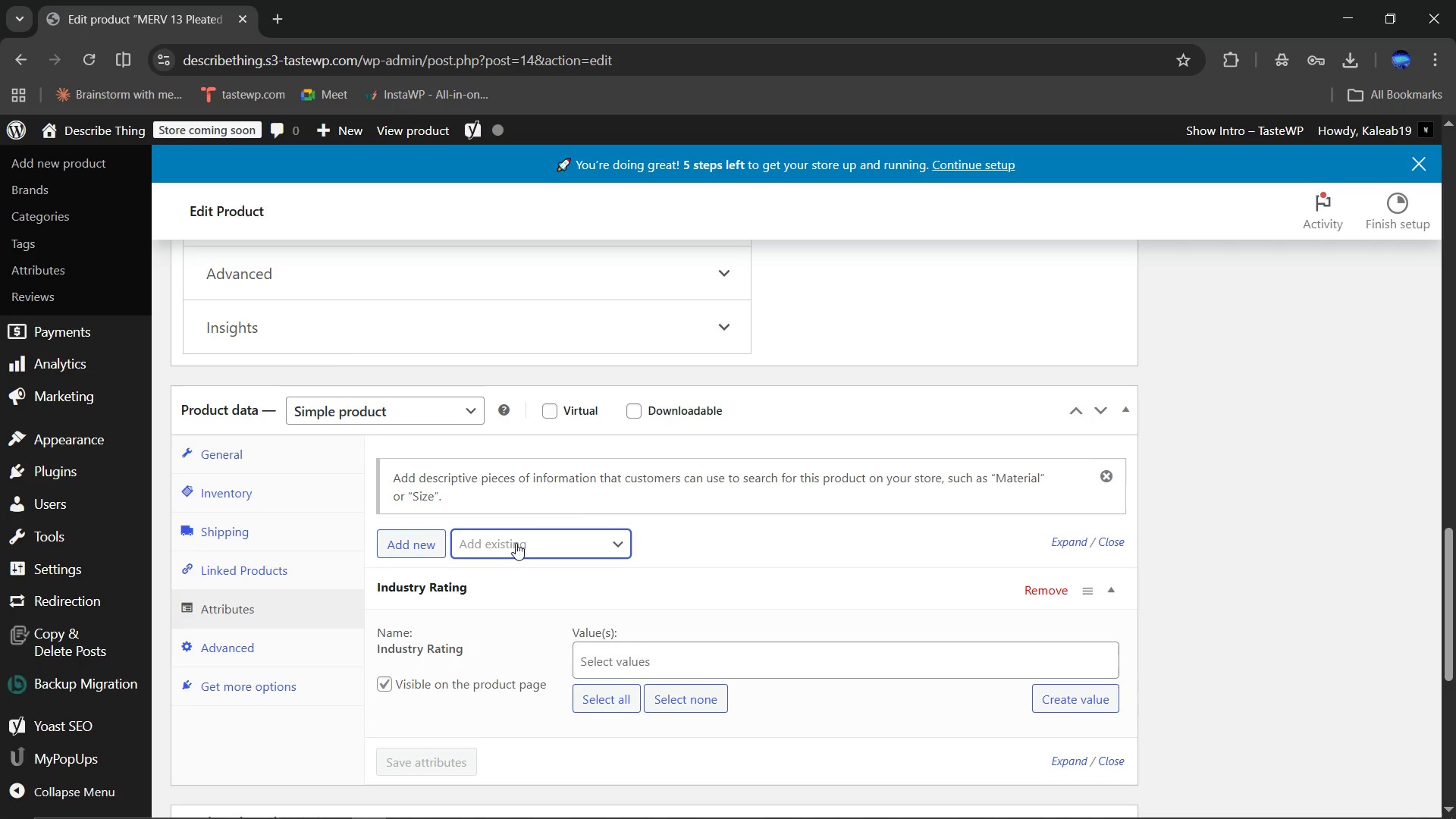 
left_click([516, 543])
 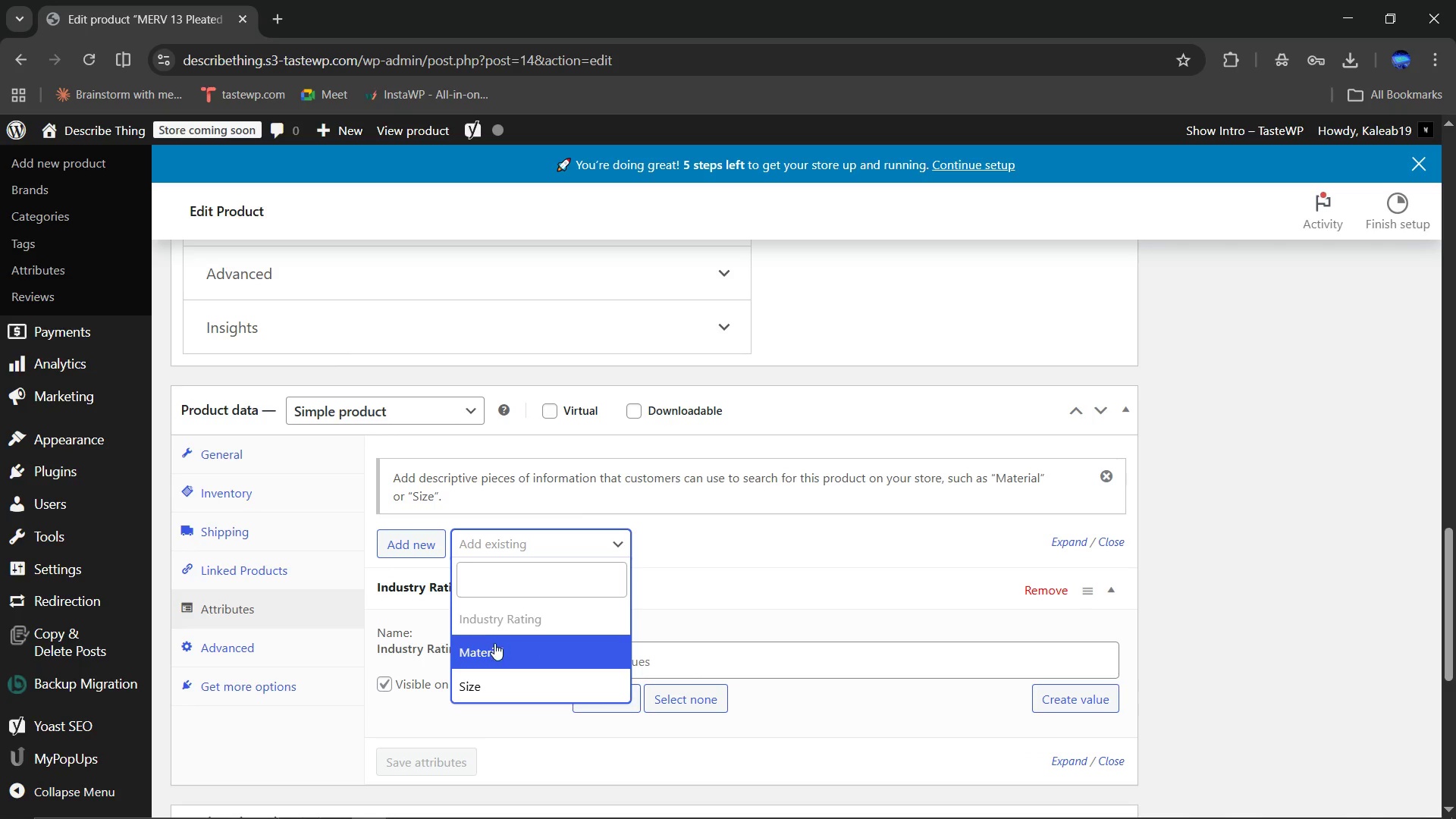 
left_click([494, 644])
 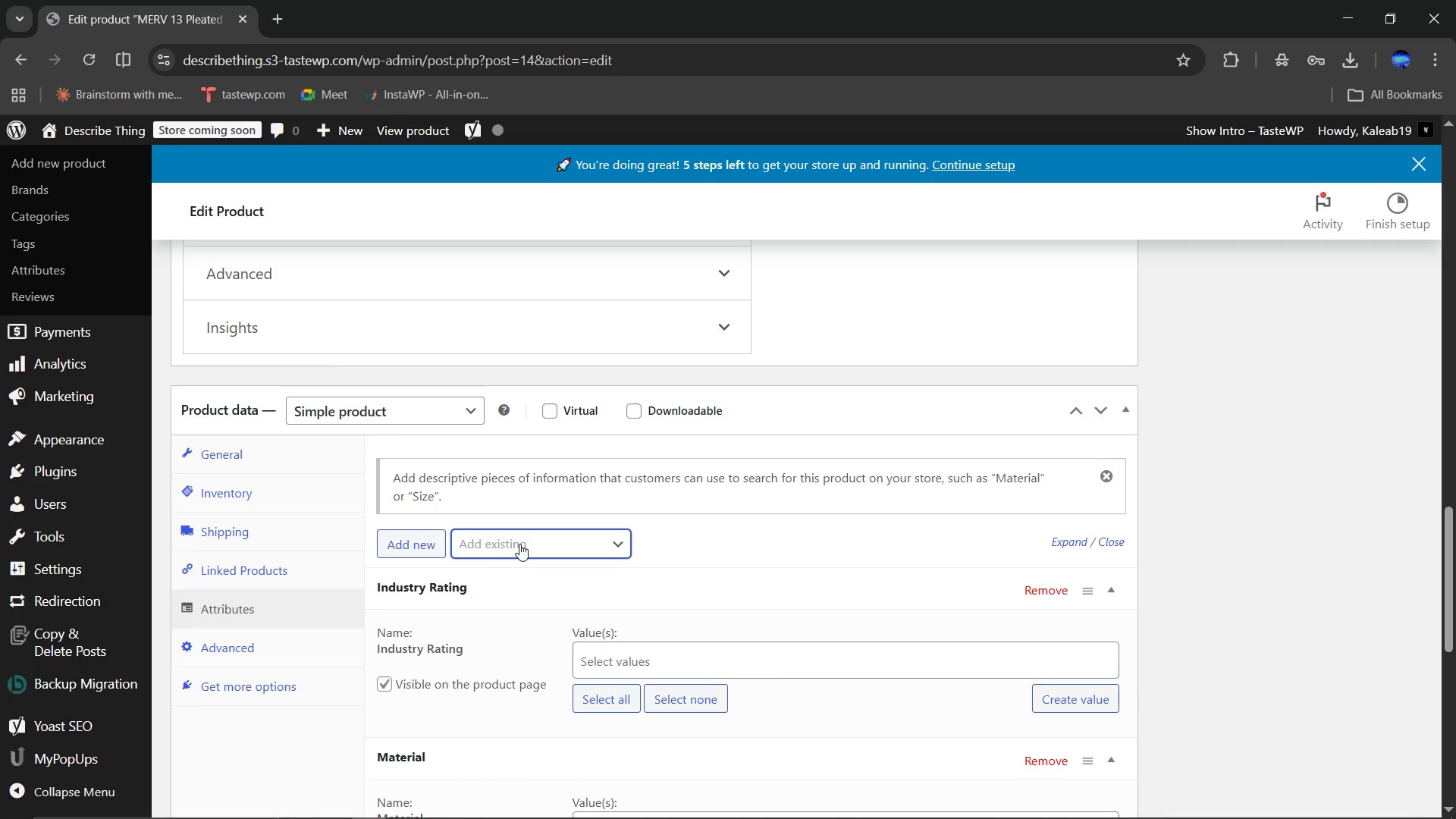 
left_click([519, 544])
 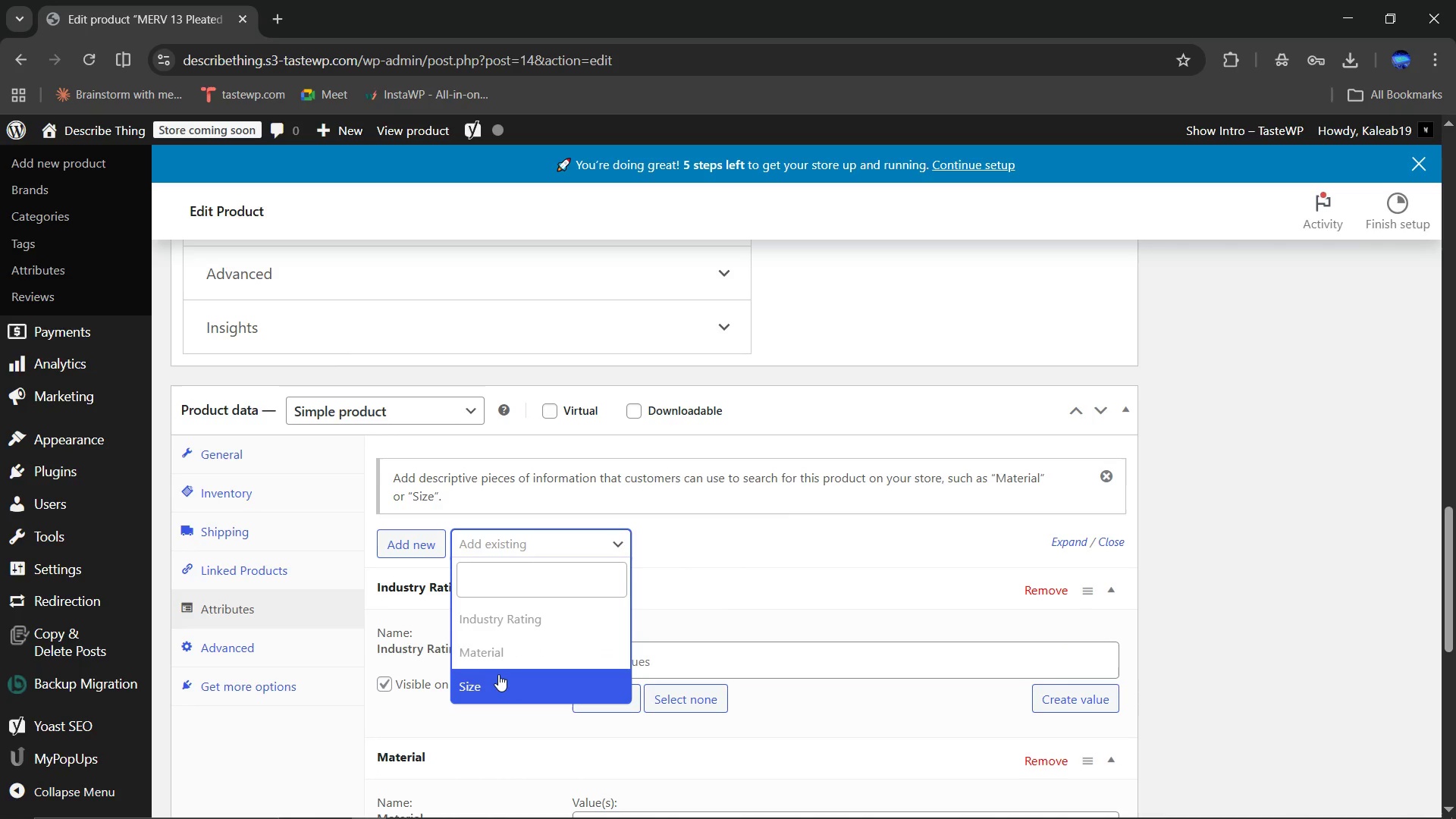 
left_click([497, 679])
 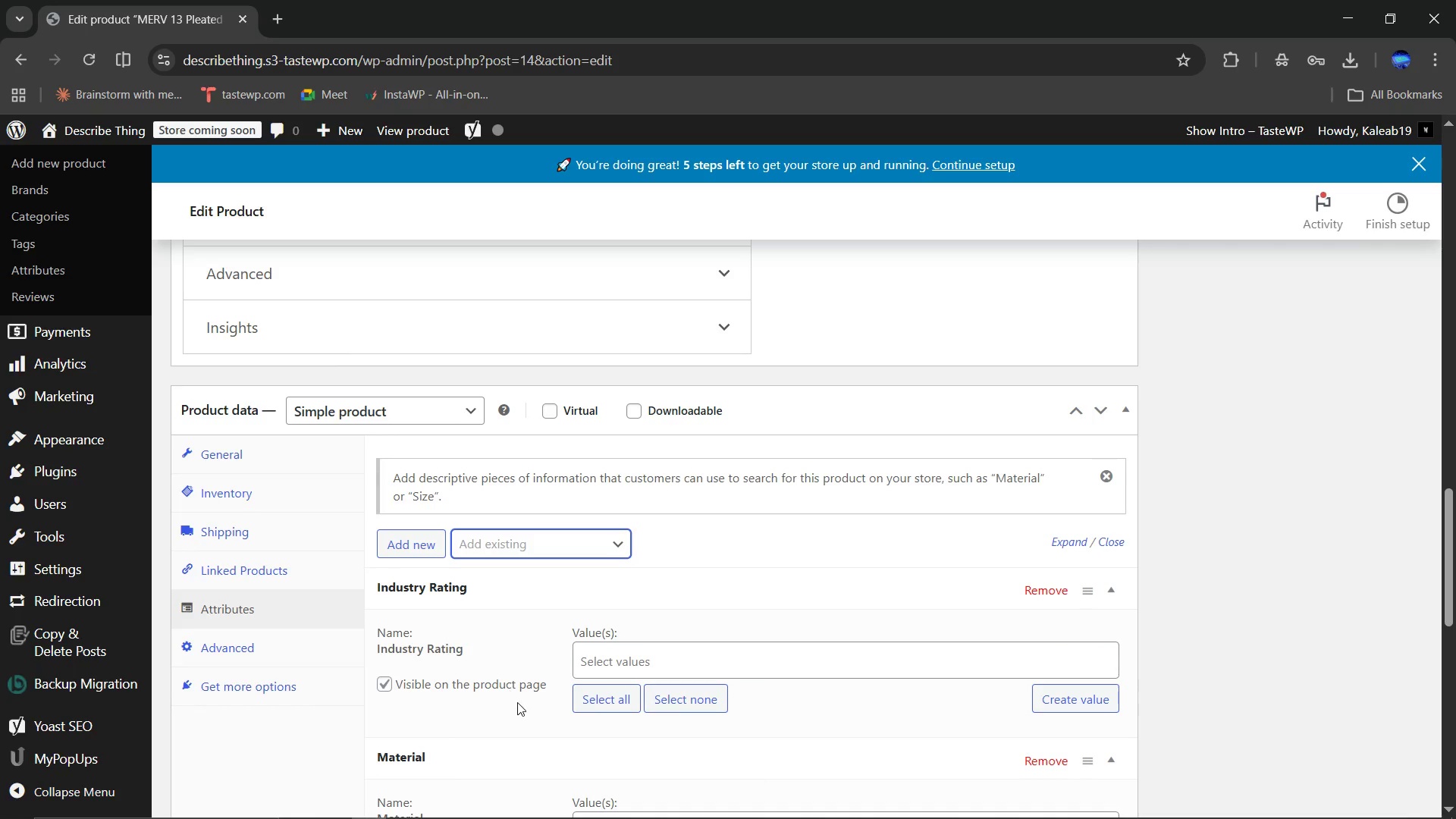 
scroll: coordinate [517, 702], scroll_direction: down, amount: 2.0
 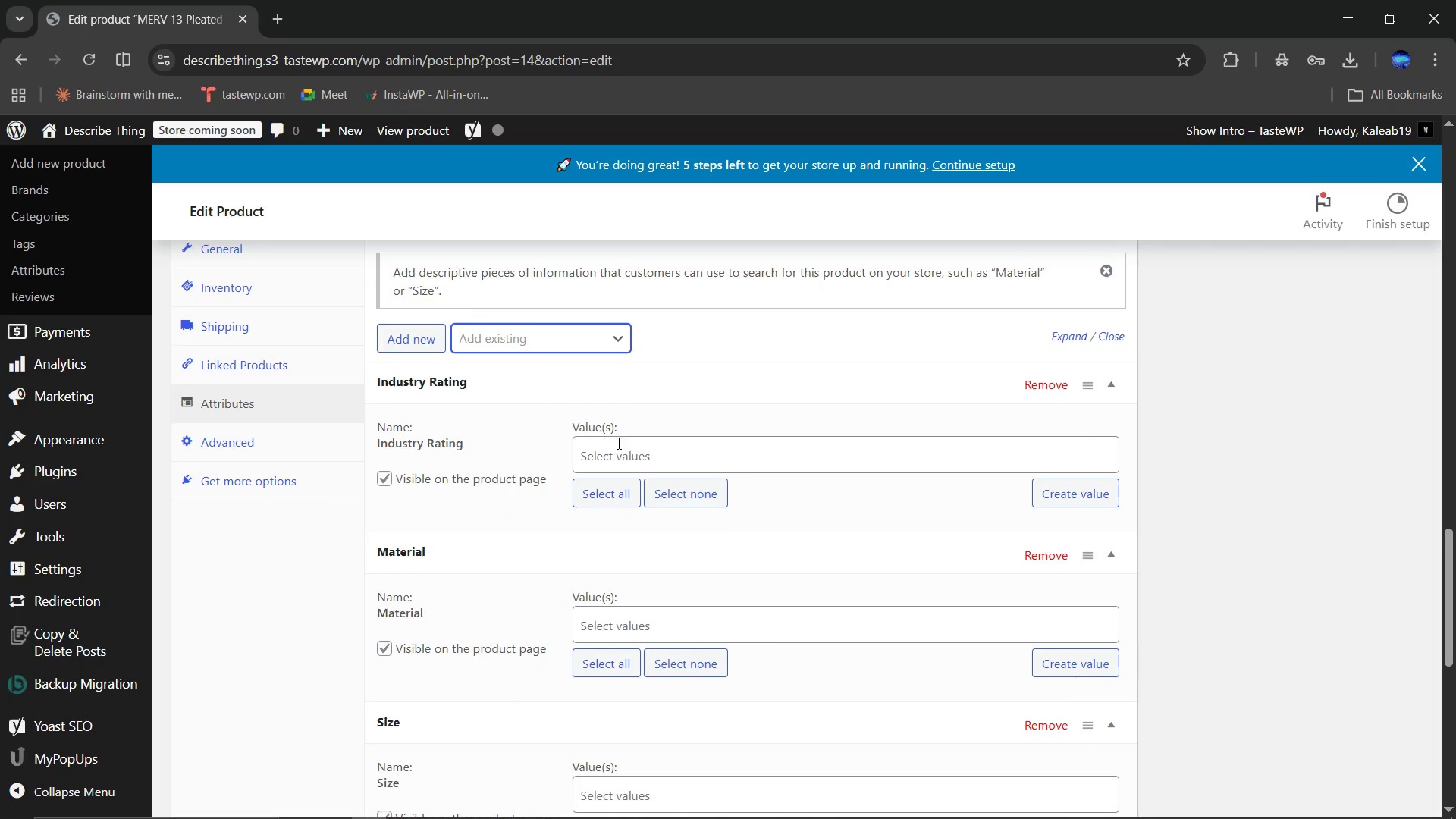 
left_click([617, 443])
 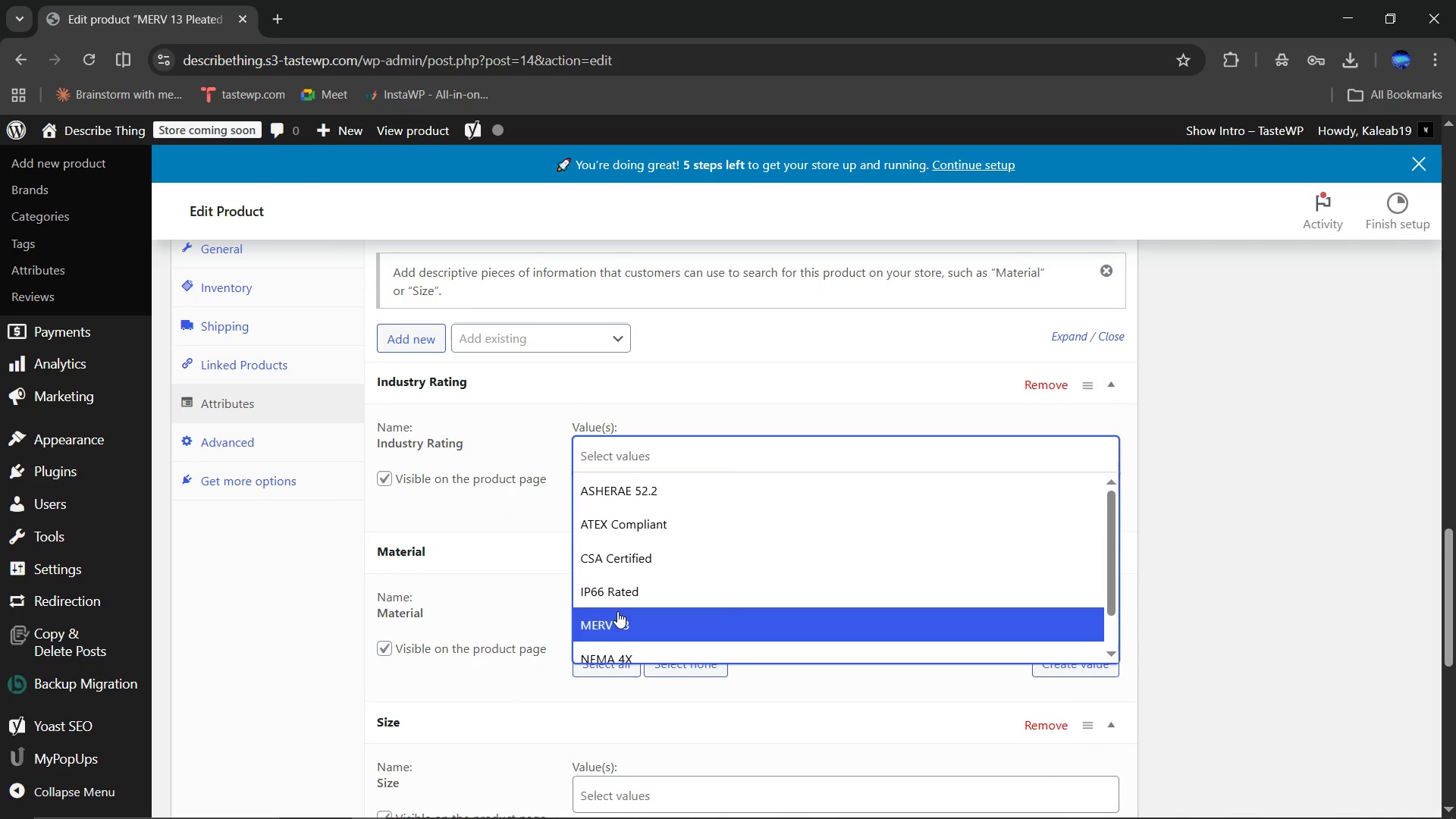 
wait(6.72)
 